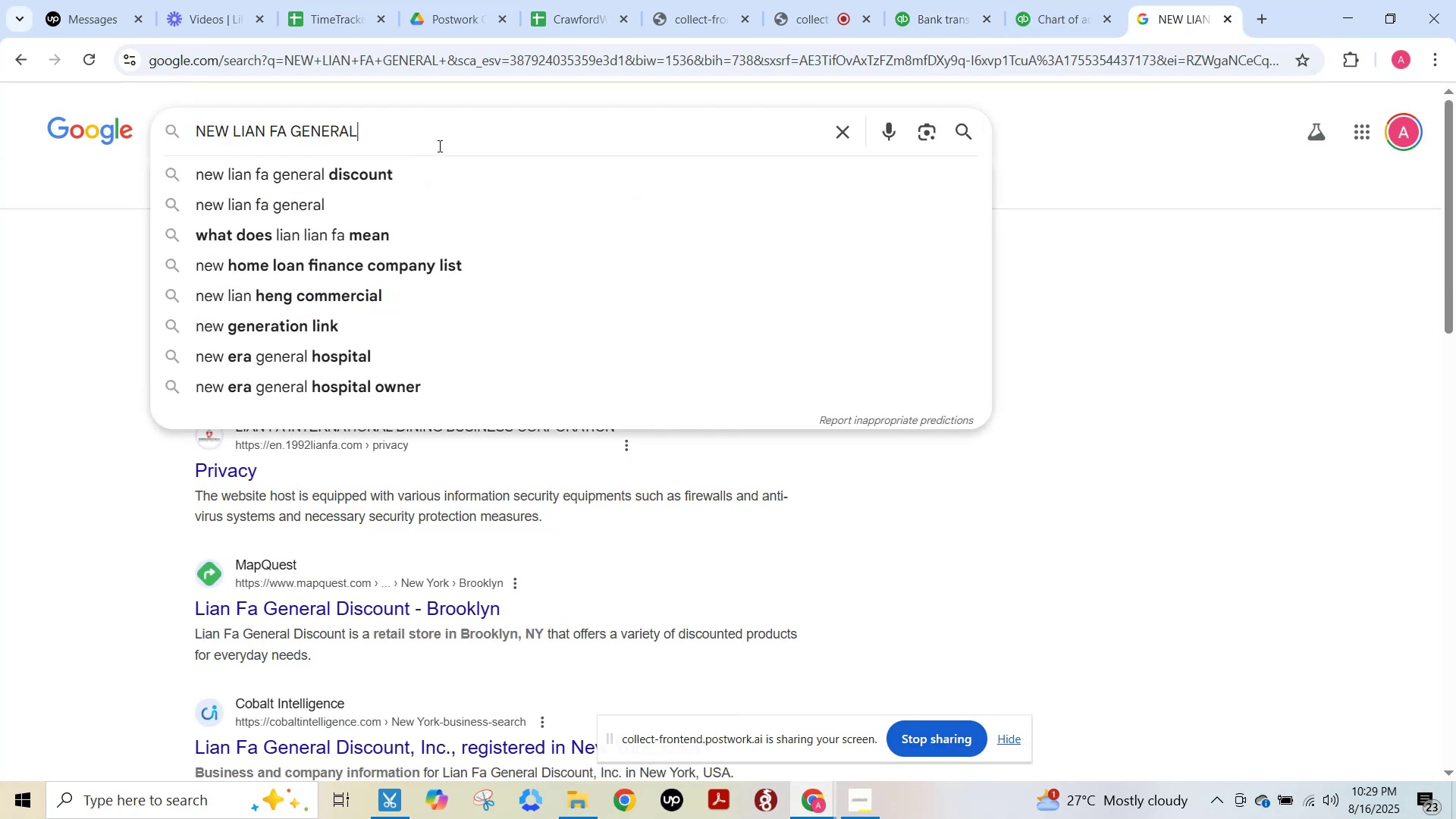 
key(Control+A)
 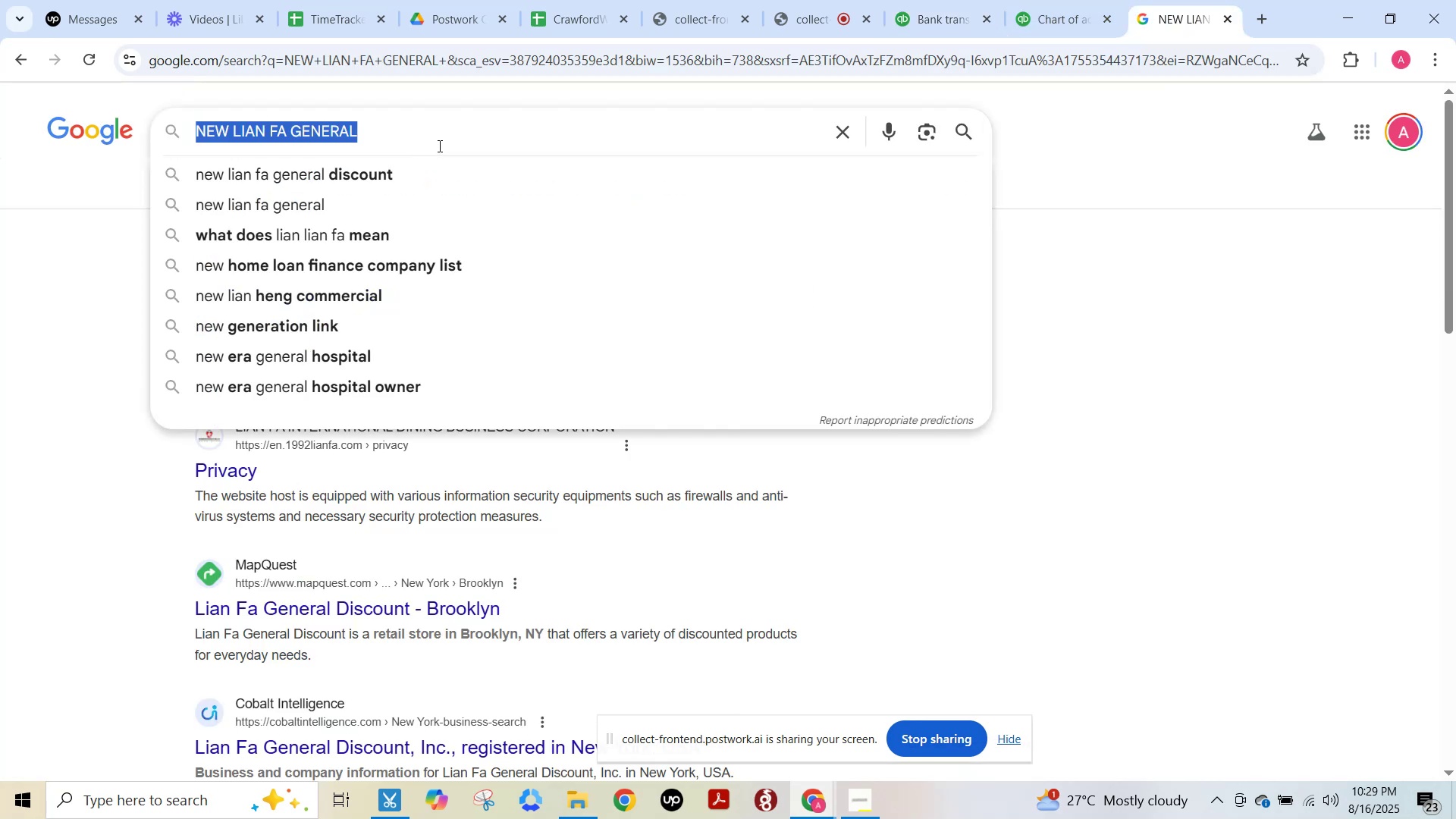 
key(Control+V)
 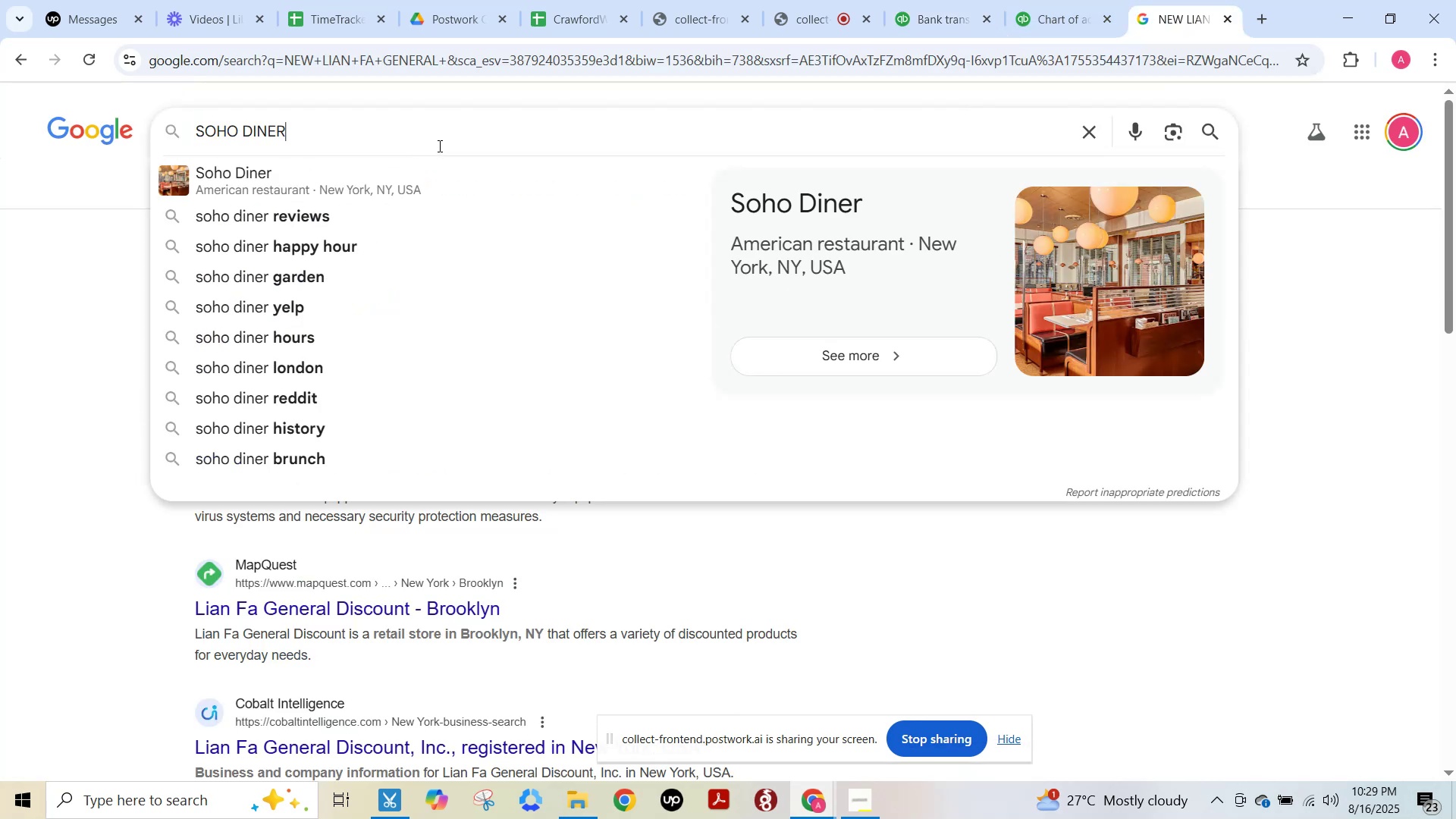 
key(Enter)
 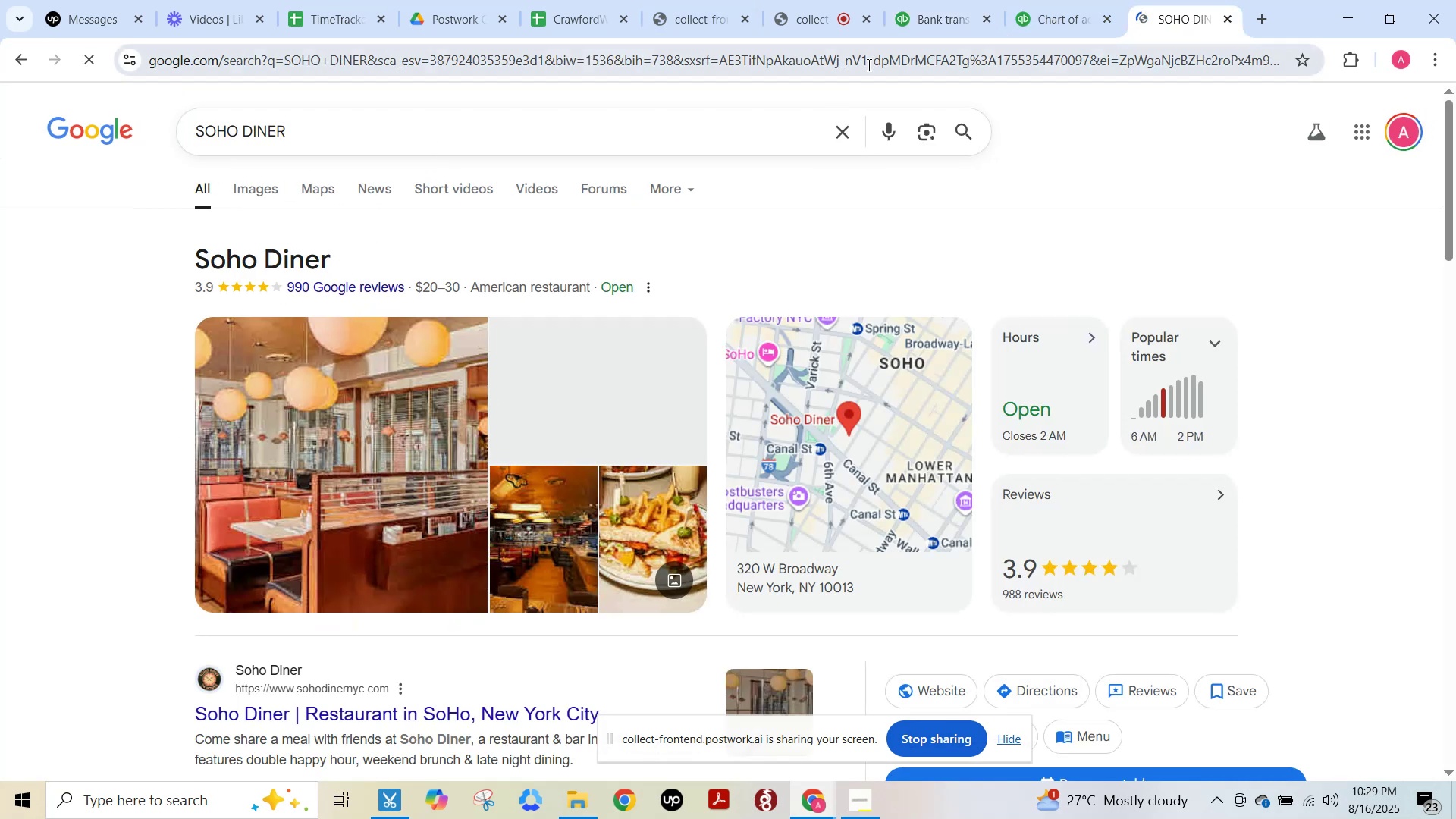 
left_click([953, 14])
 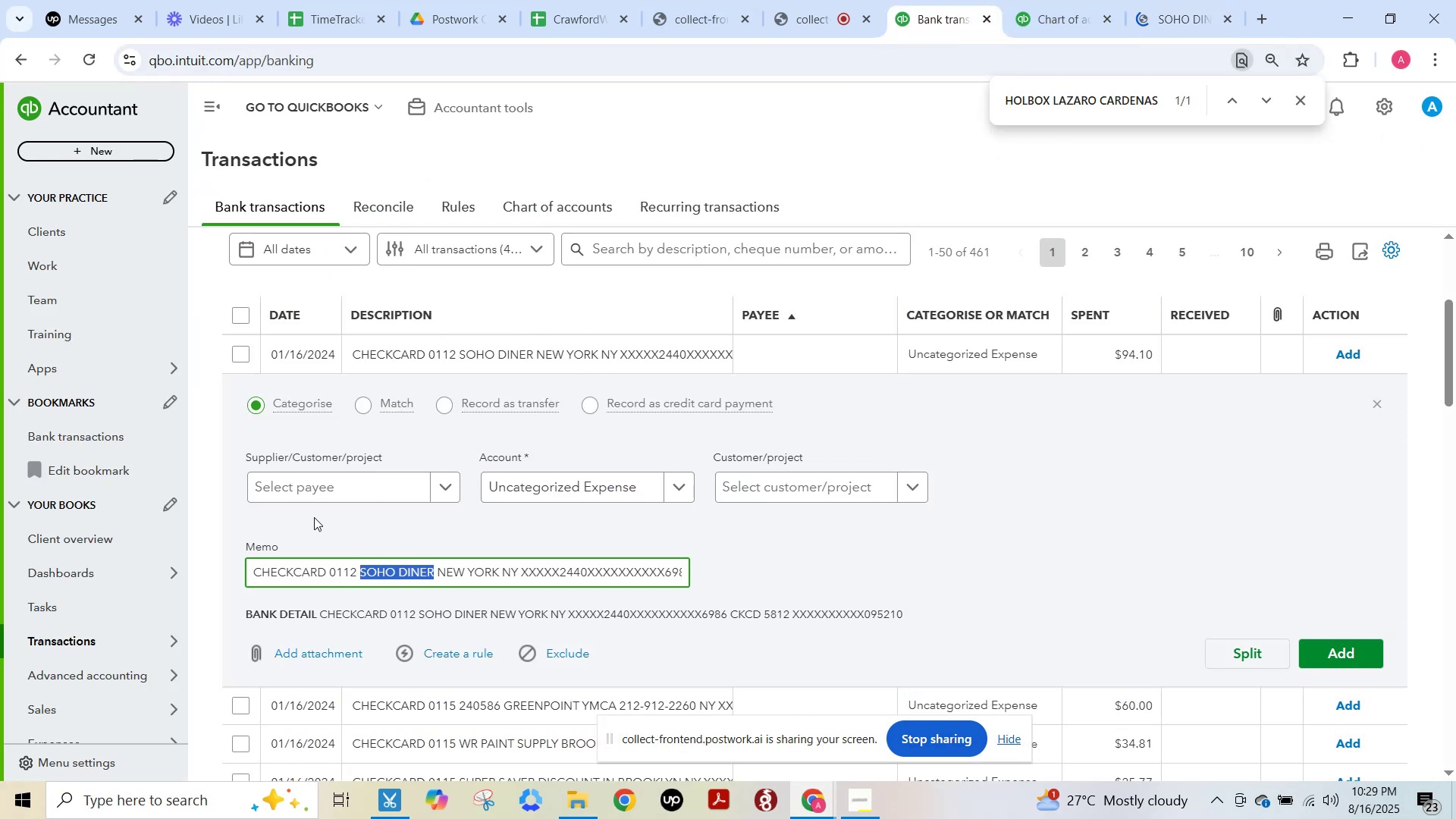 
left_click([308, 484])
 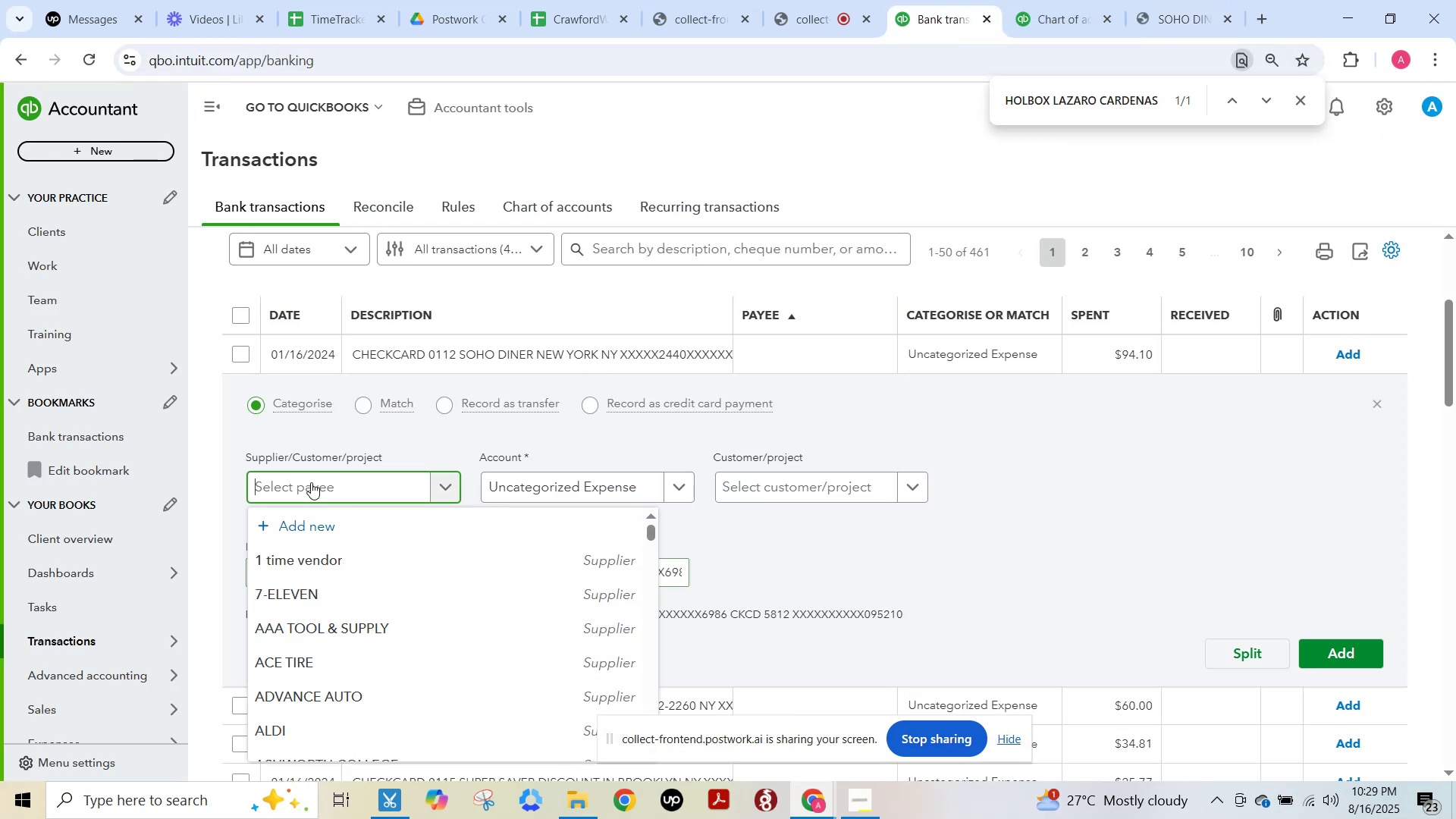 
key(Control+V)
 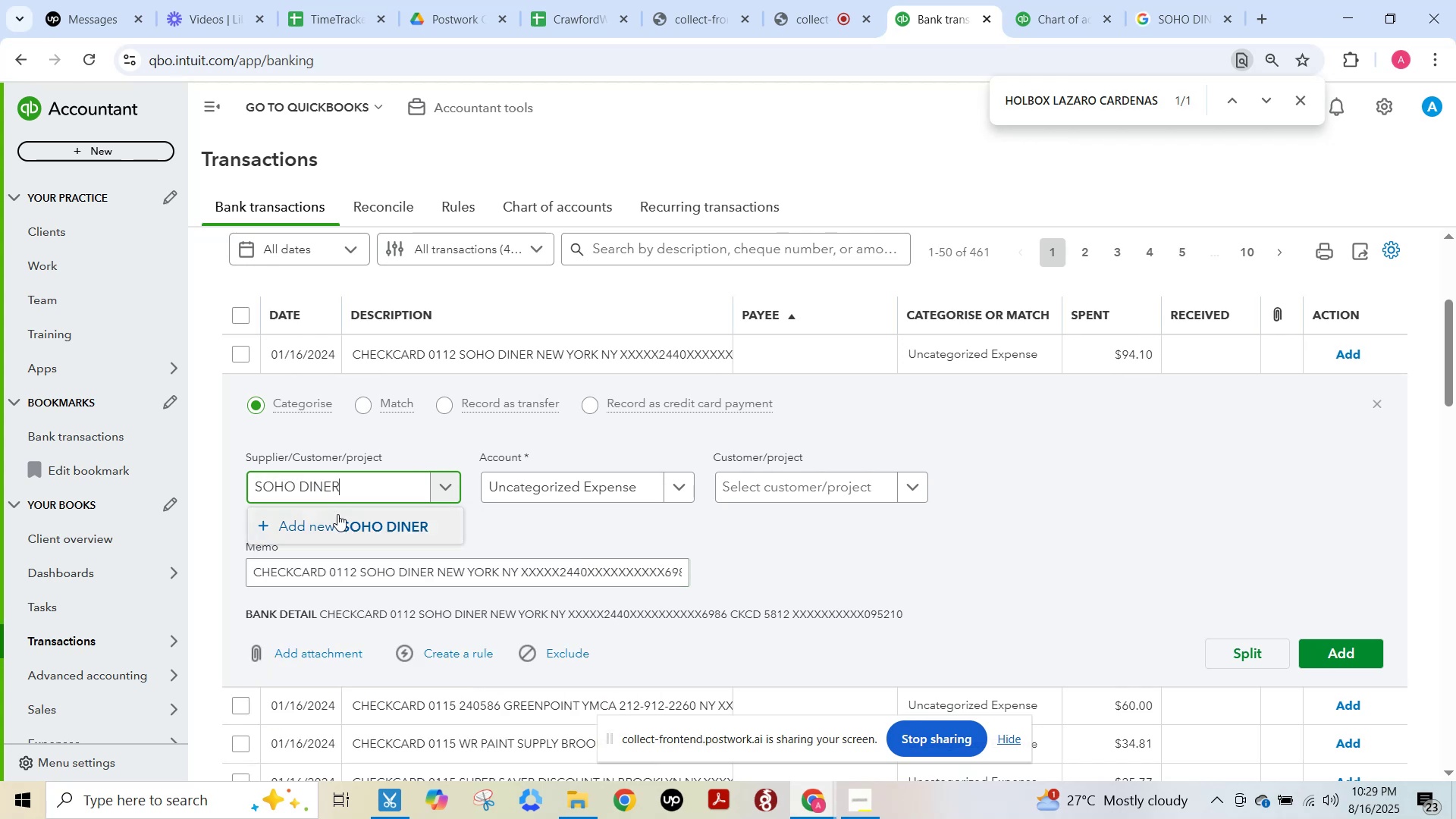 
left_click([341, 524])
 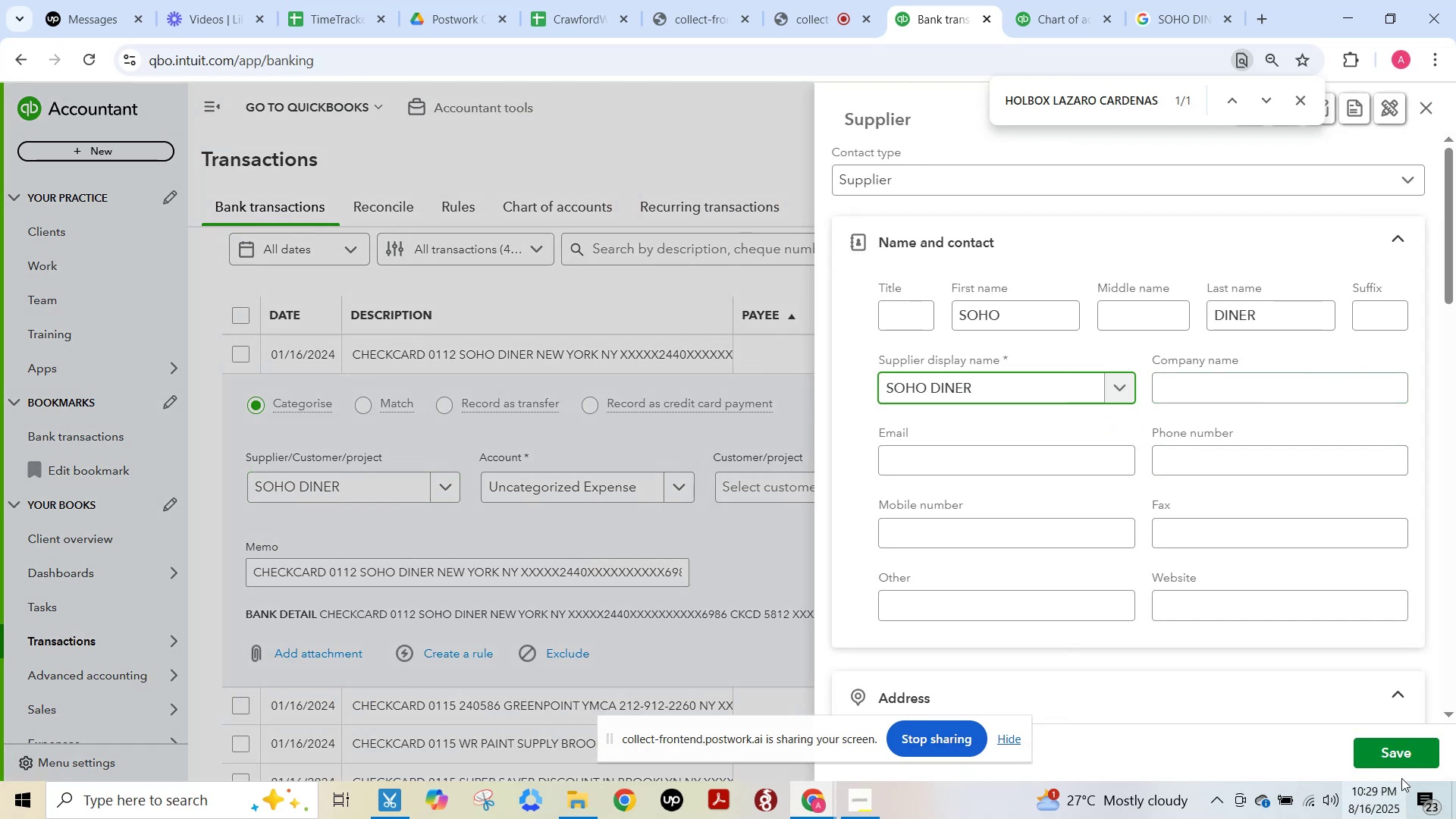 
left_click([1407, 759])
 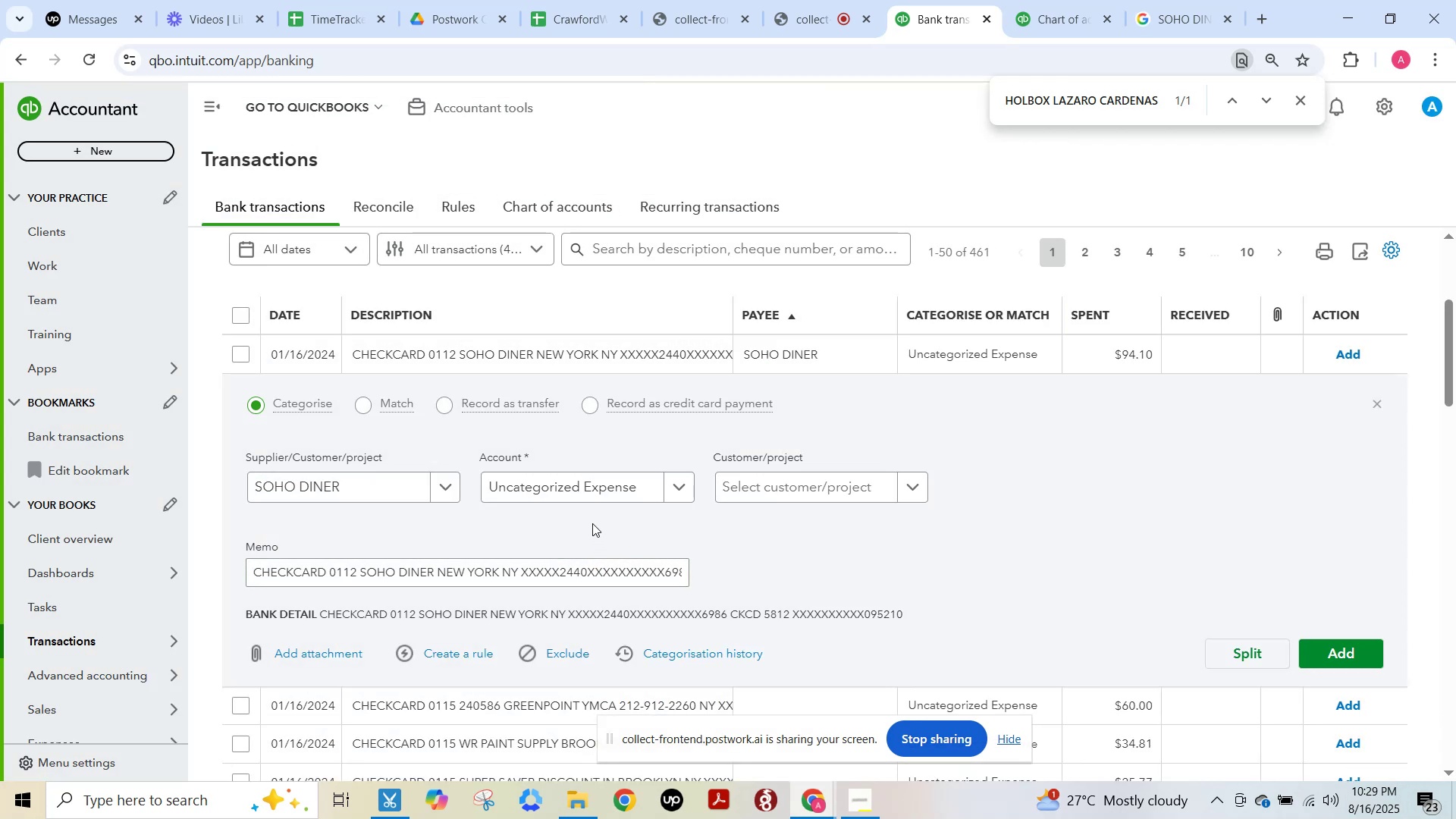 
left_click([588, 493])
 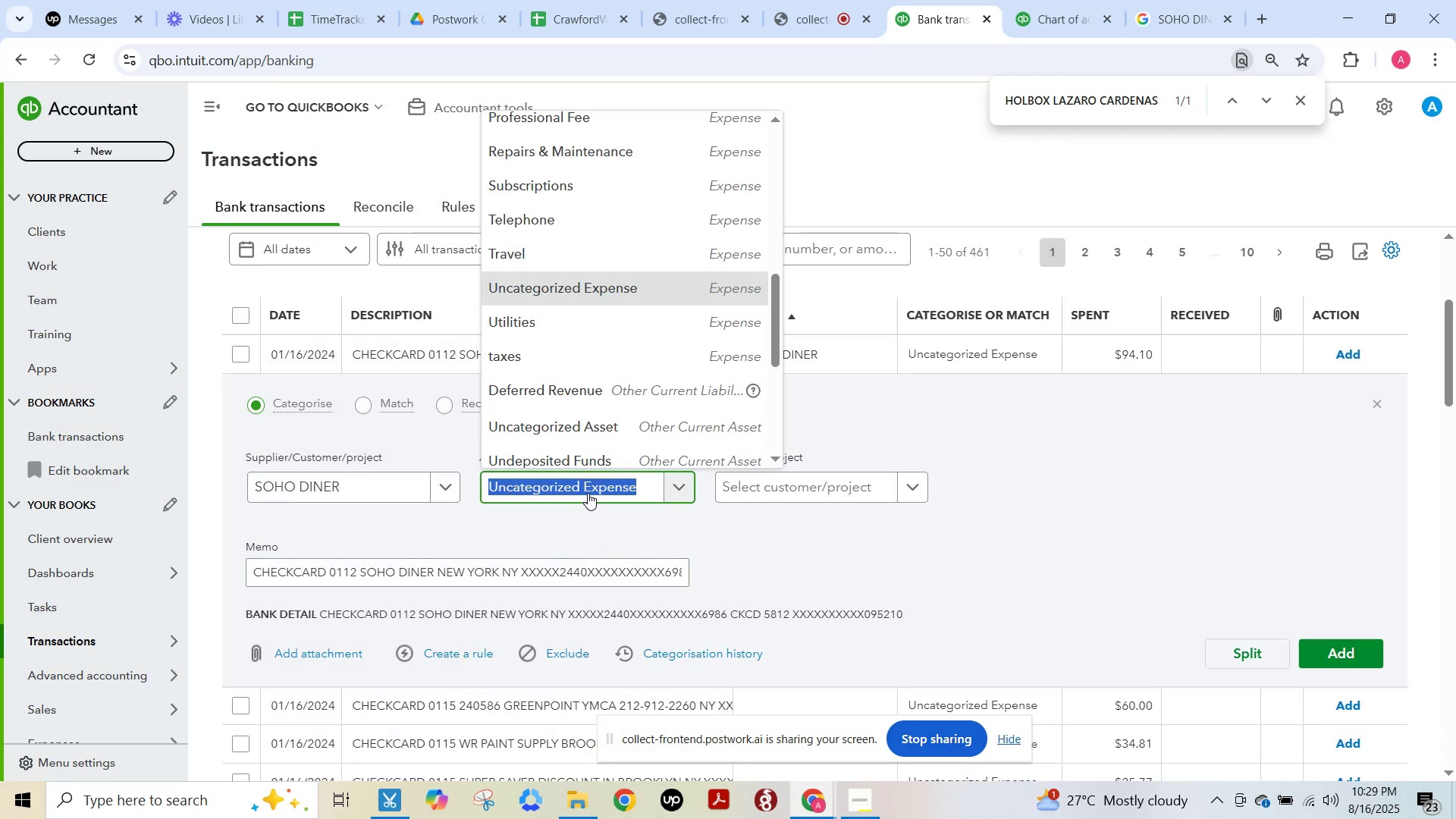 
type(meal)
 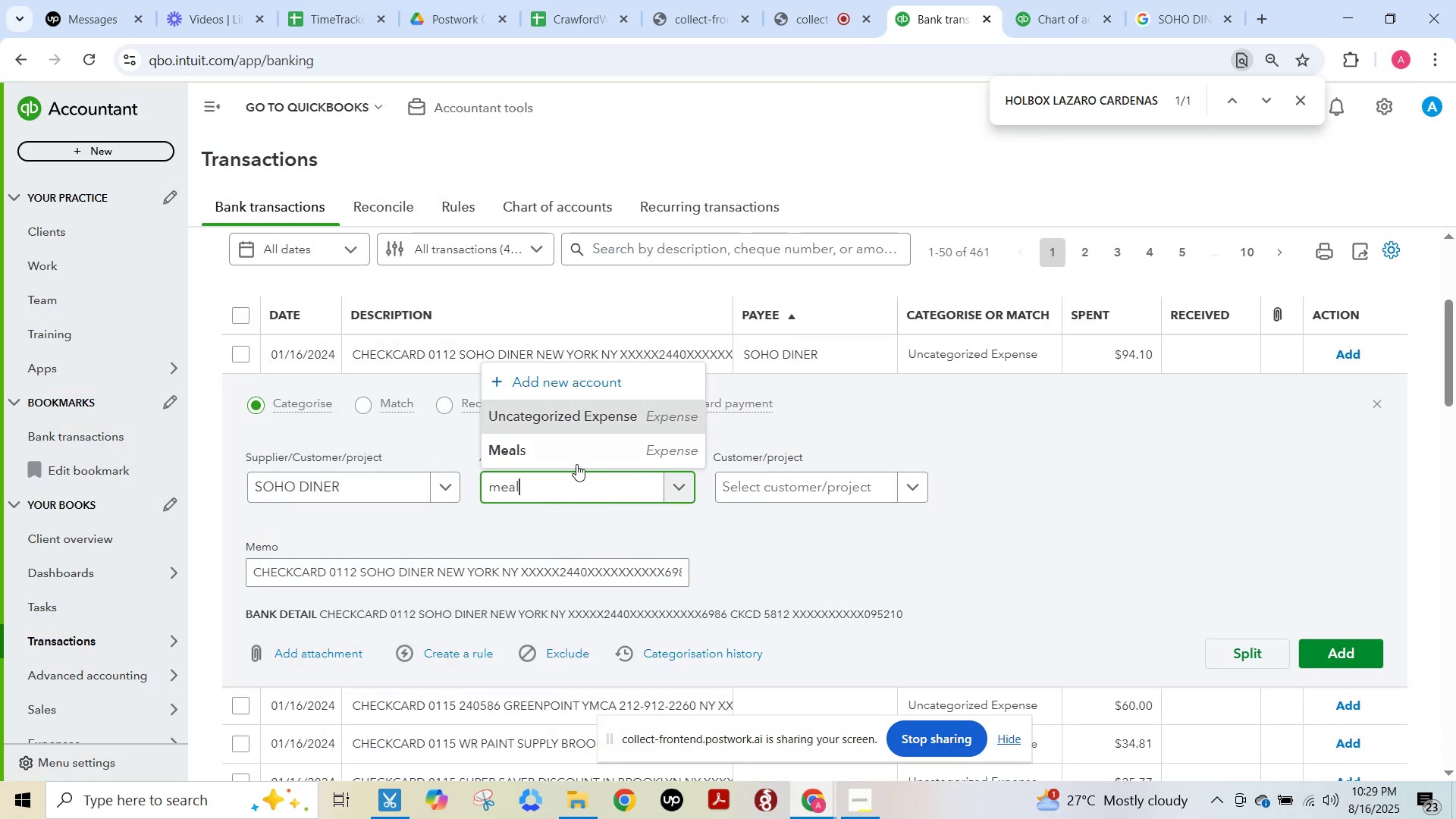 
left_click([571, 454])
 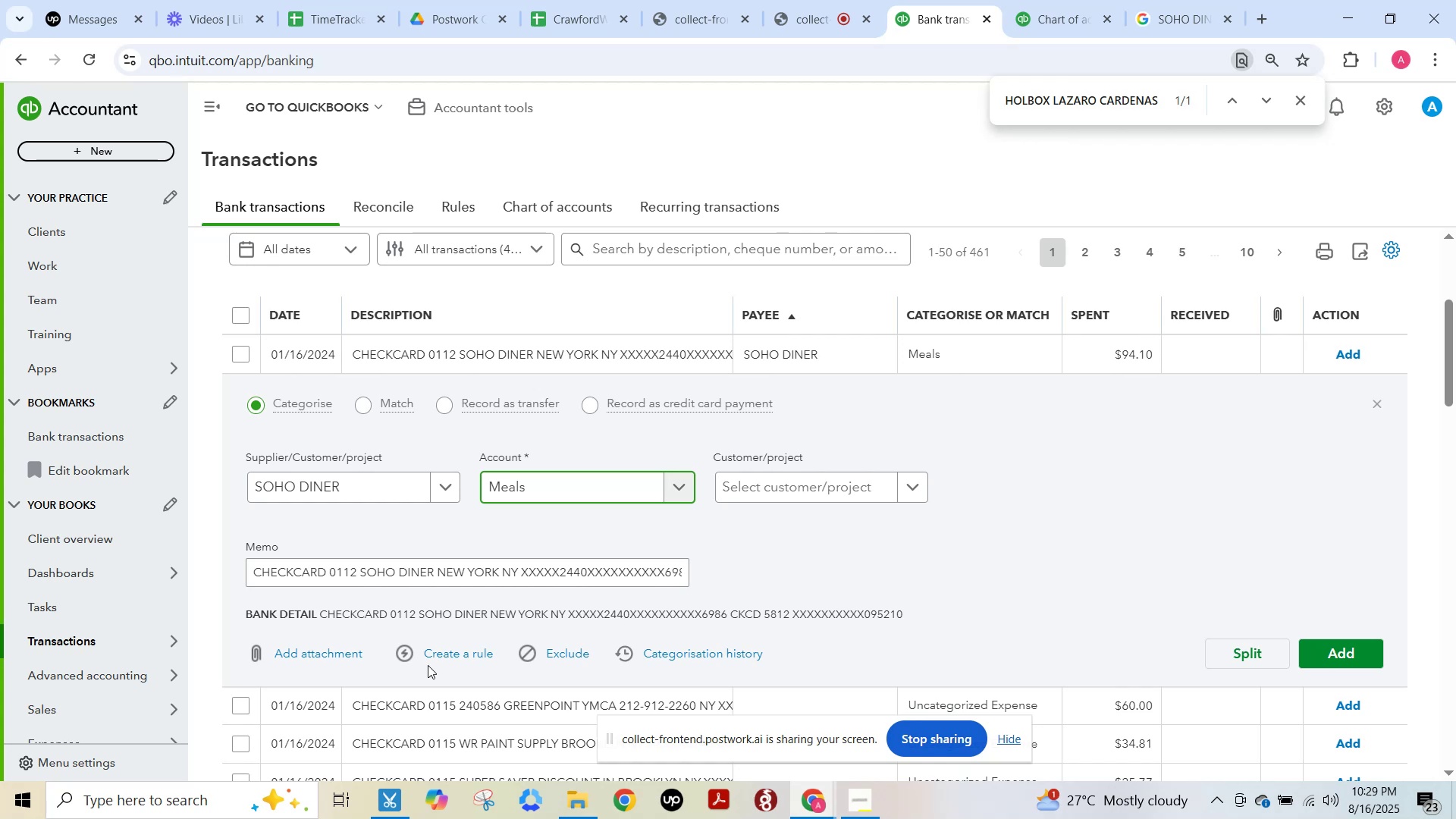 
left_click([433, 661])
 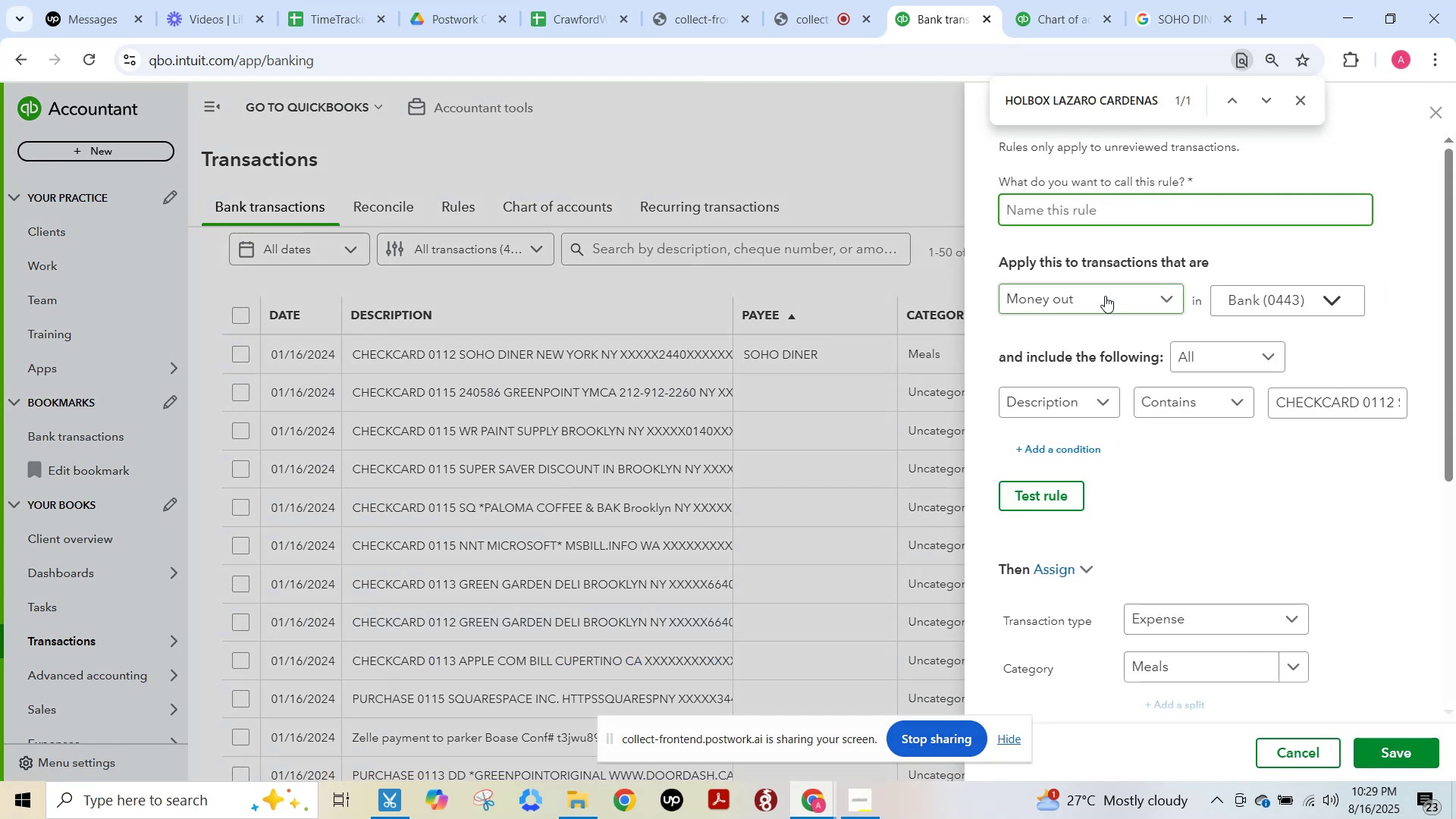 
key(Control+V)
 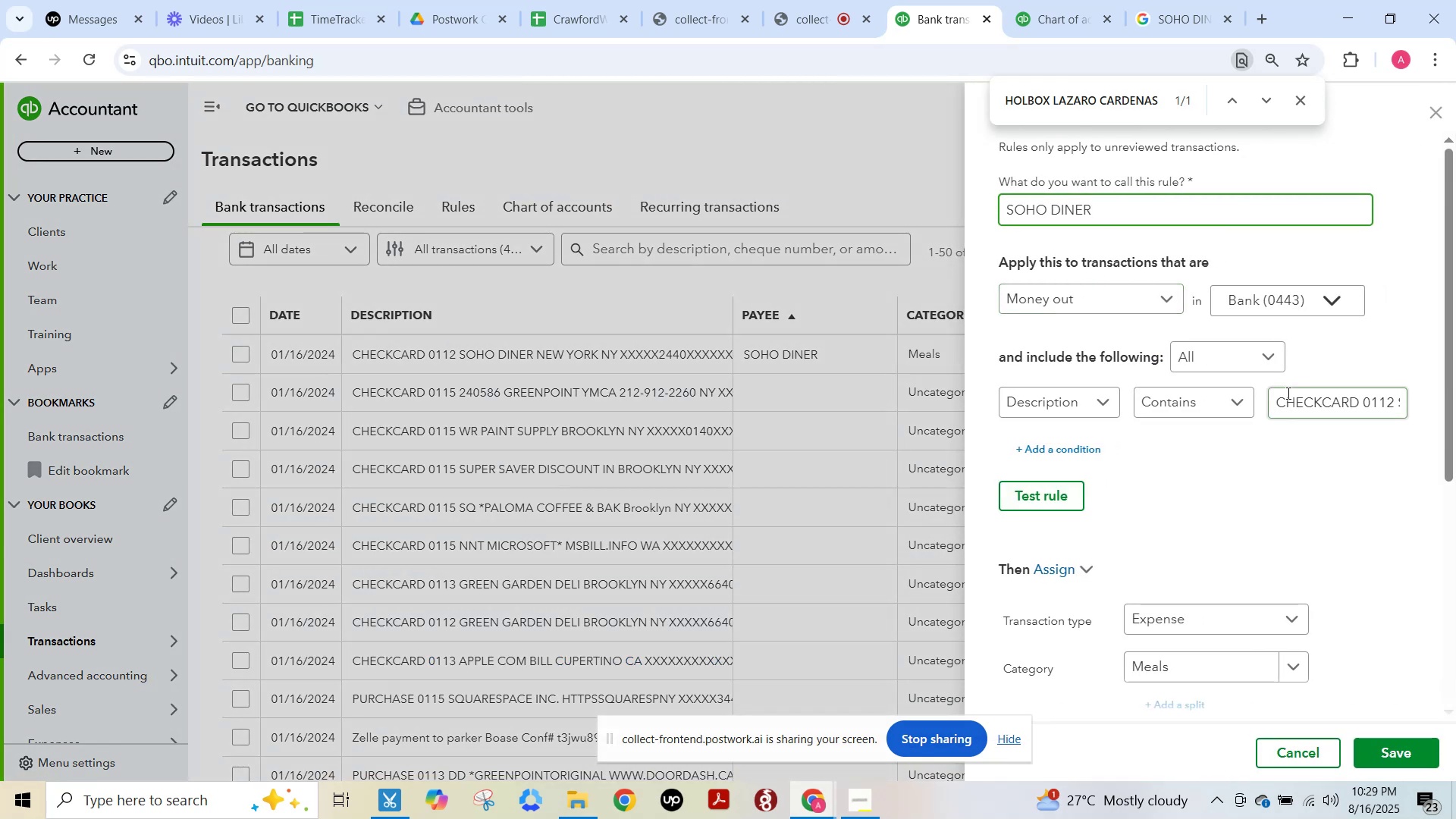 
left_click([1288, 394])
 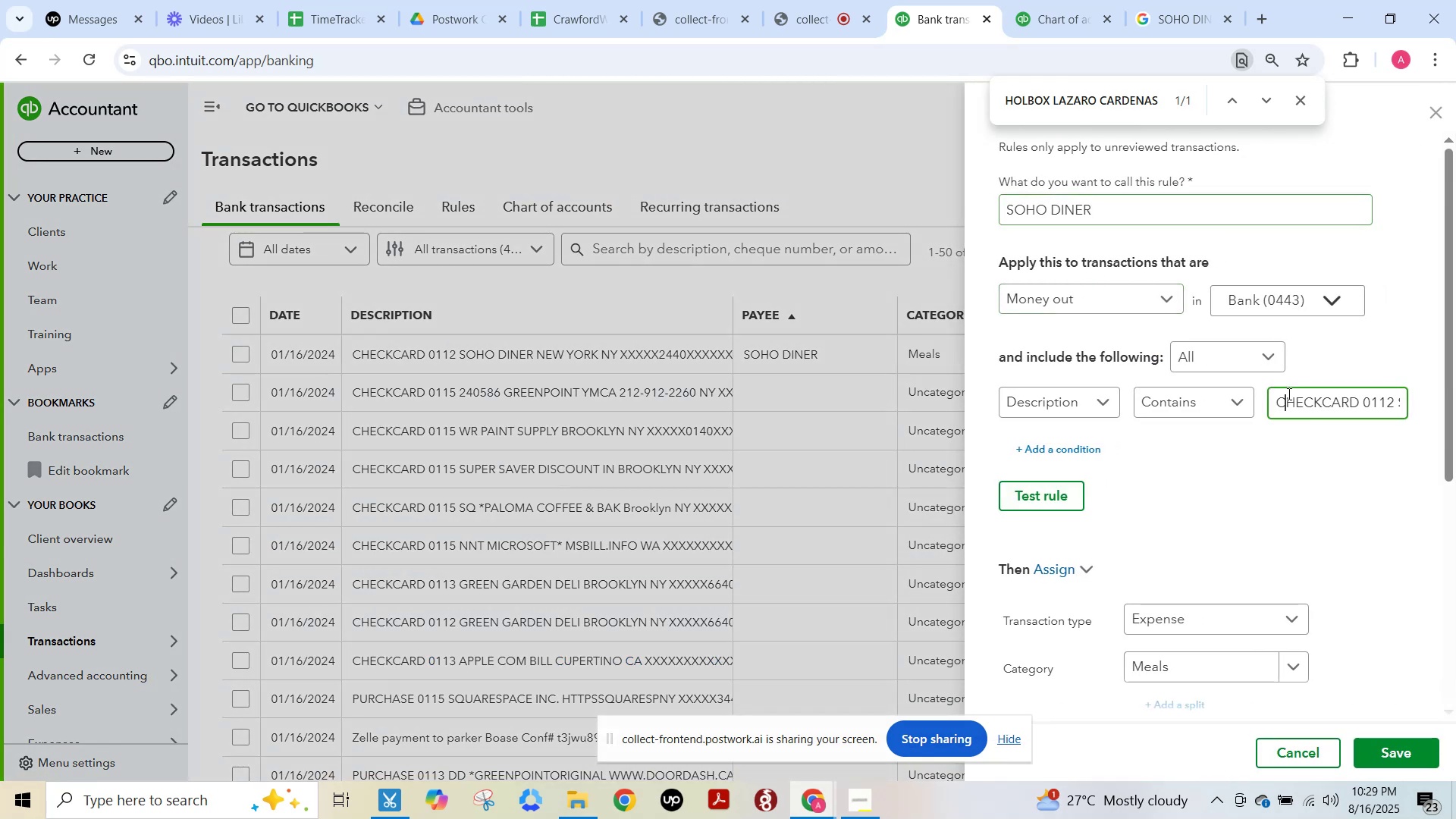 
key(Control+ControlLeft)
 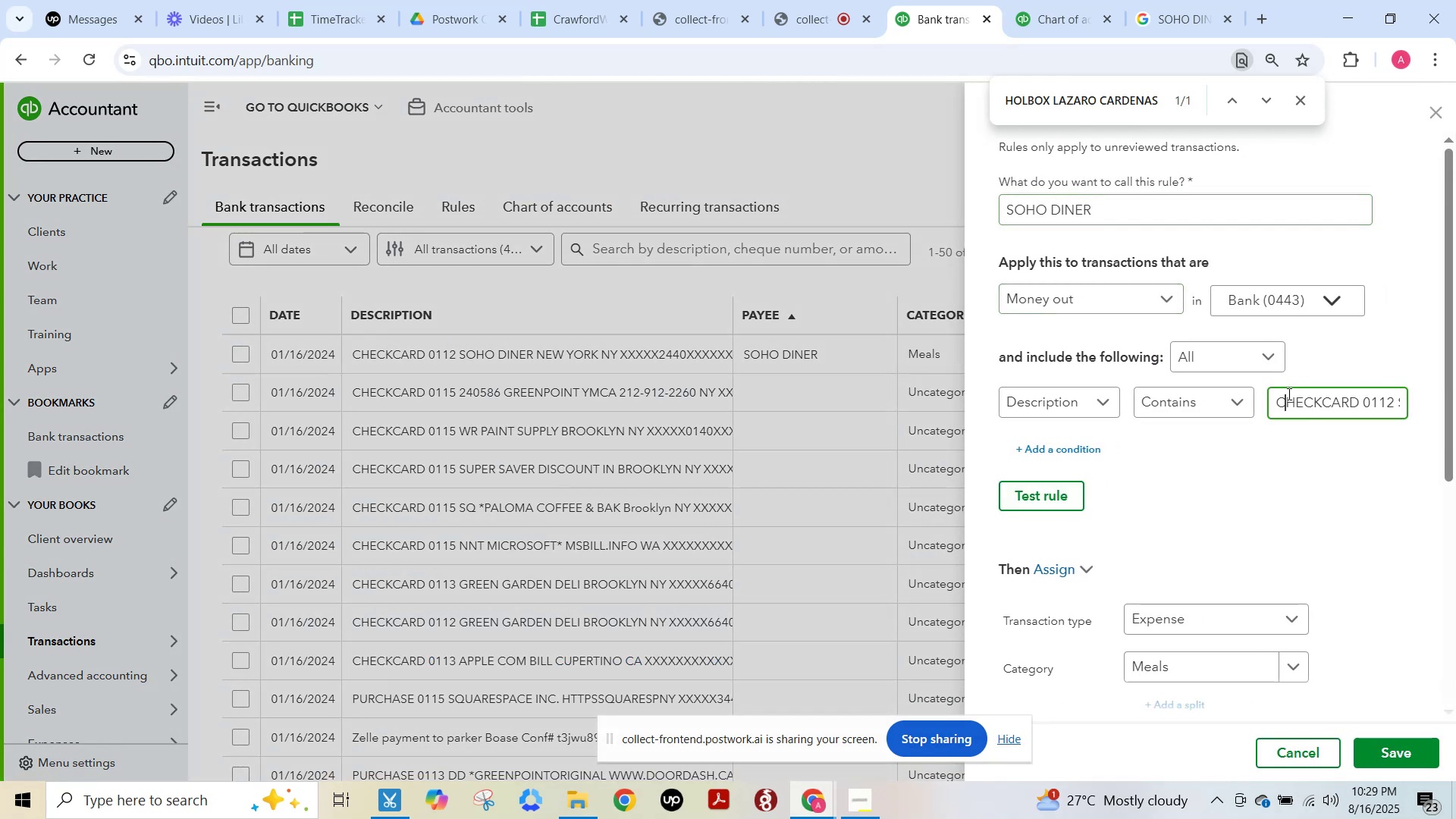 
key(Control+A)
 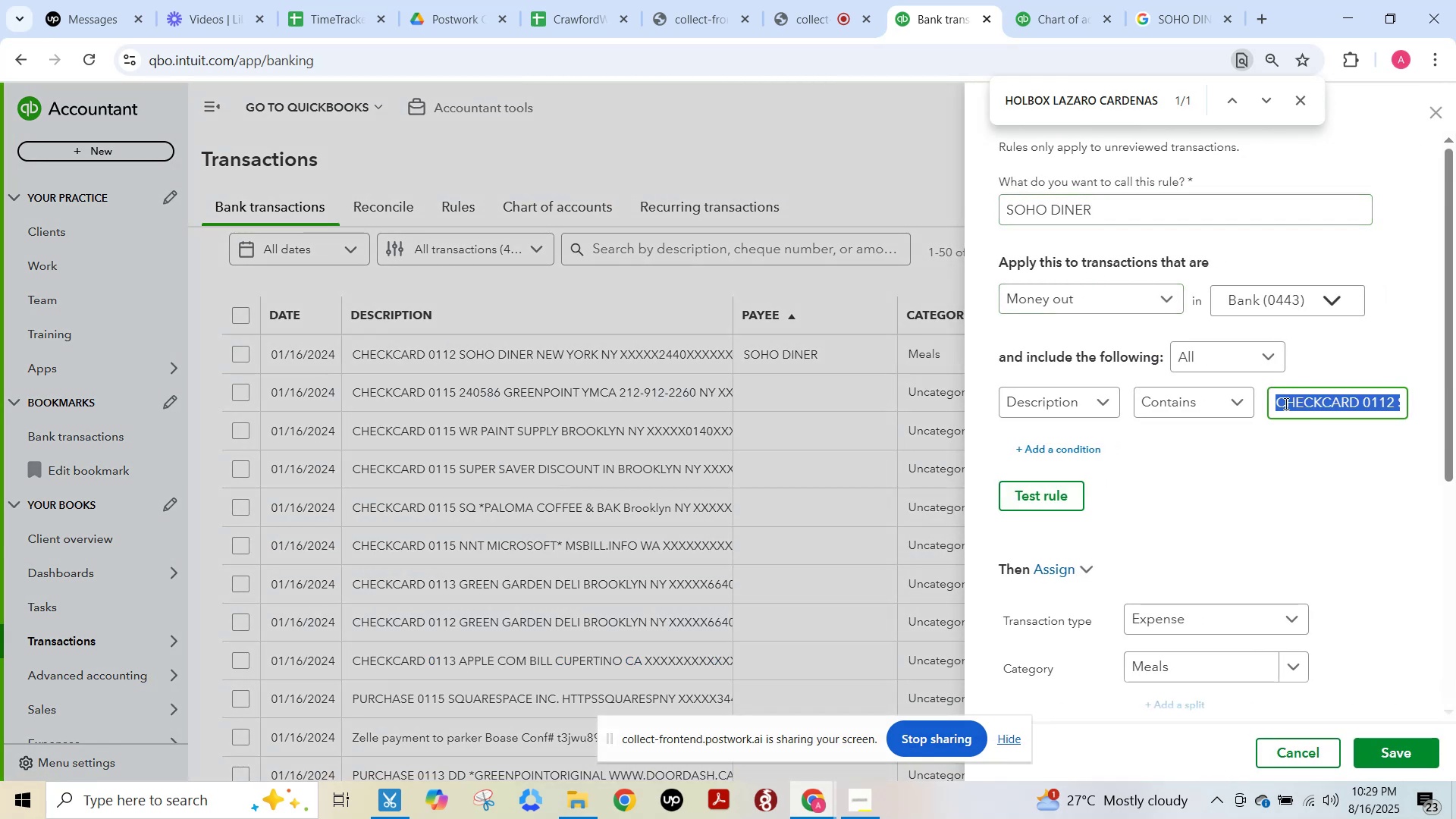 
key(Control+Space)
 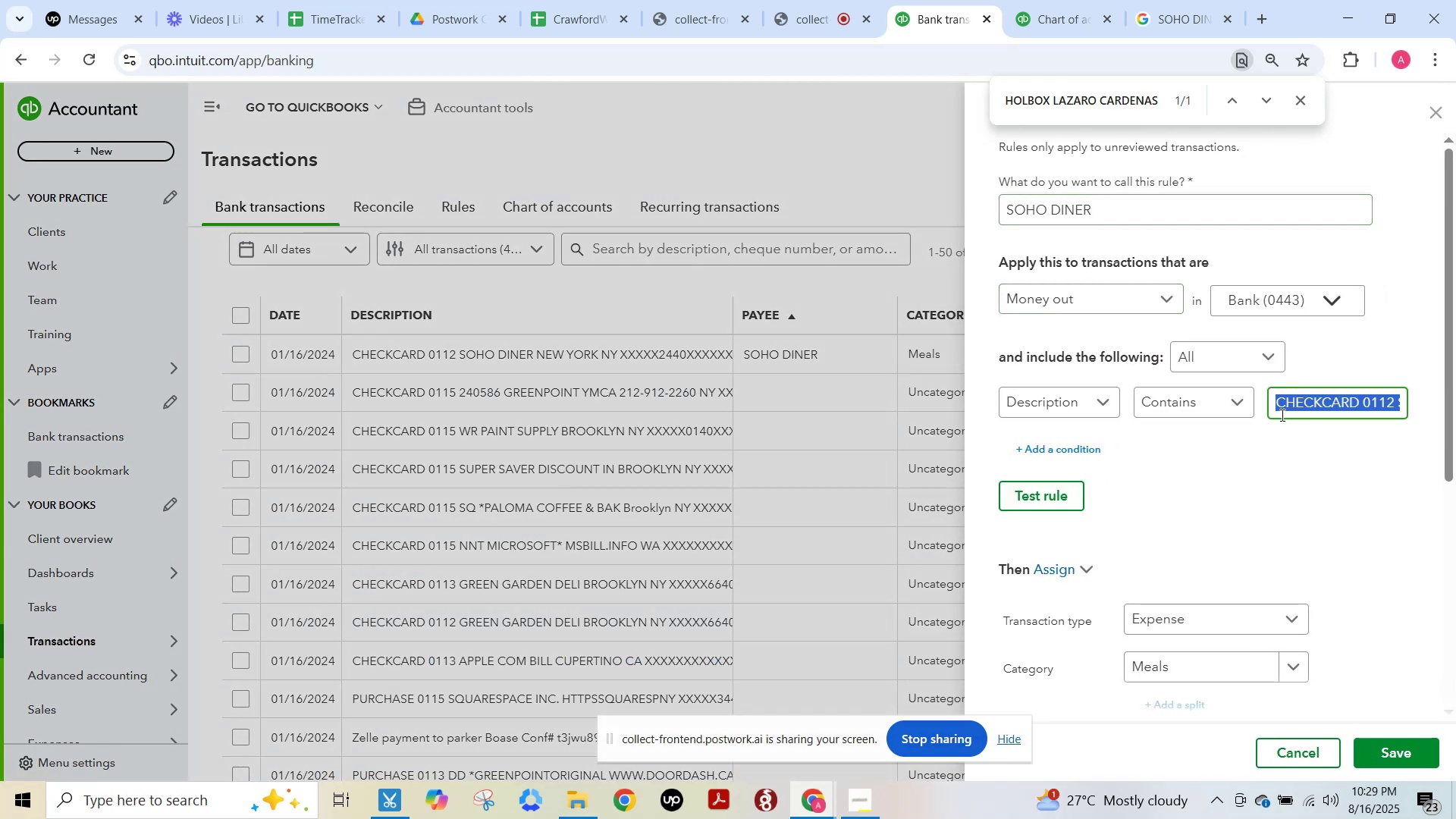 
key(Control+V)
 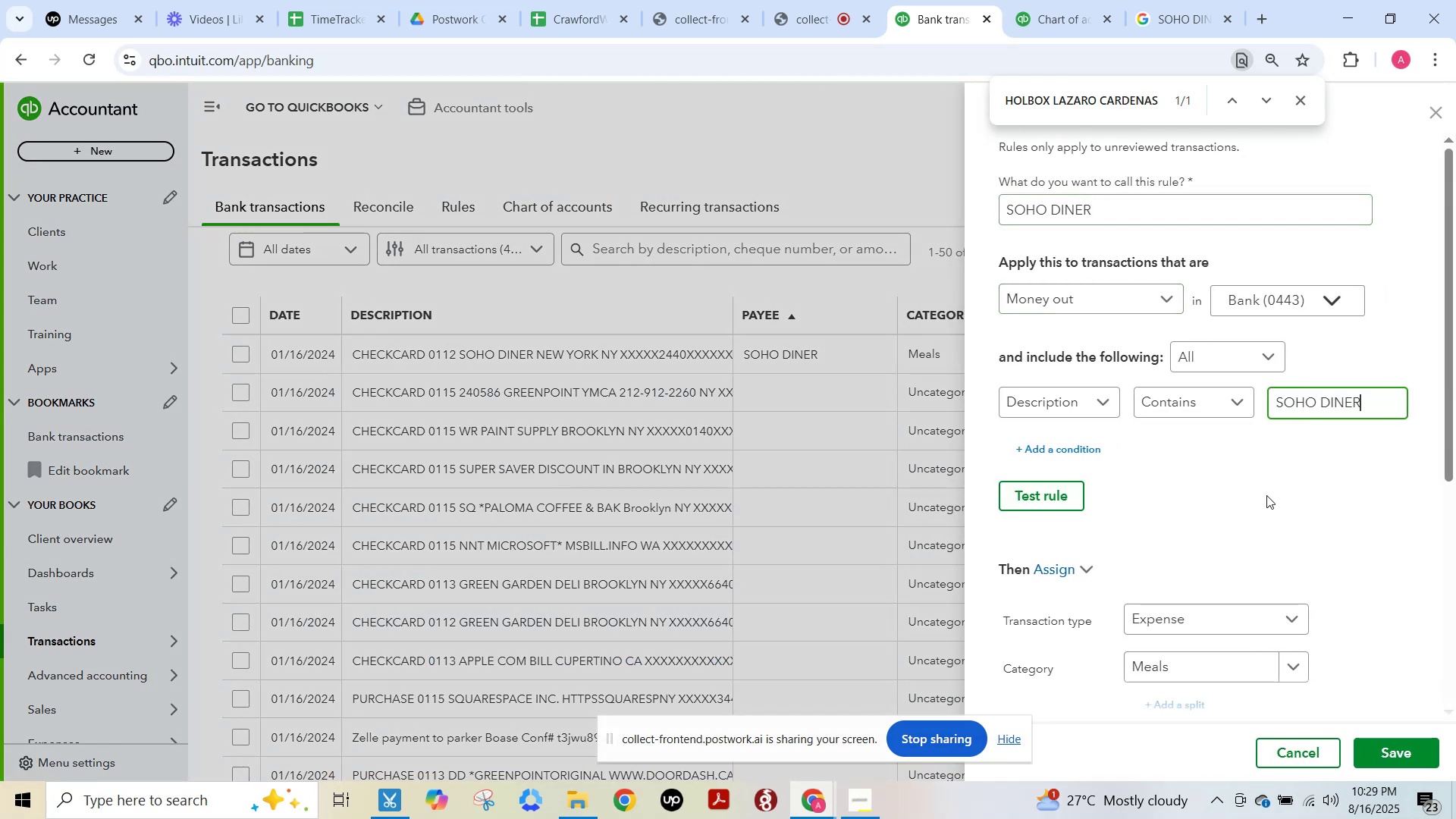 
left_click([1267, 495])
 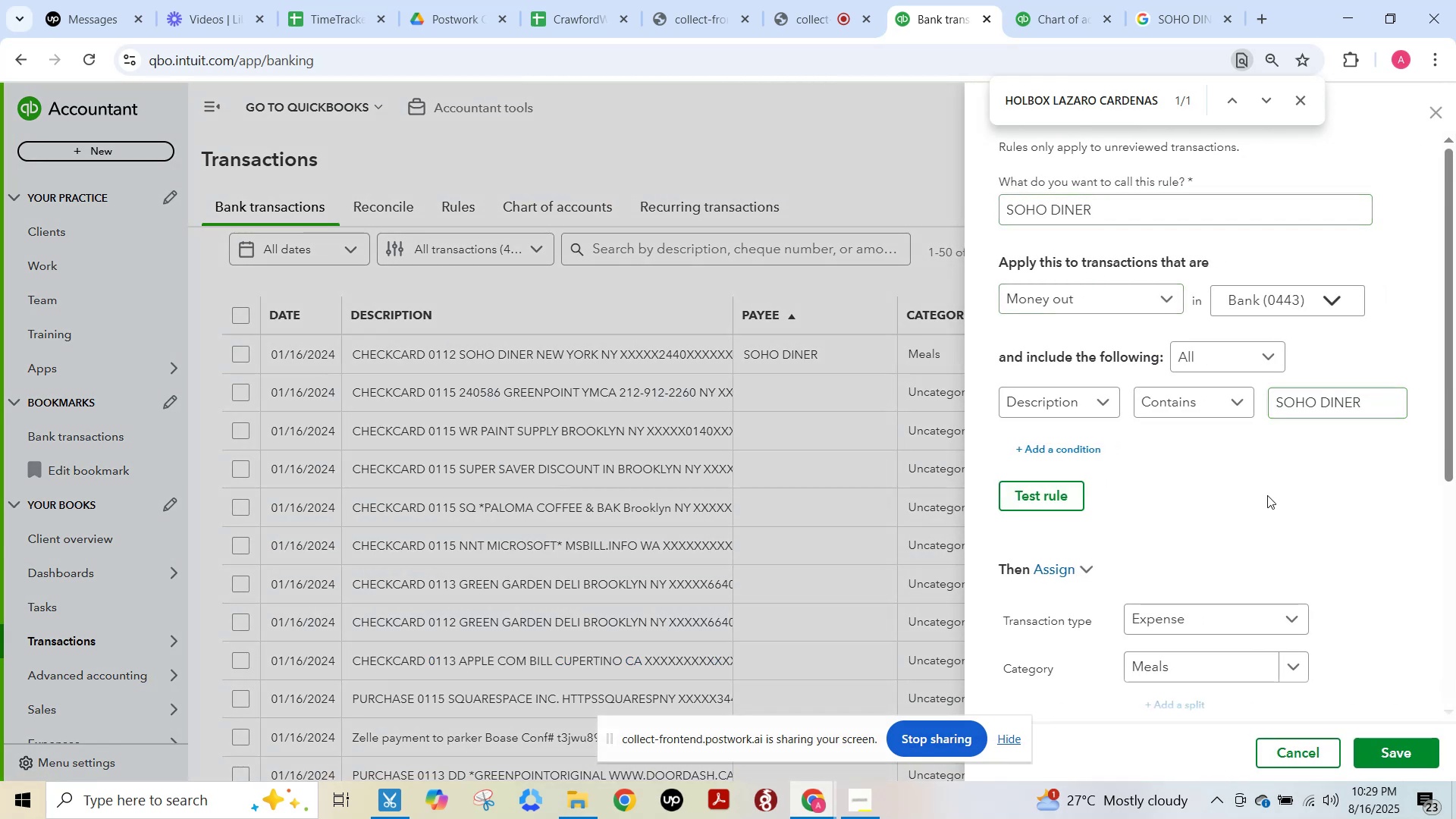 
scroll: coordinate [1267, 495], scroll_direction: down, amount: 3.0
 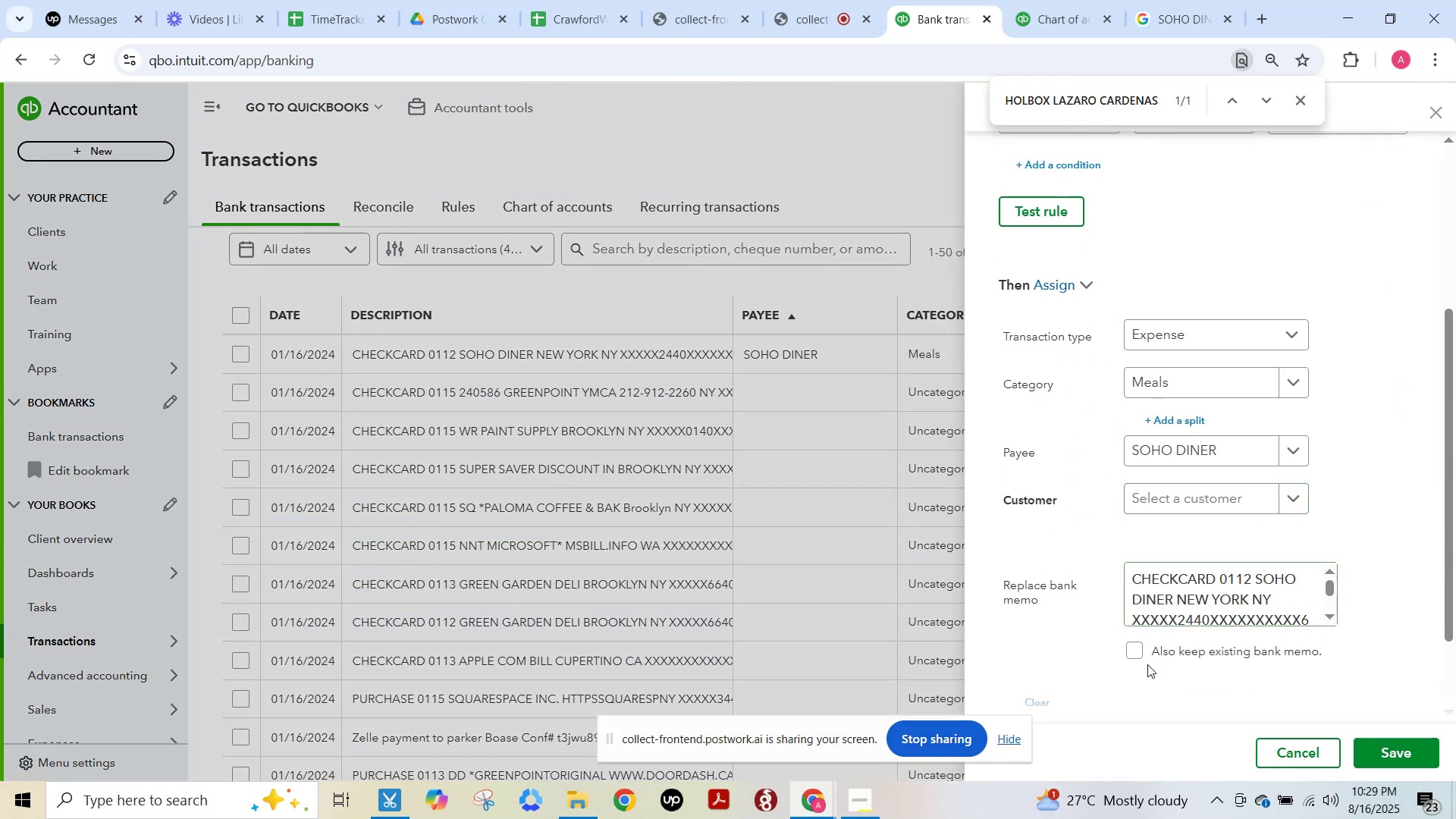 
left_click([1138, 652])
 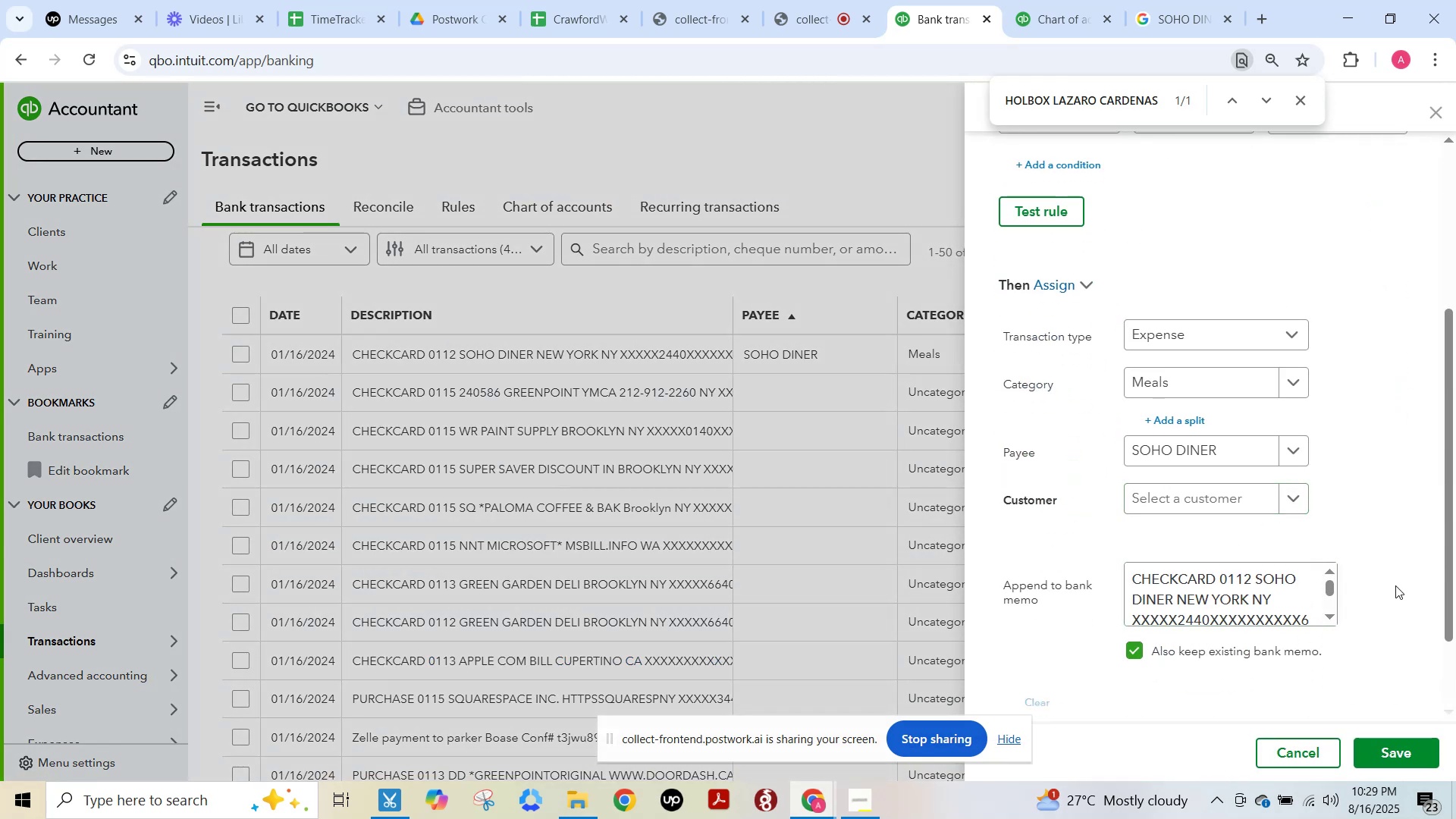 
scroll: coordinate [1395, 585], scroll_direction: down, amount: 3.0
 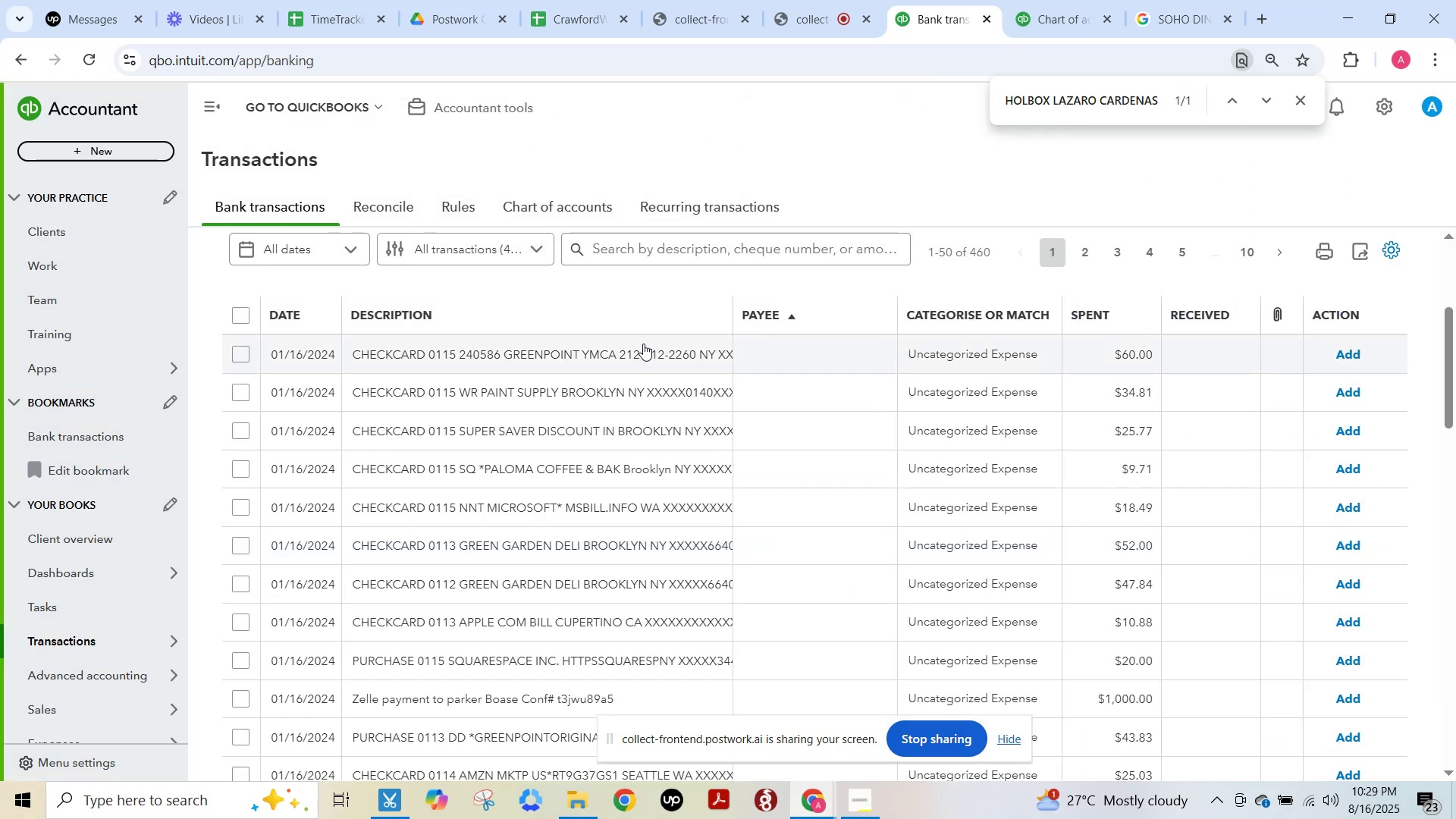 
wait(7.08)
 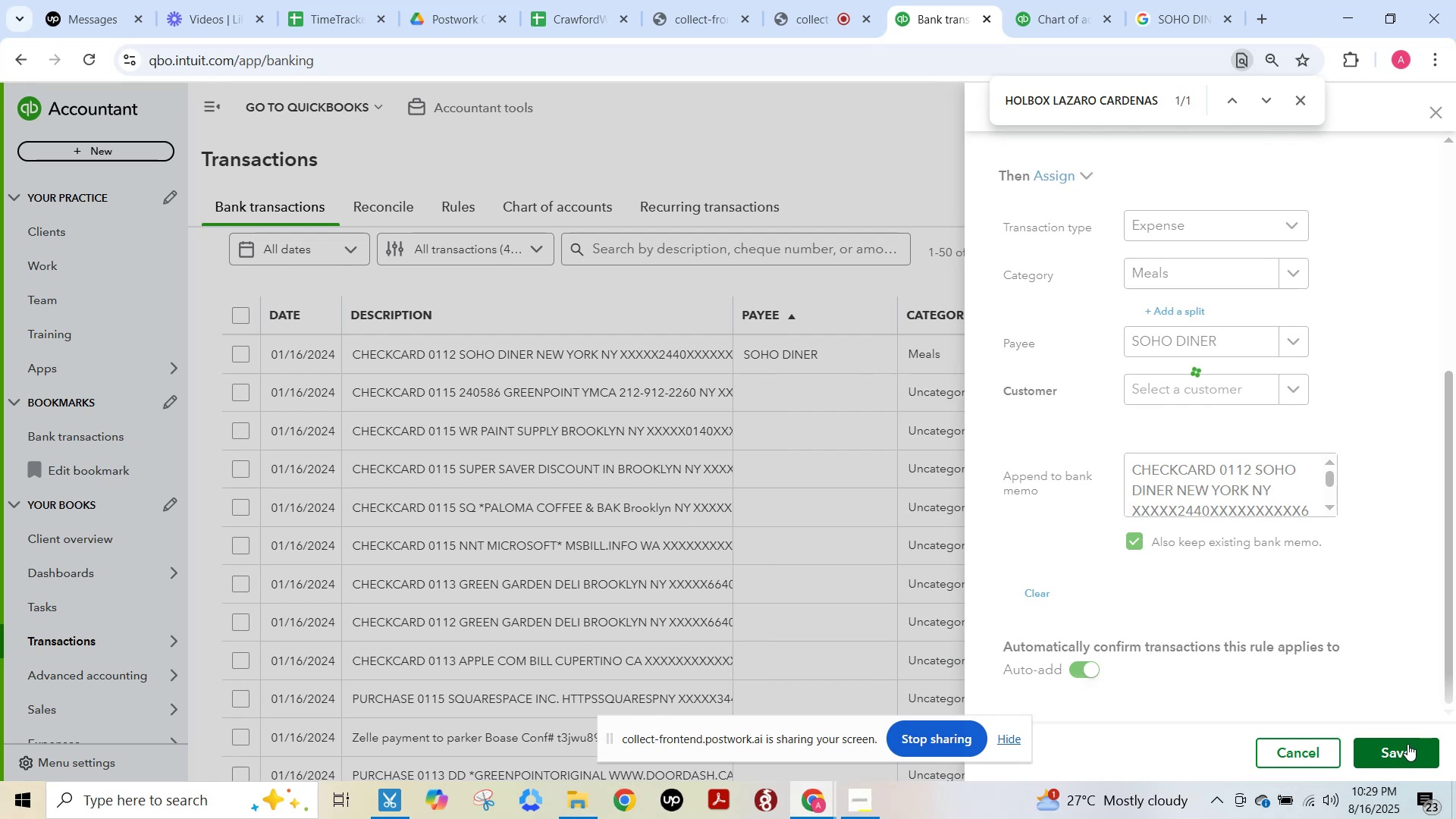 
scroll: coordinate [650, 355], scroll_direction: up, amount: 1.0
 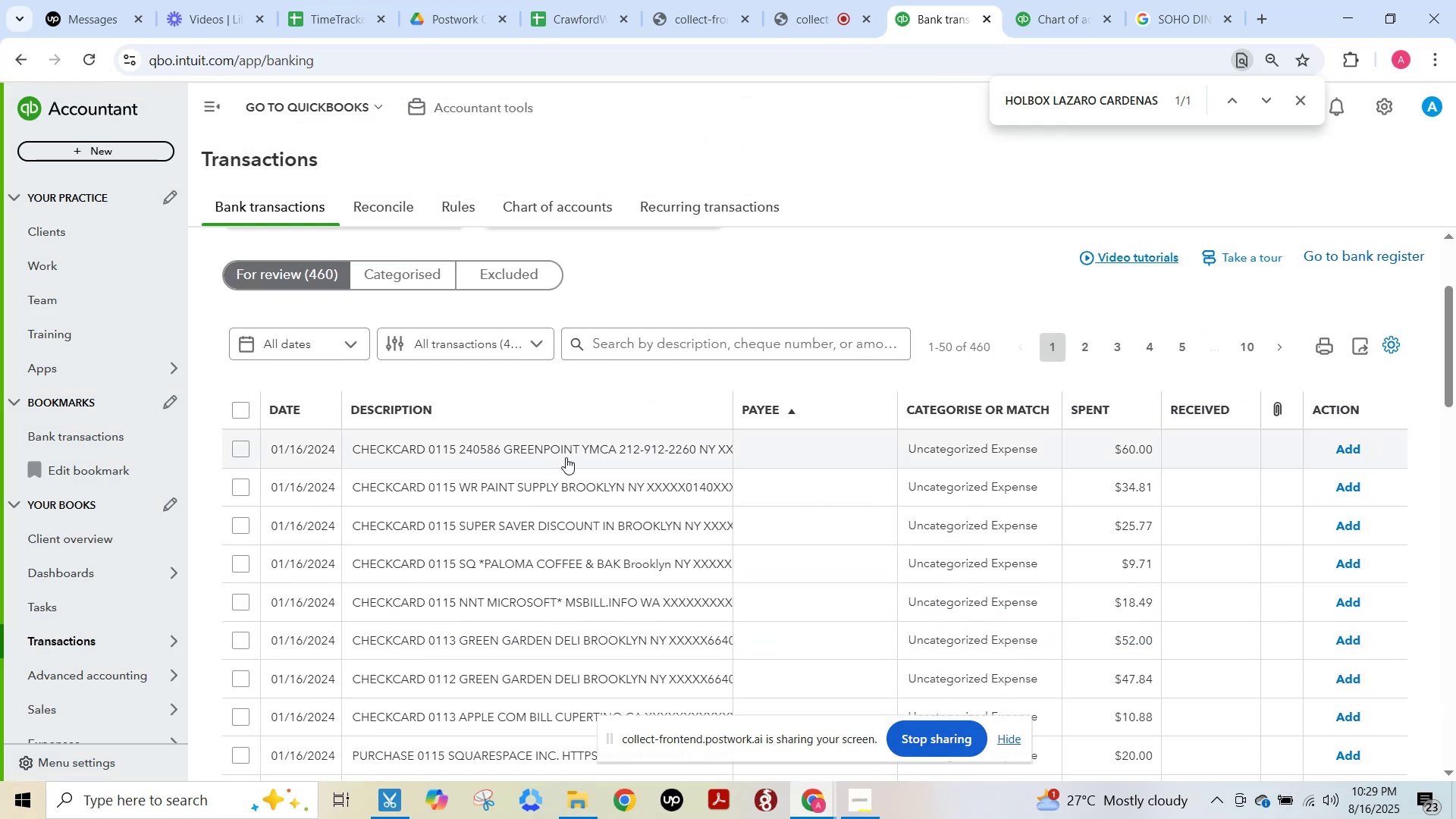 
left_click([566, 457])
 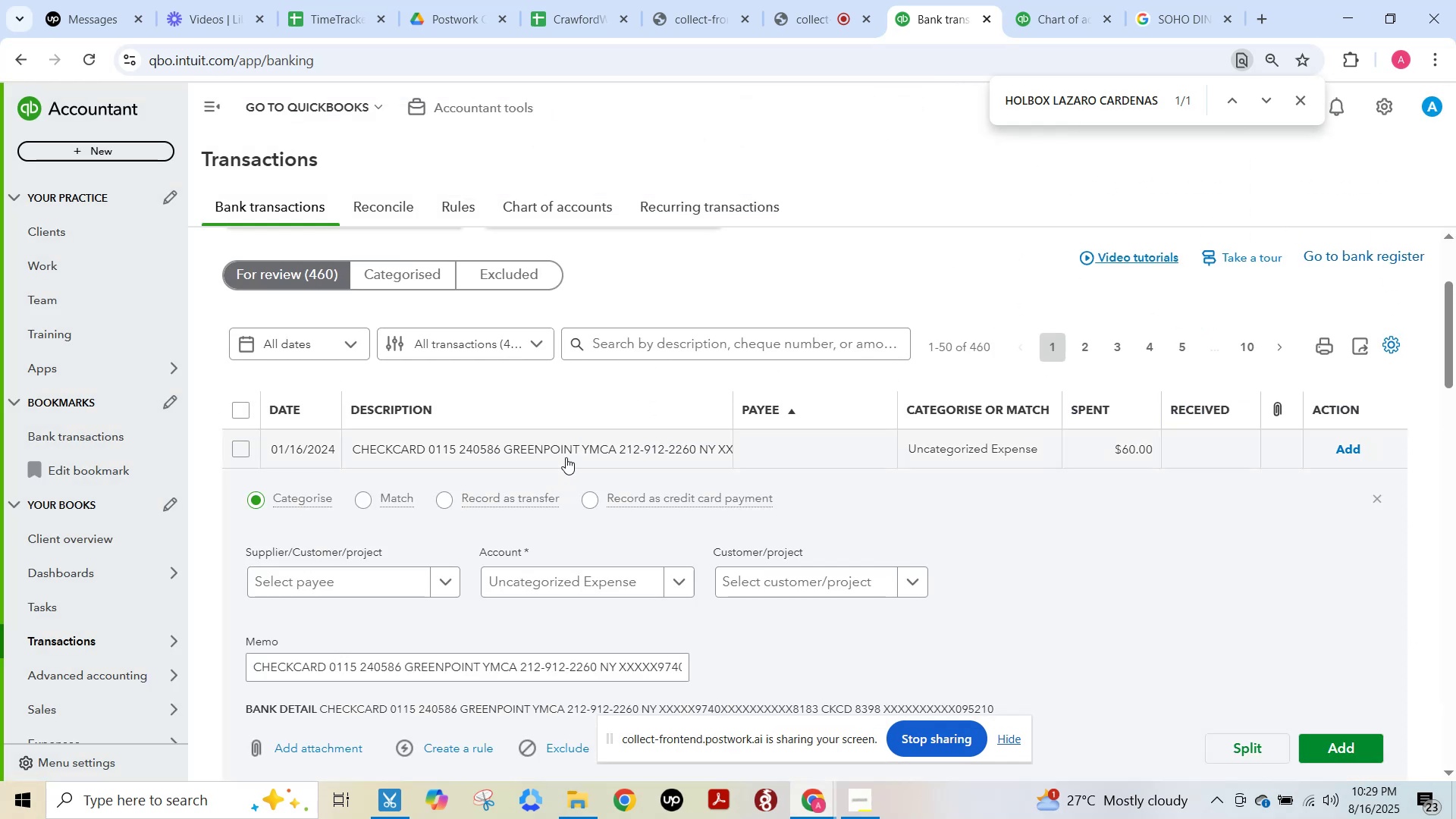 
scroll: coordinate [569, 453], scroll_direction: down, amount: 1.0
 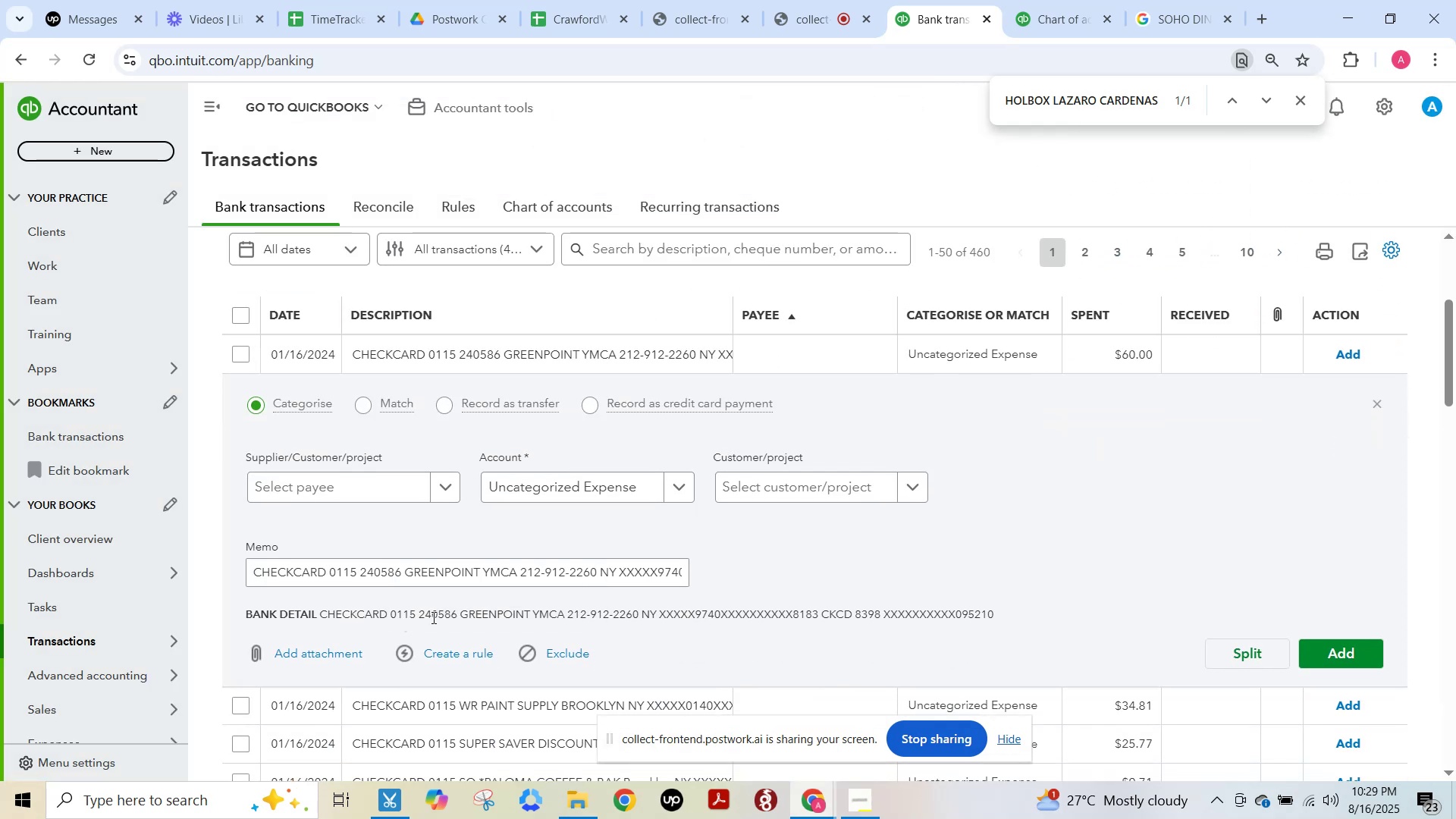 
key(F15)
 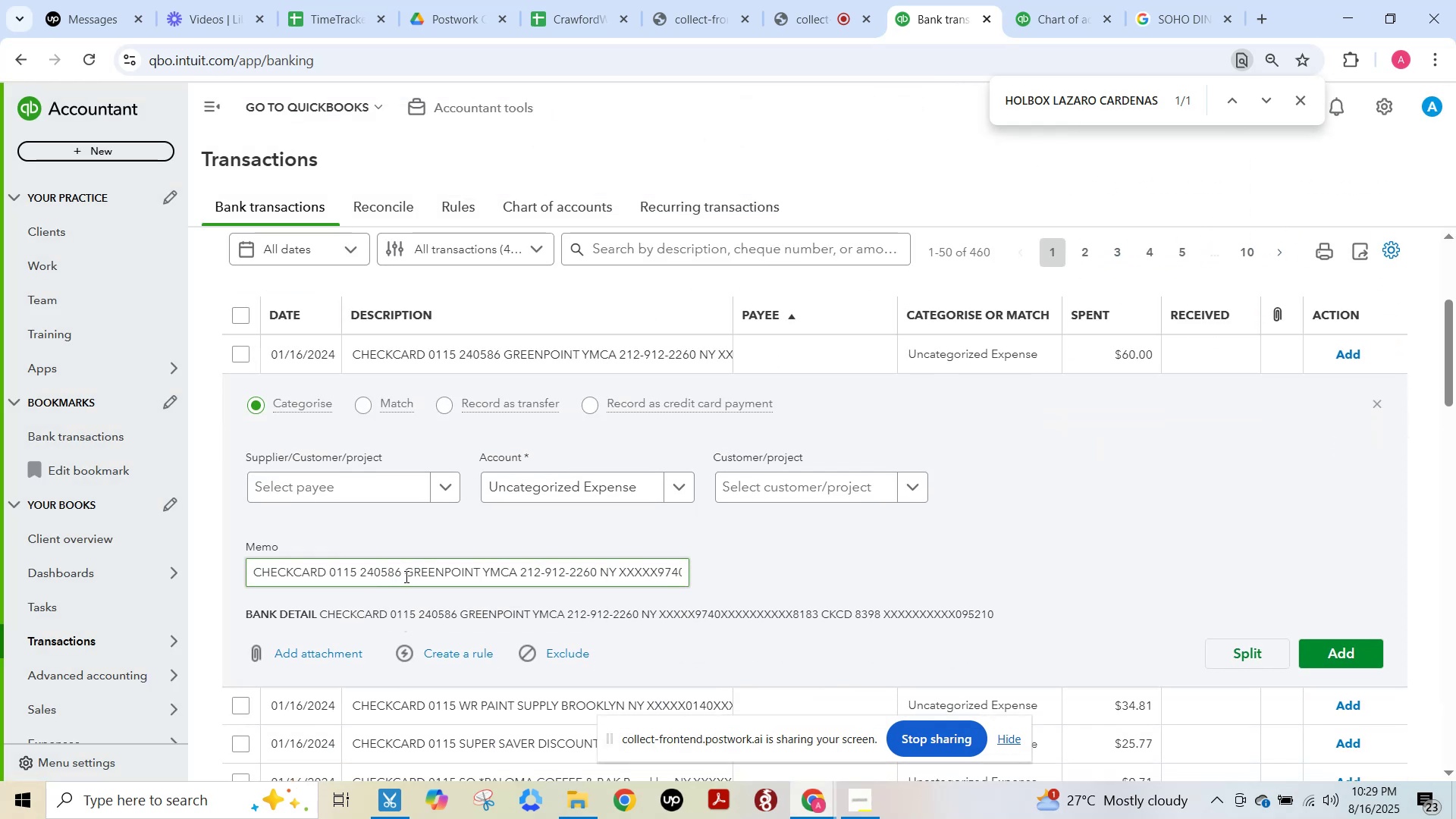 
left_click_drag(start_coordinate=[405, 576], to_coordinate=[515, 576])
 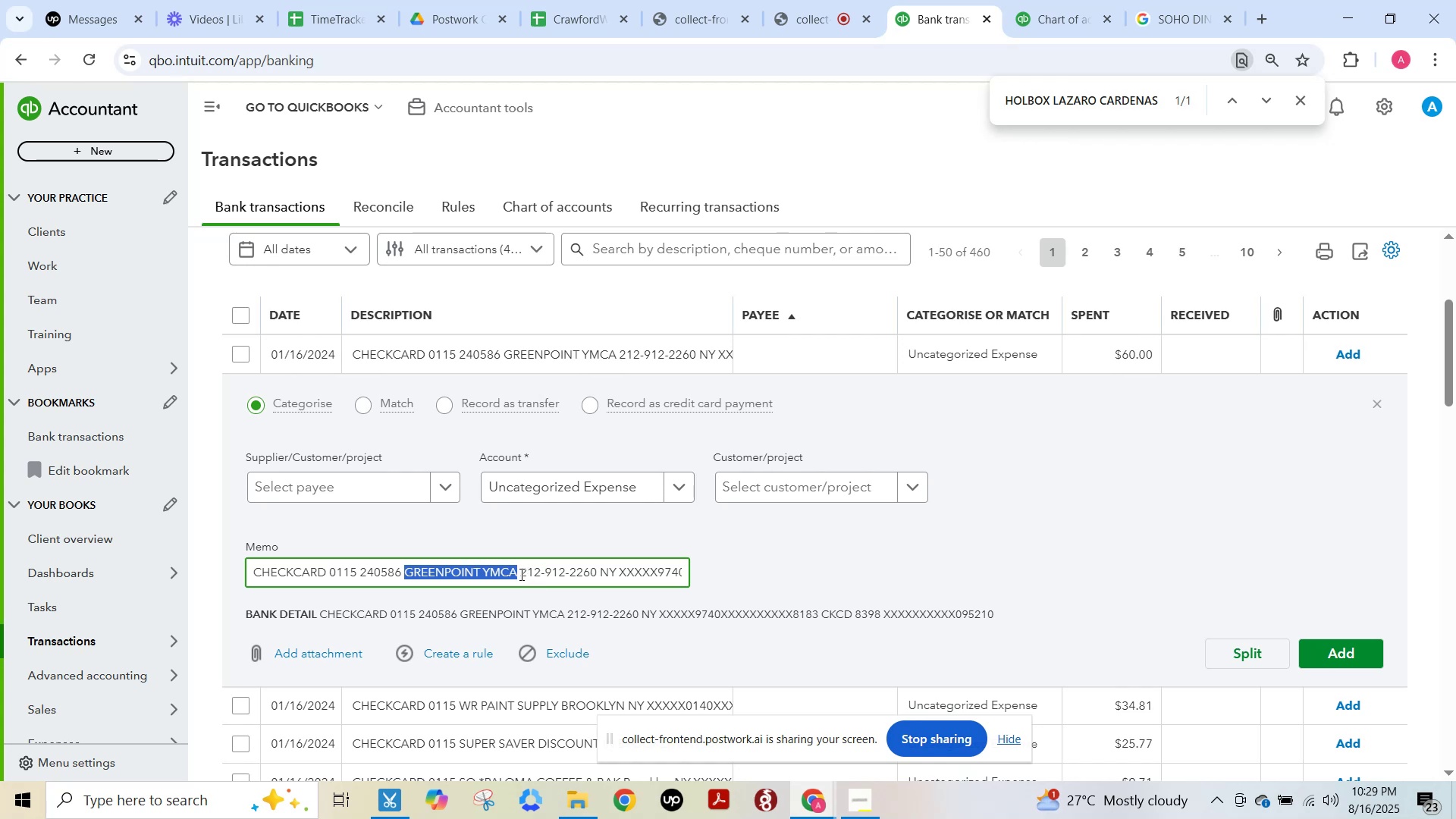 
key(Control+C)
 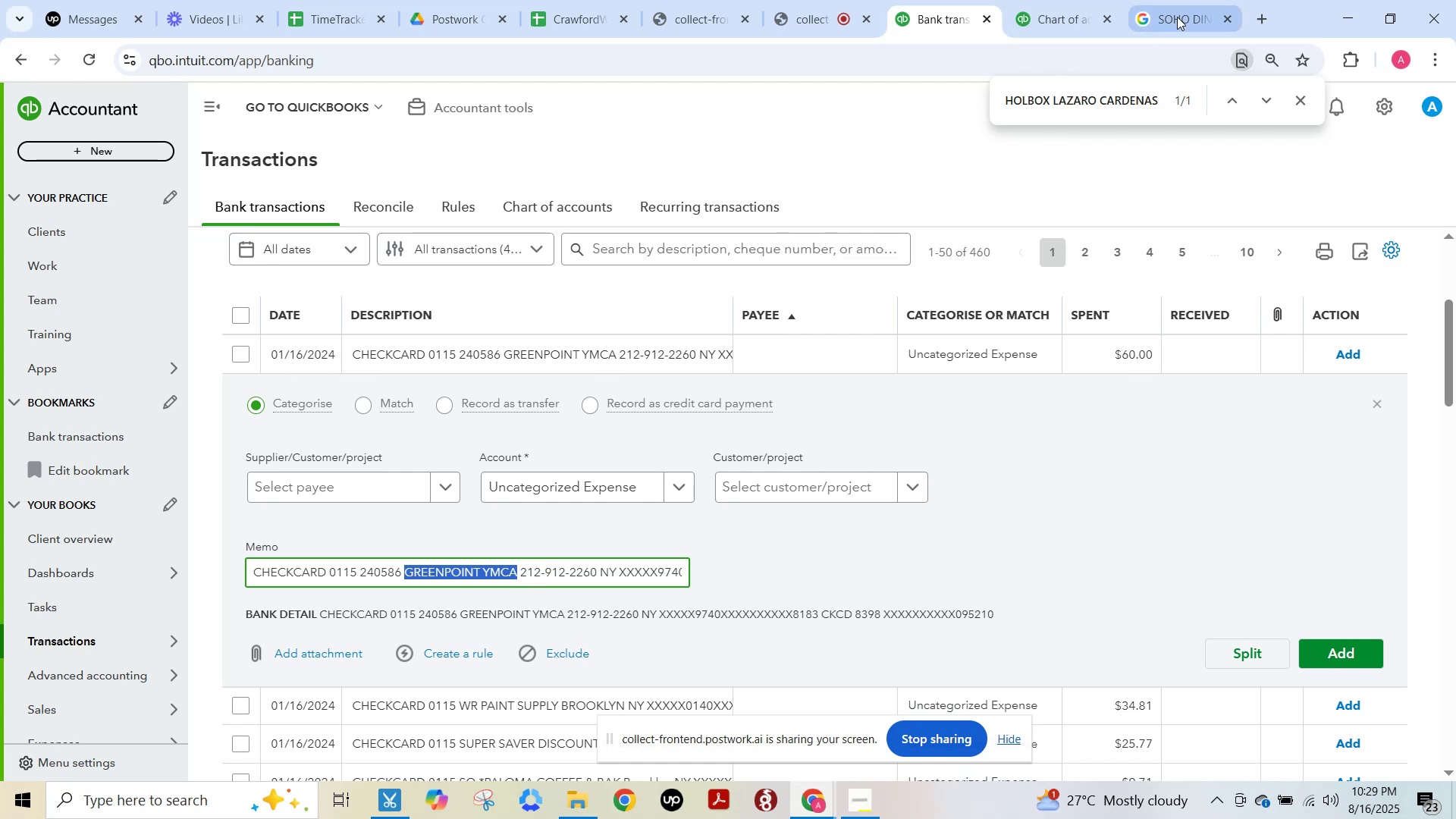 
left_click([1177, 14])
 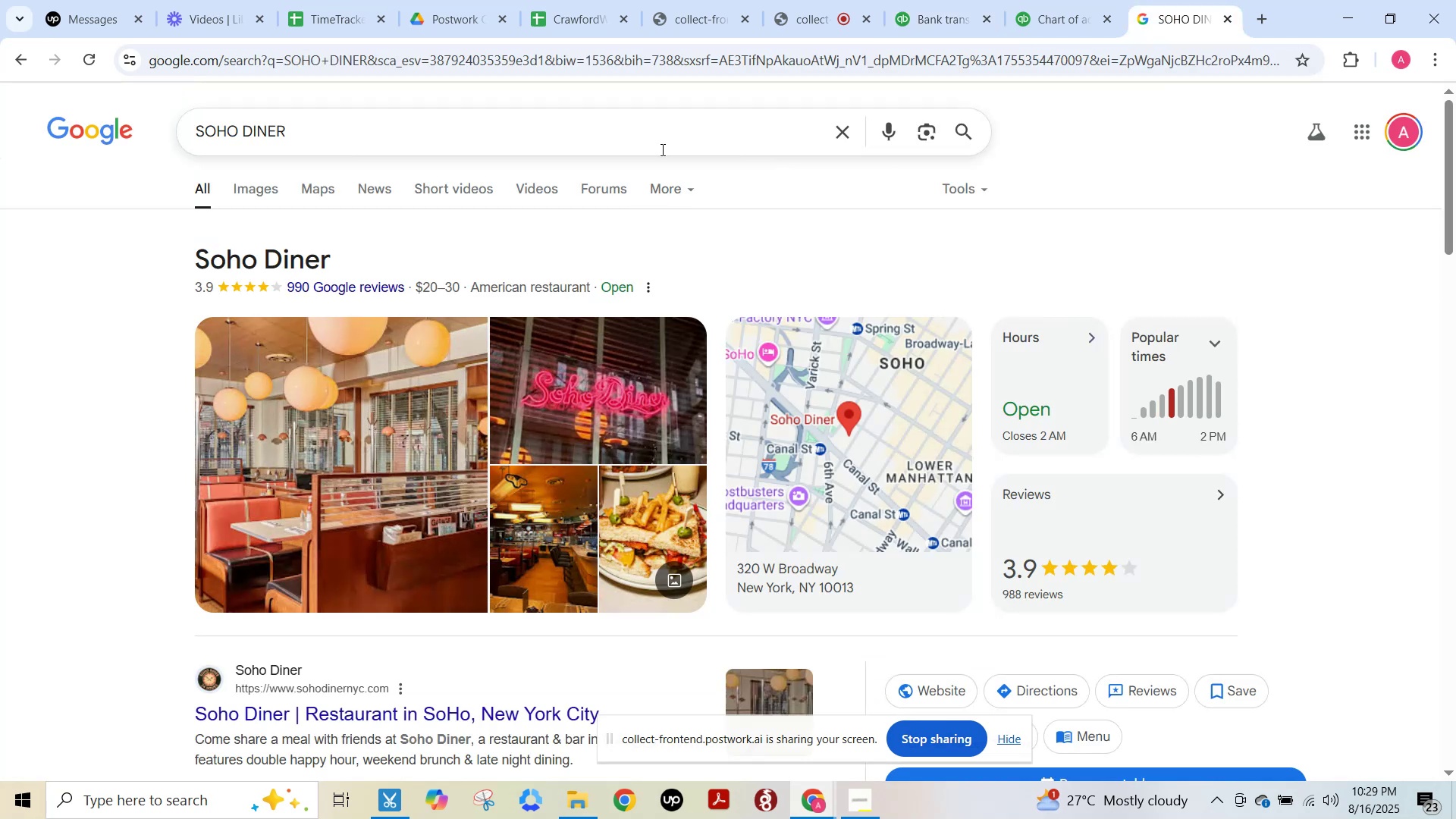 
left_click([658, 142])
 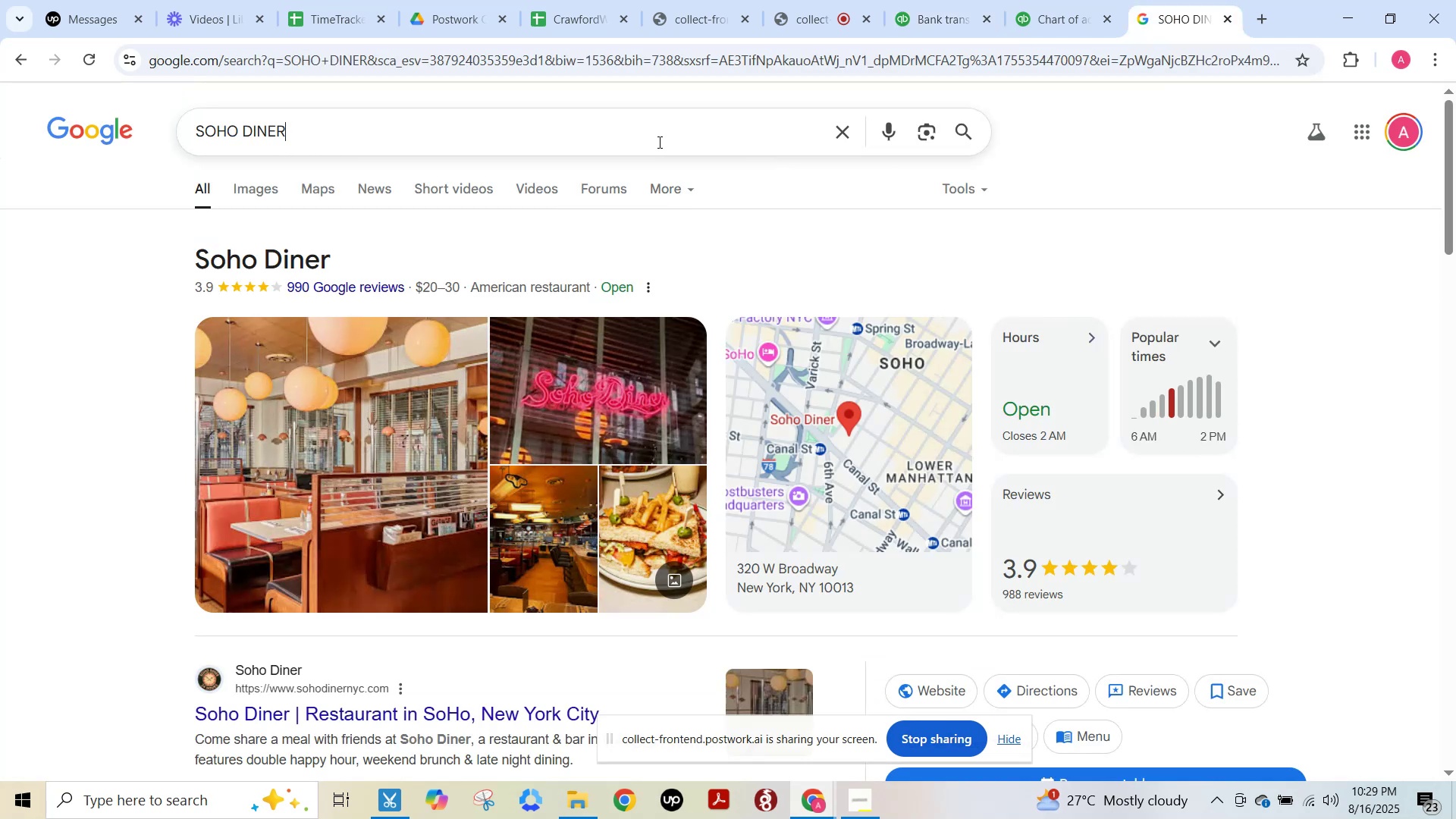 
key(Control+ControlLeft)
 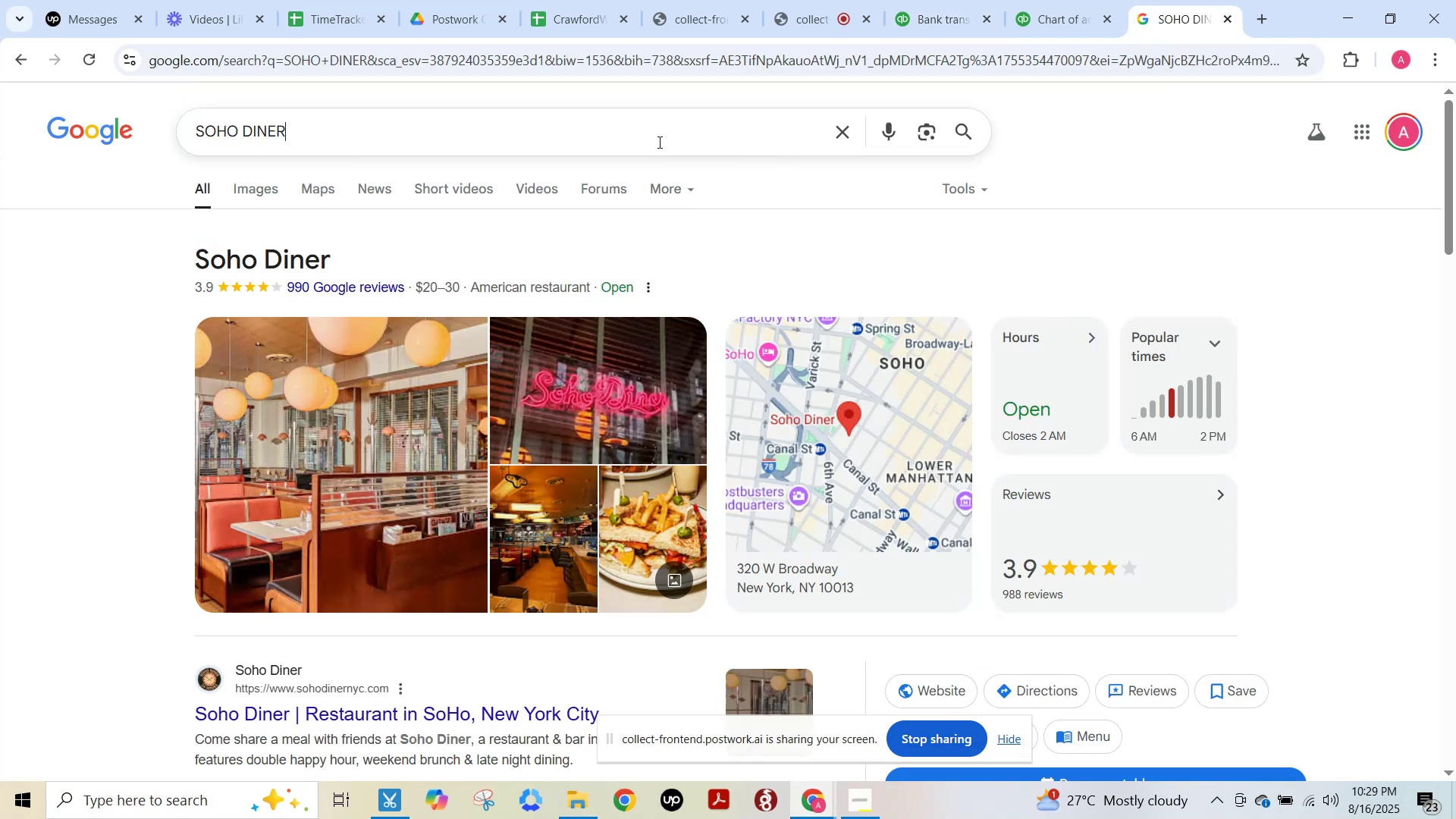 
key(Control+A)
 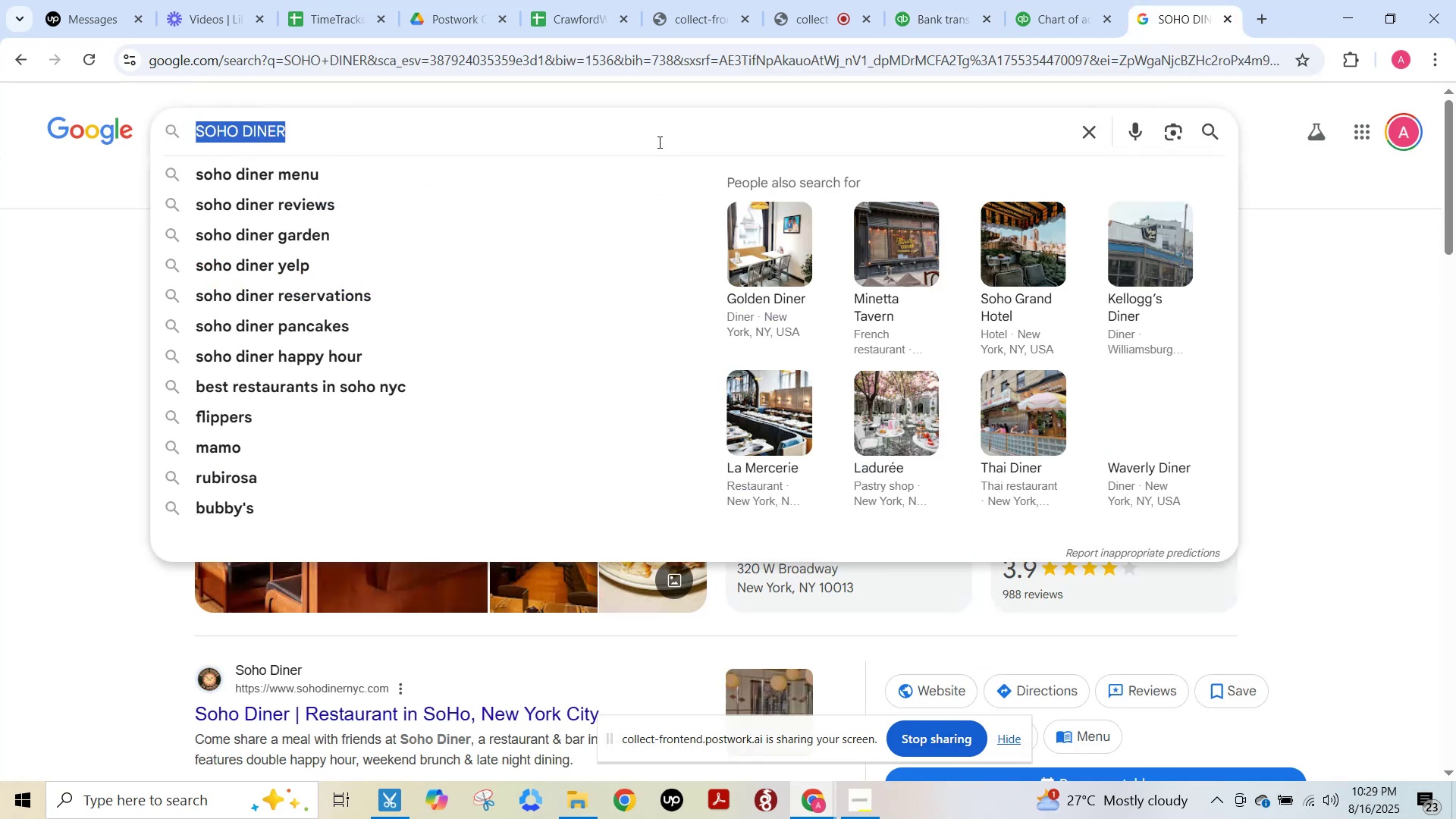 
key(Control+ControlLeft)
 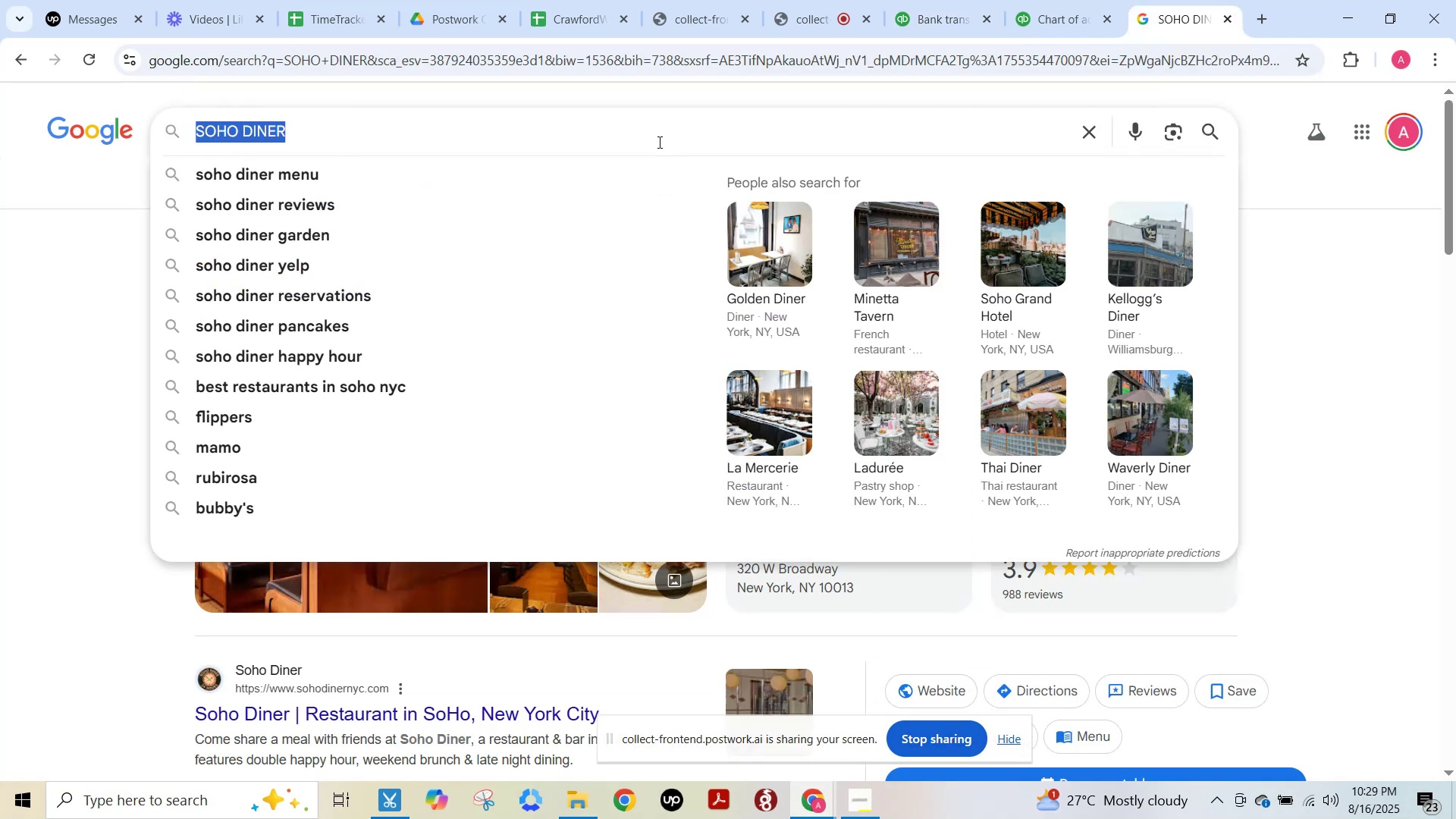 
key(Control+V)
 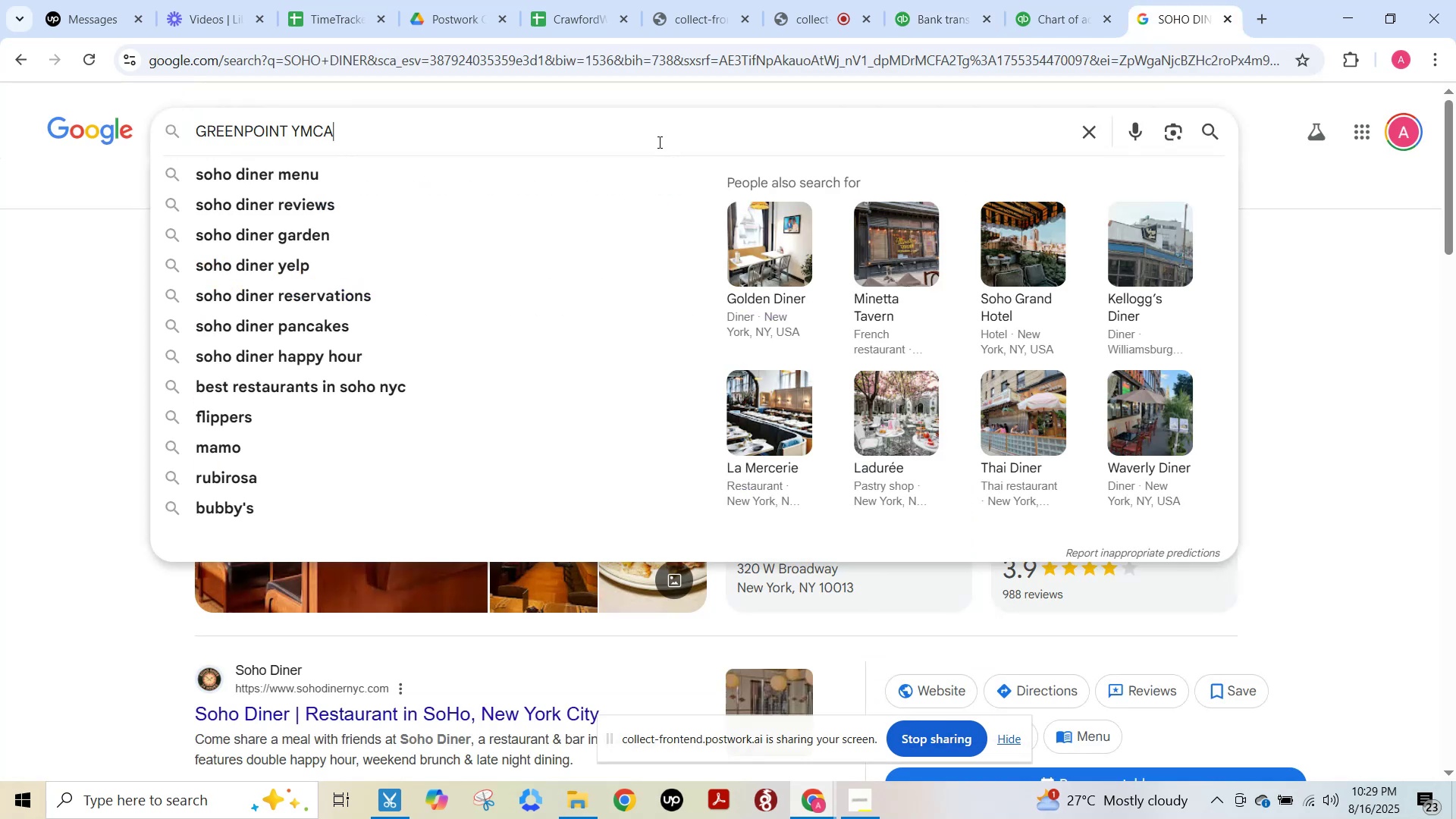 
key(NumpadEnter)
 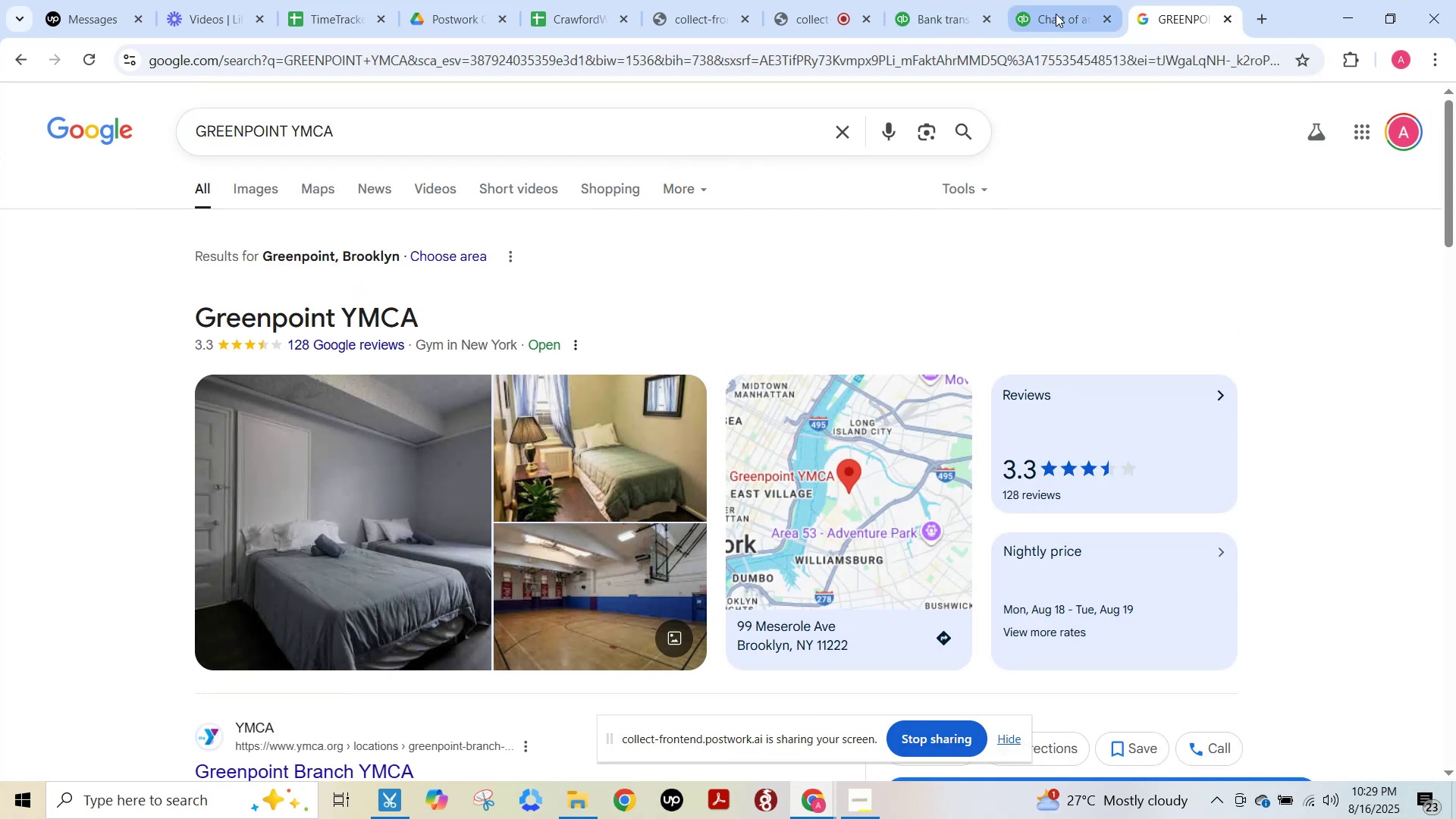 
scroll: coordinate [1092, 580], scroll_direction: down, amount: 8.0
 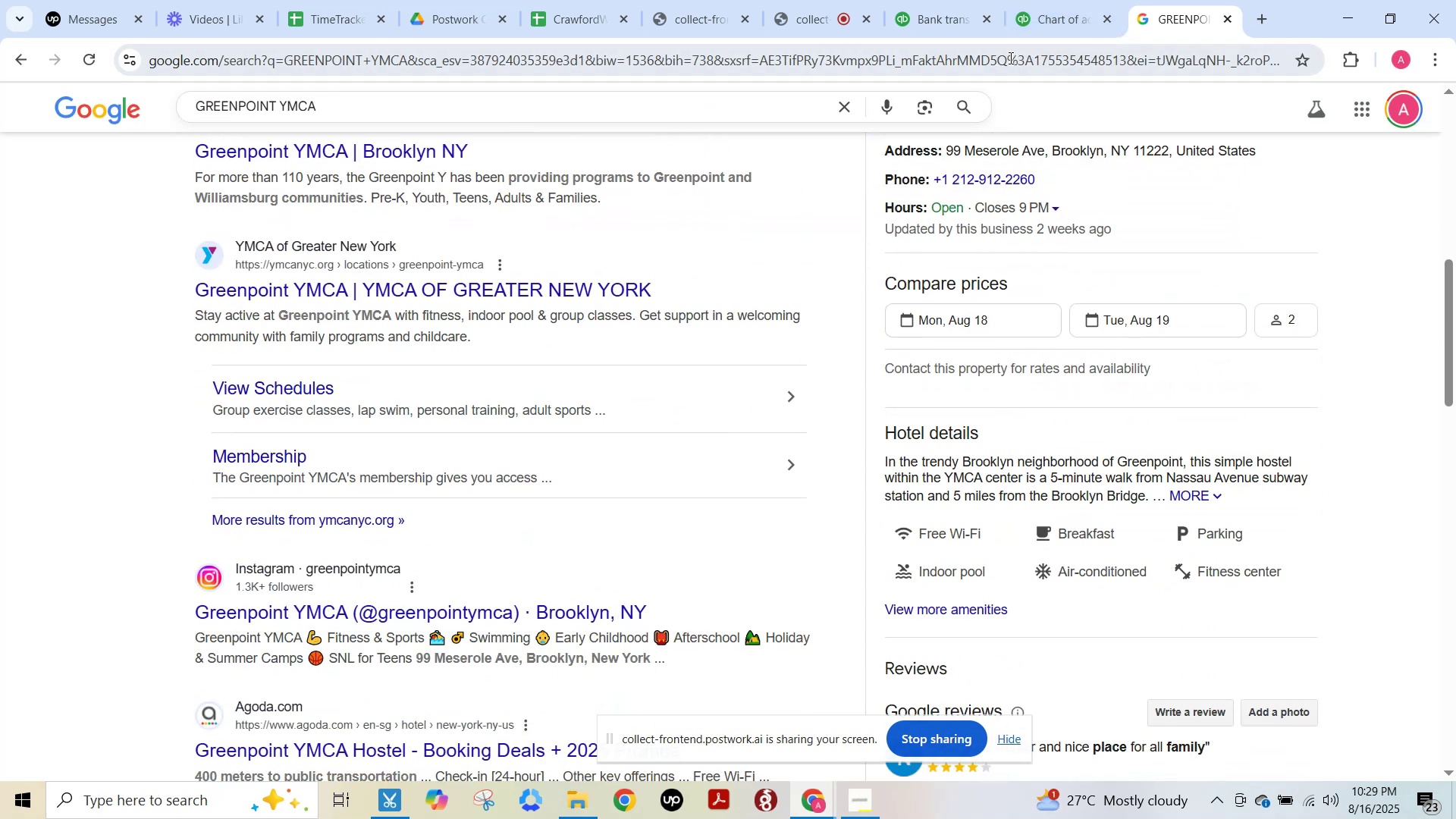 
left_click([957, 17])
 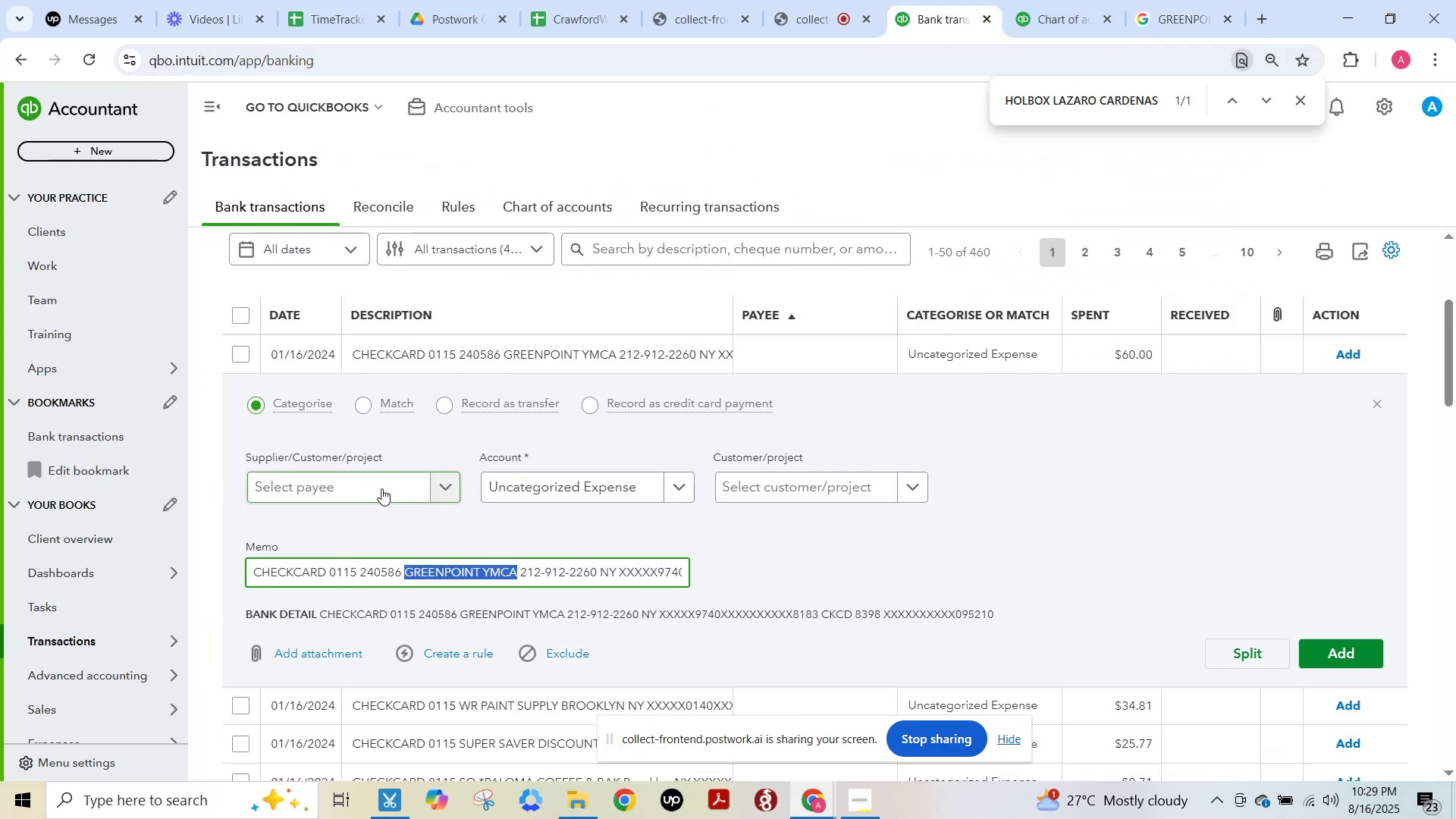 
left_click([375, 488])
 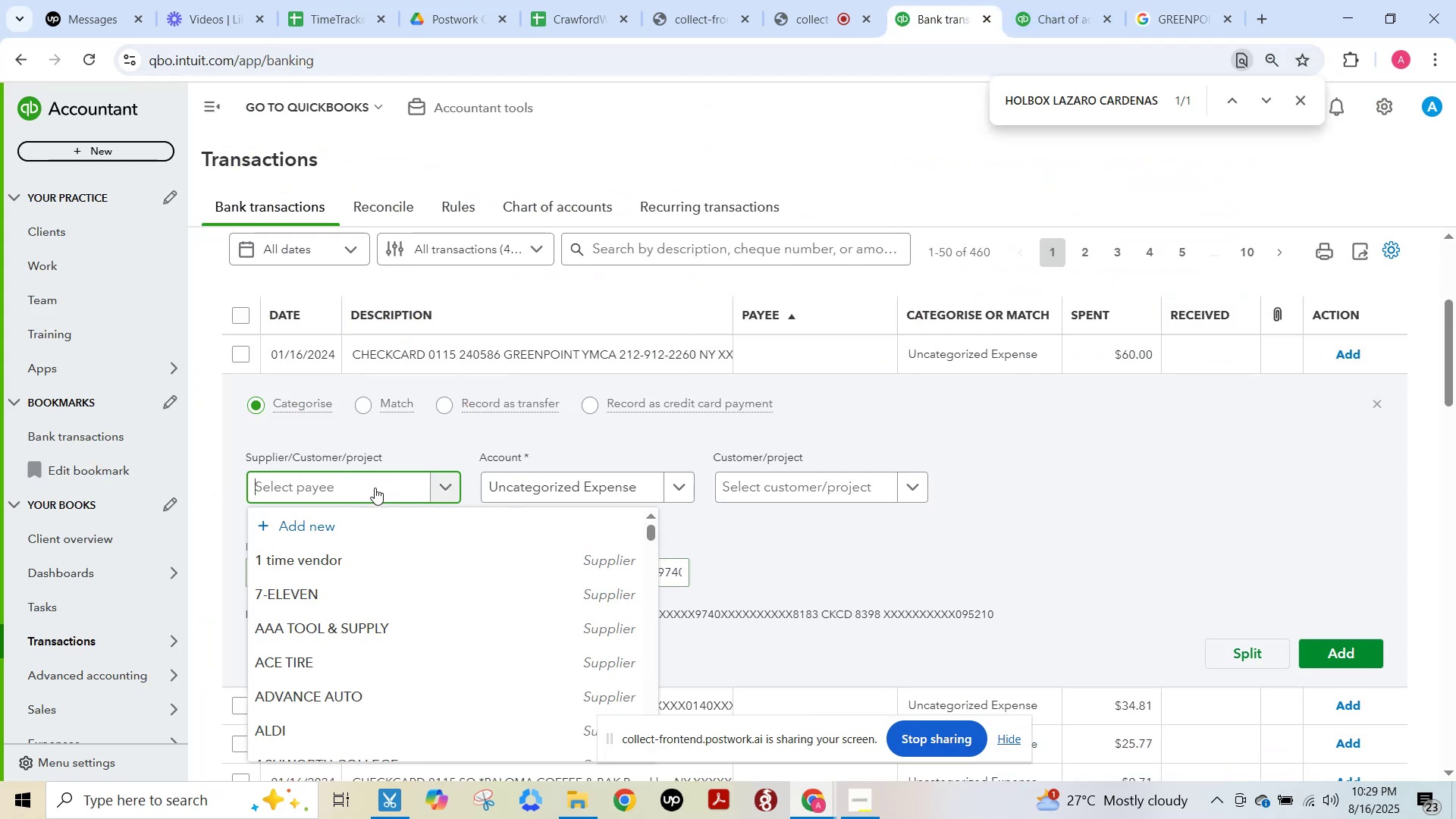 
key(Control+V)
 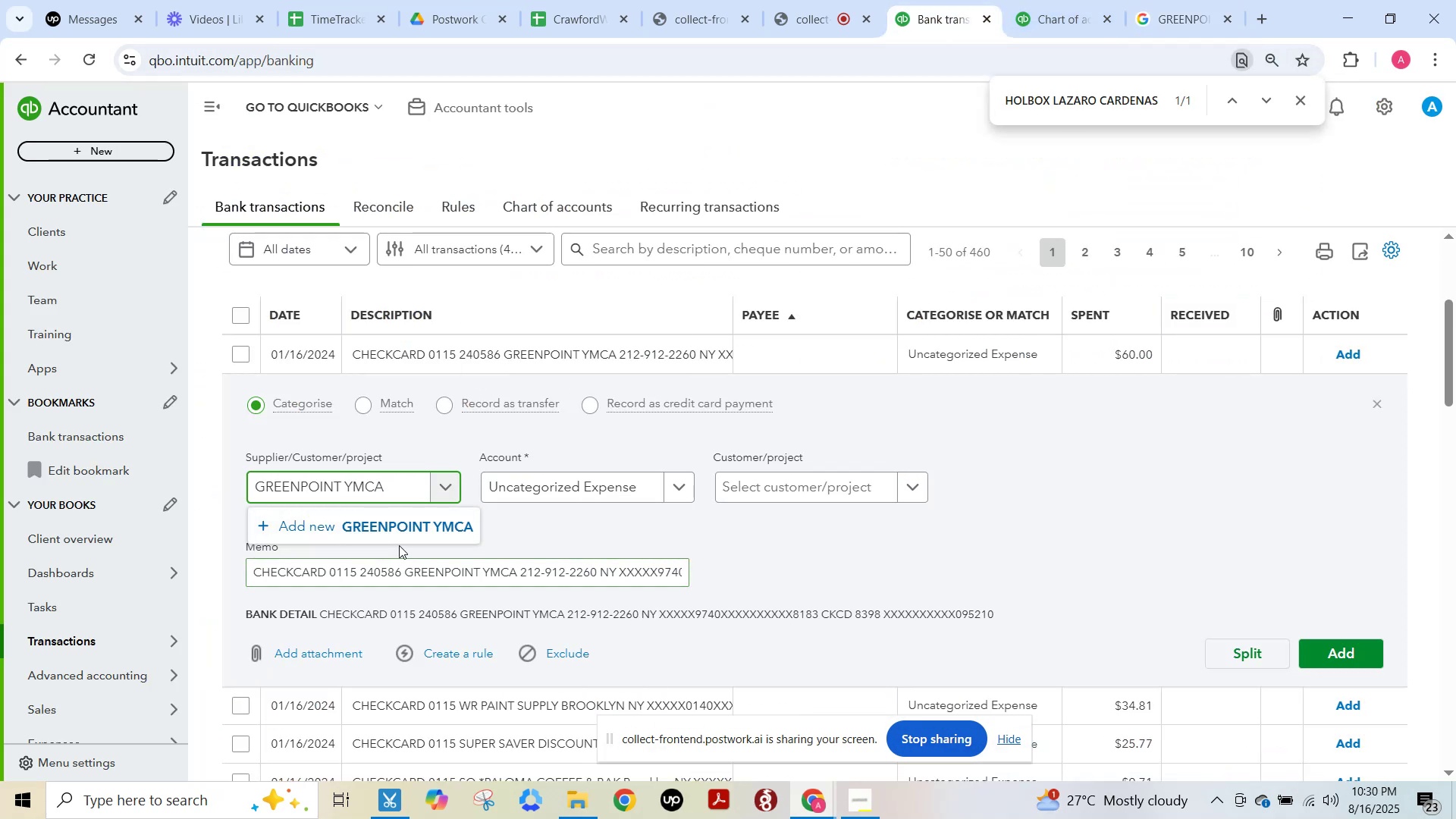 
left_click([398, 532])
 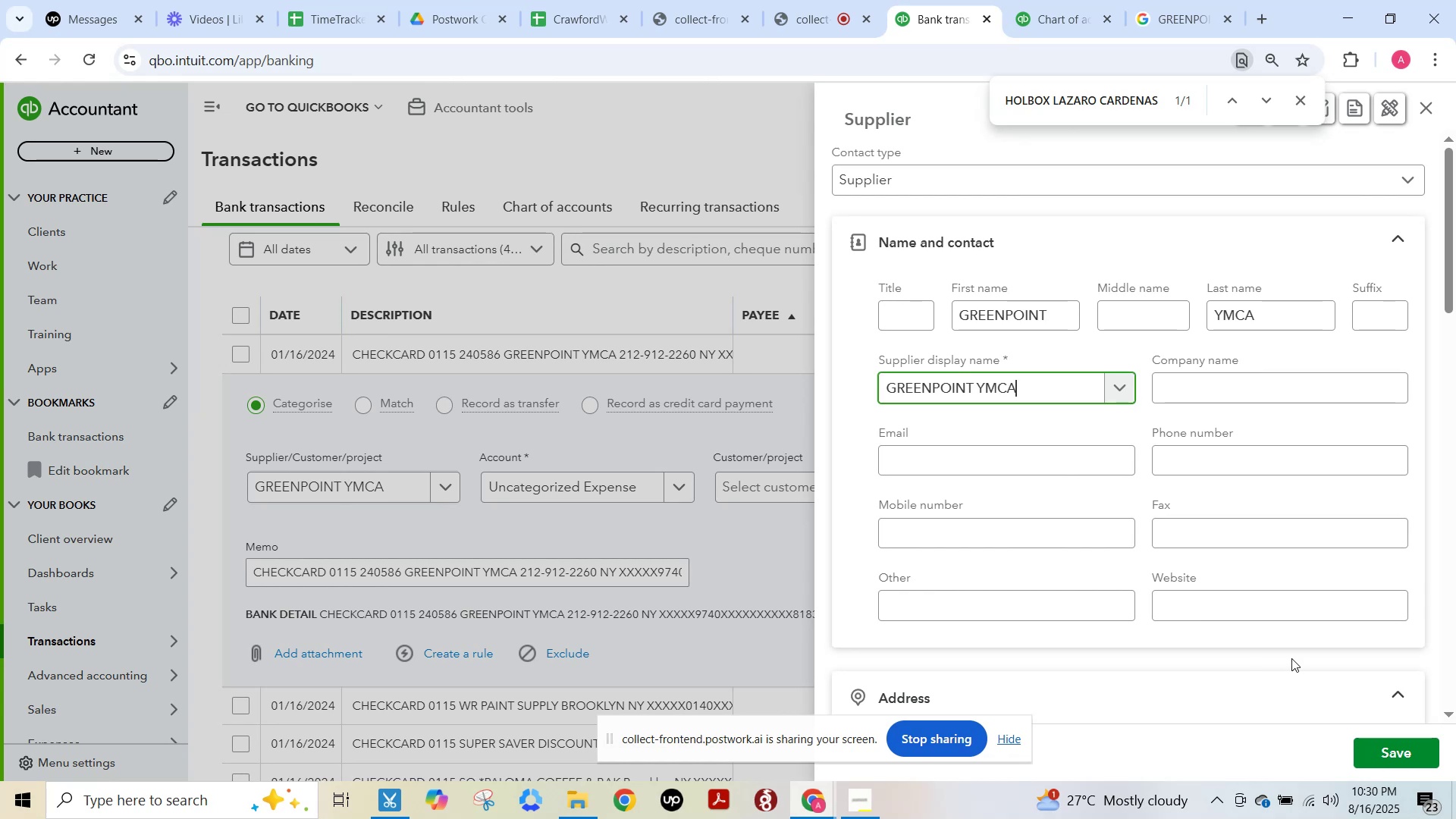 
scroll: coordinate [1293, 604], scroll_direction: down, amount: 2.0
 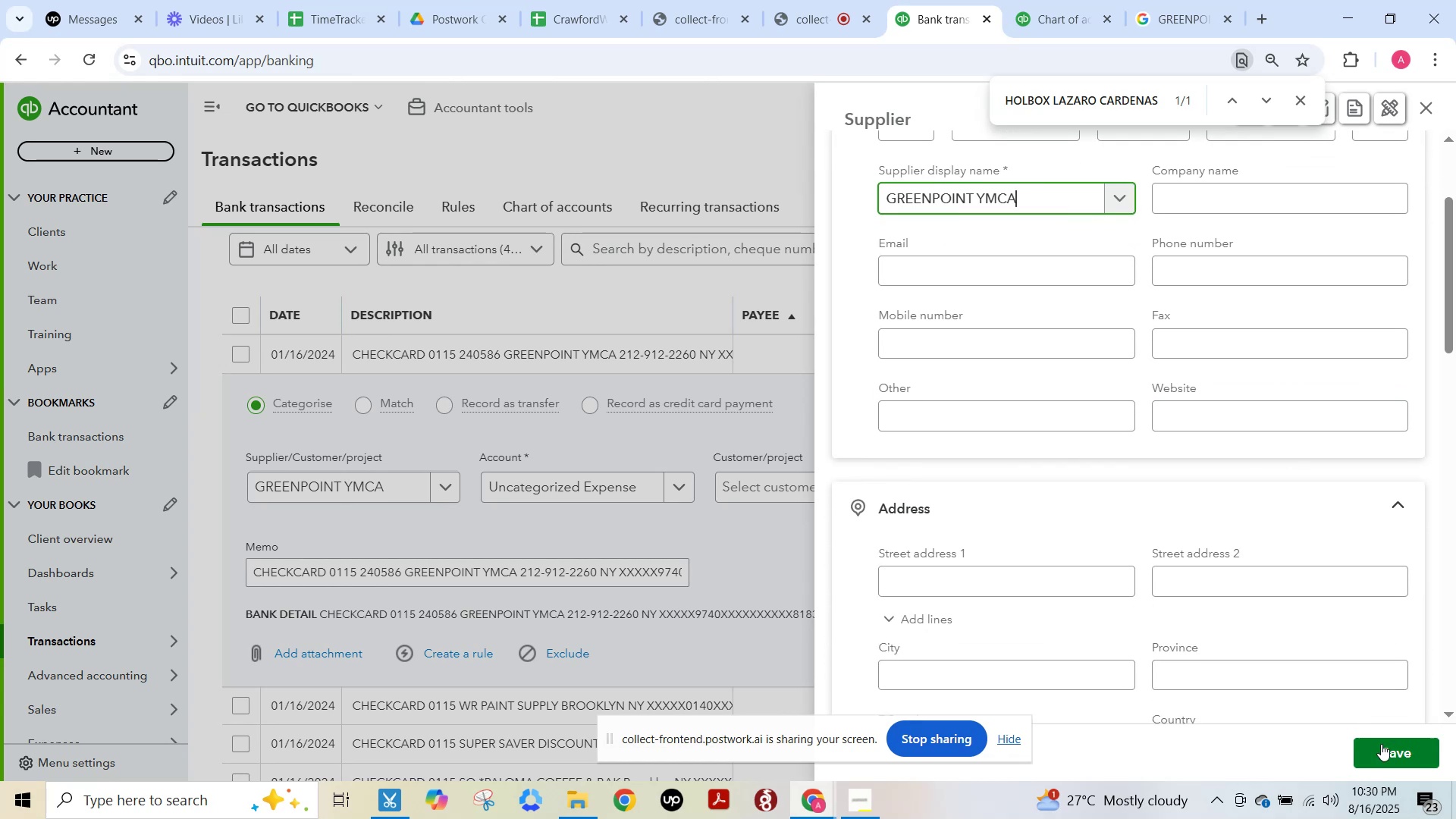 
left_click([1382, 745])
 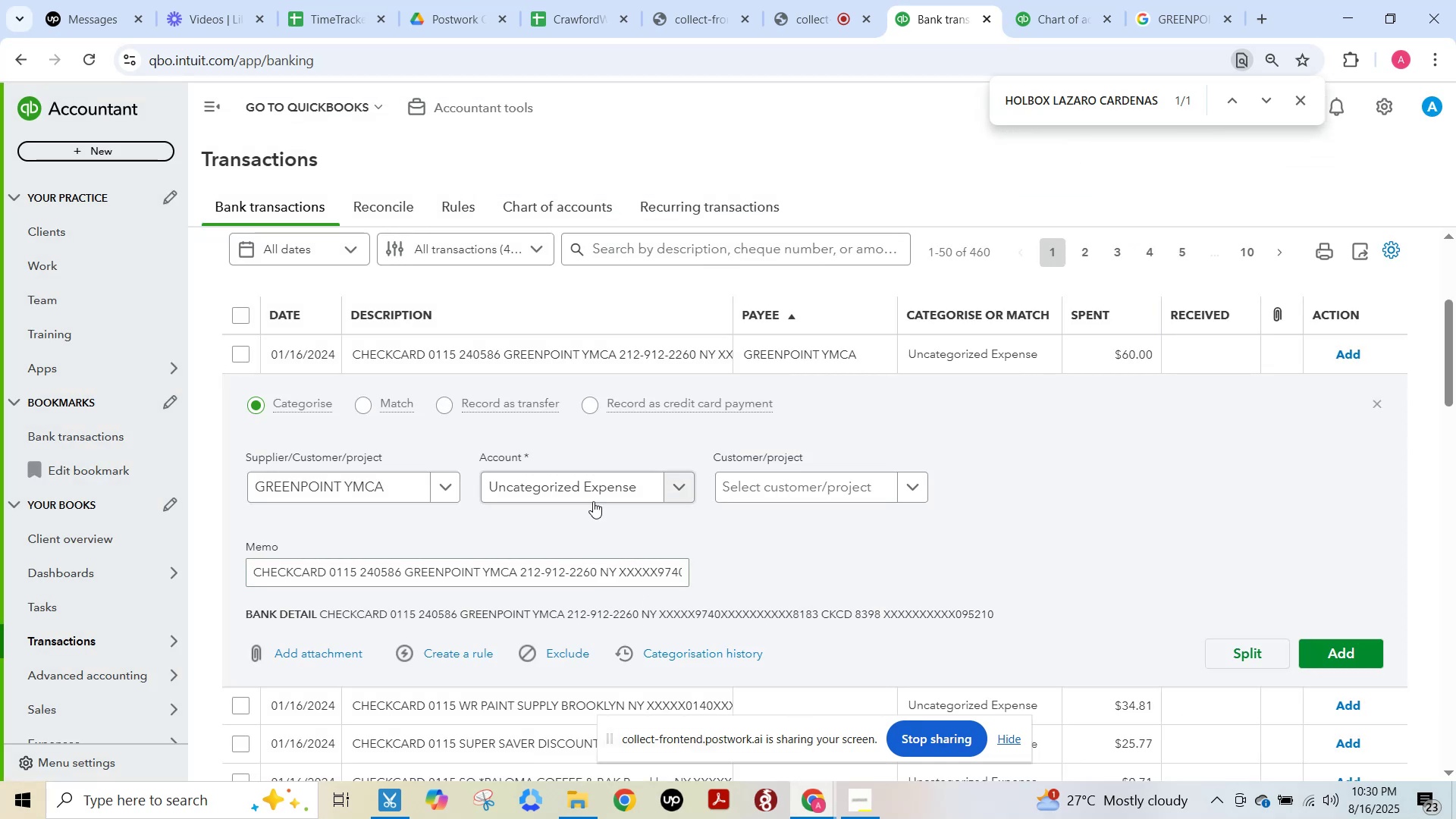 
left_click([587, 492])
 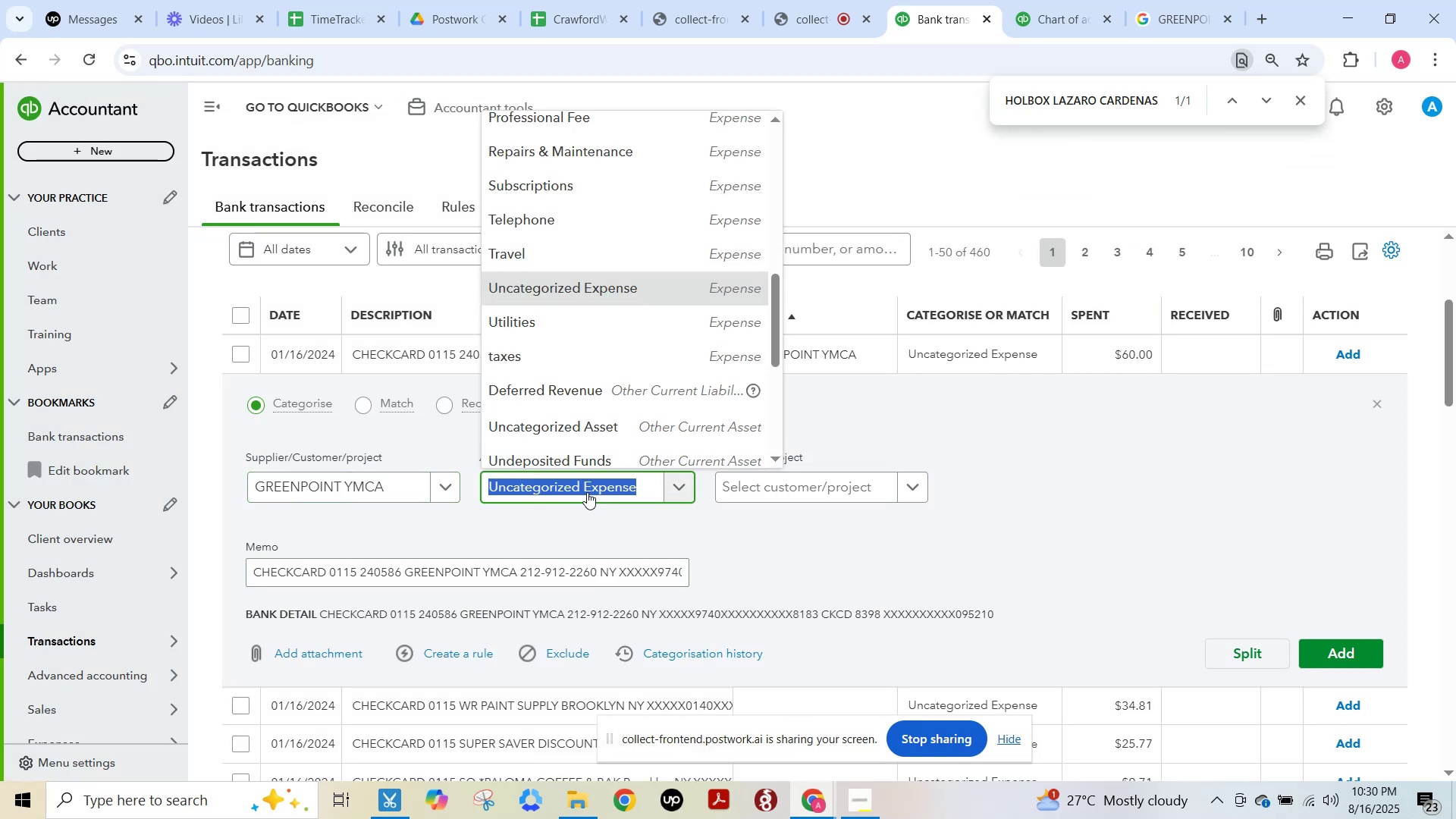 
type(hot)
key(Backspace)
key(Backspace)
key(Backspace)
key(Backspace)
type(travel)
 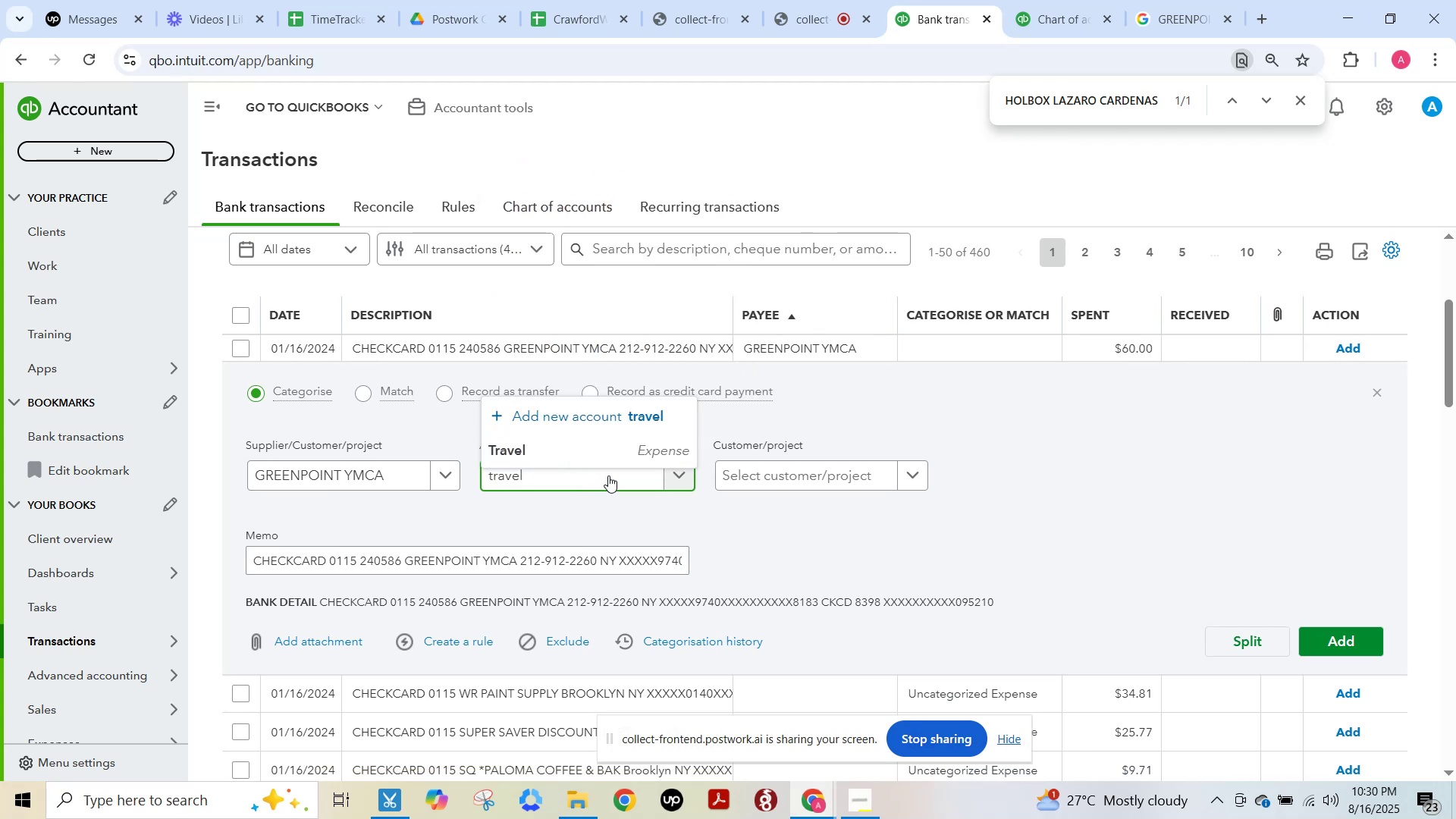 
left_click([620, 452])
 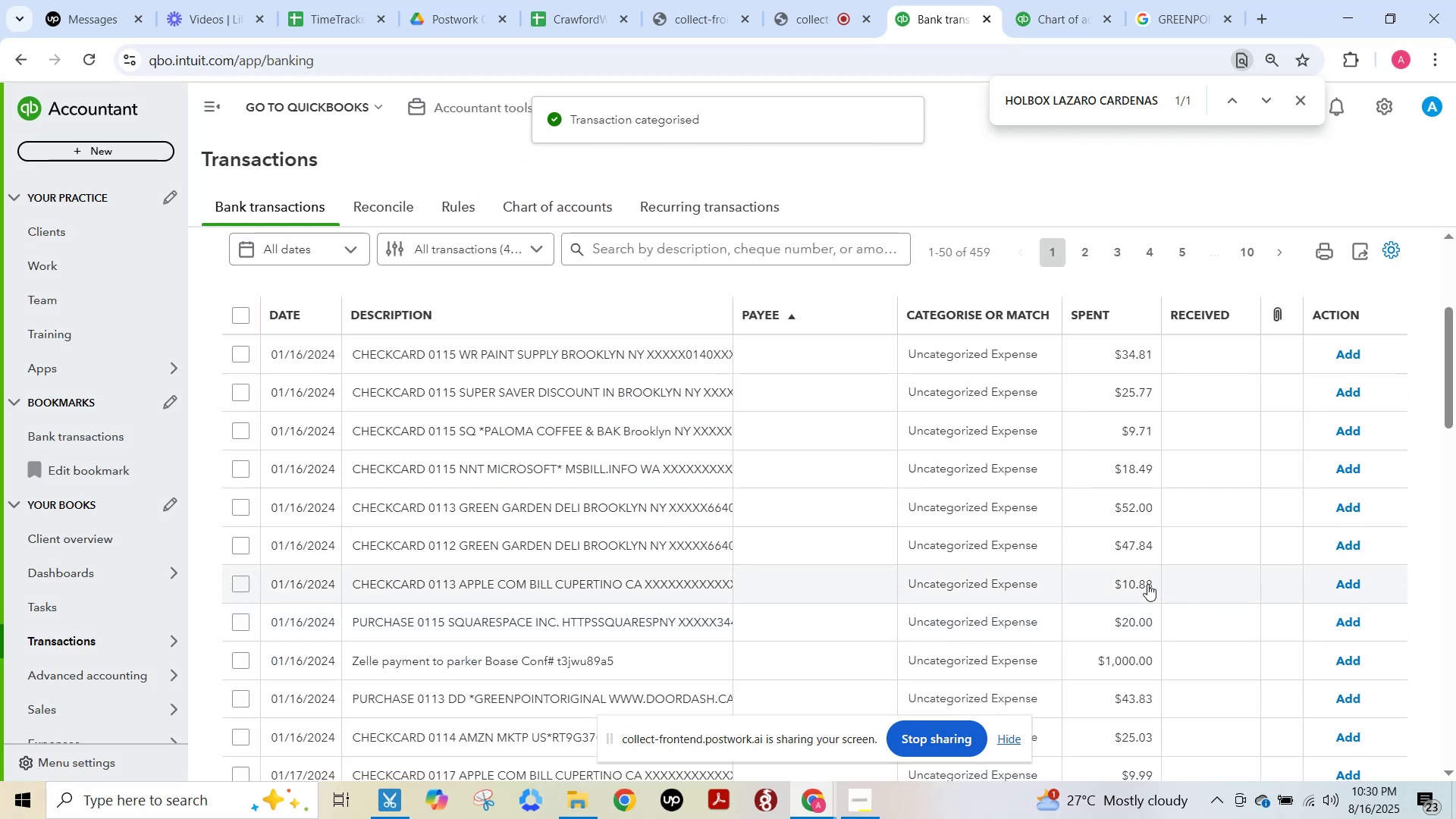 
wait(5.72)
 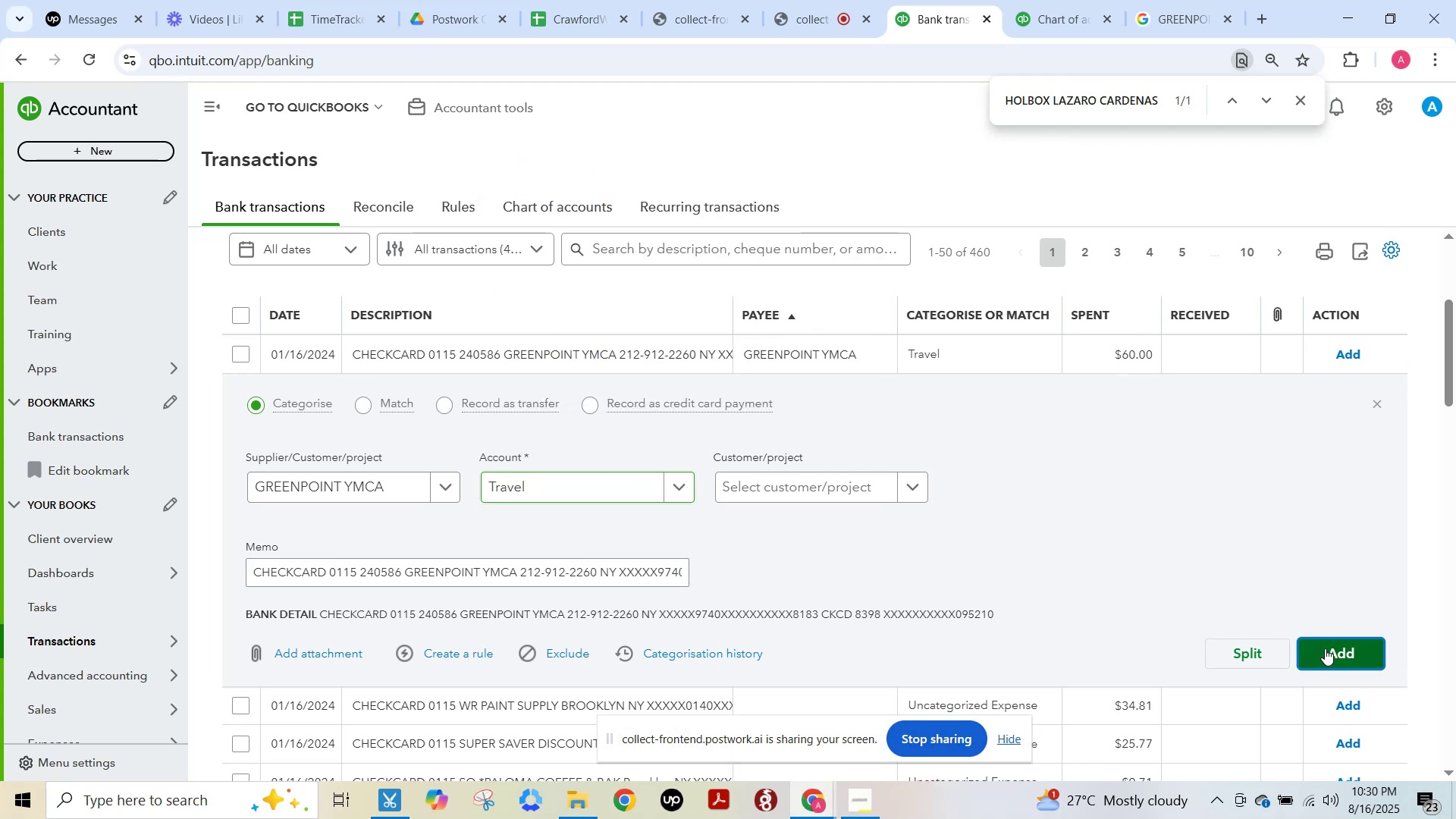 
left_click([575, 364])
 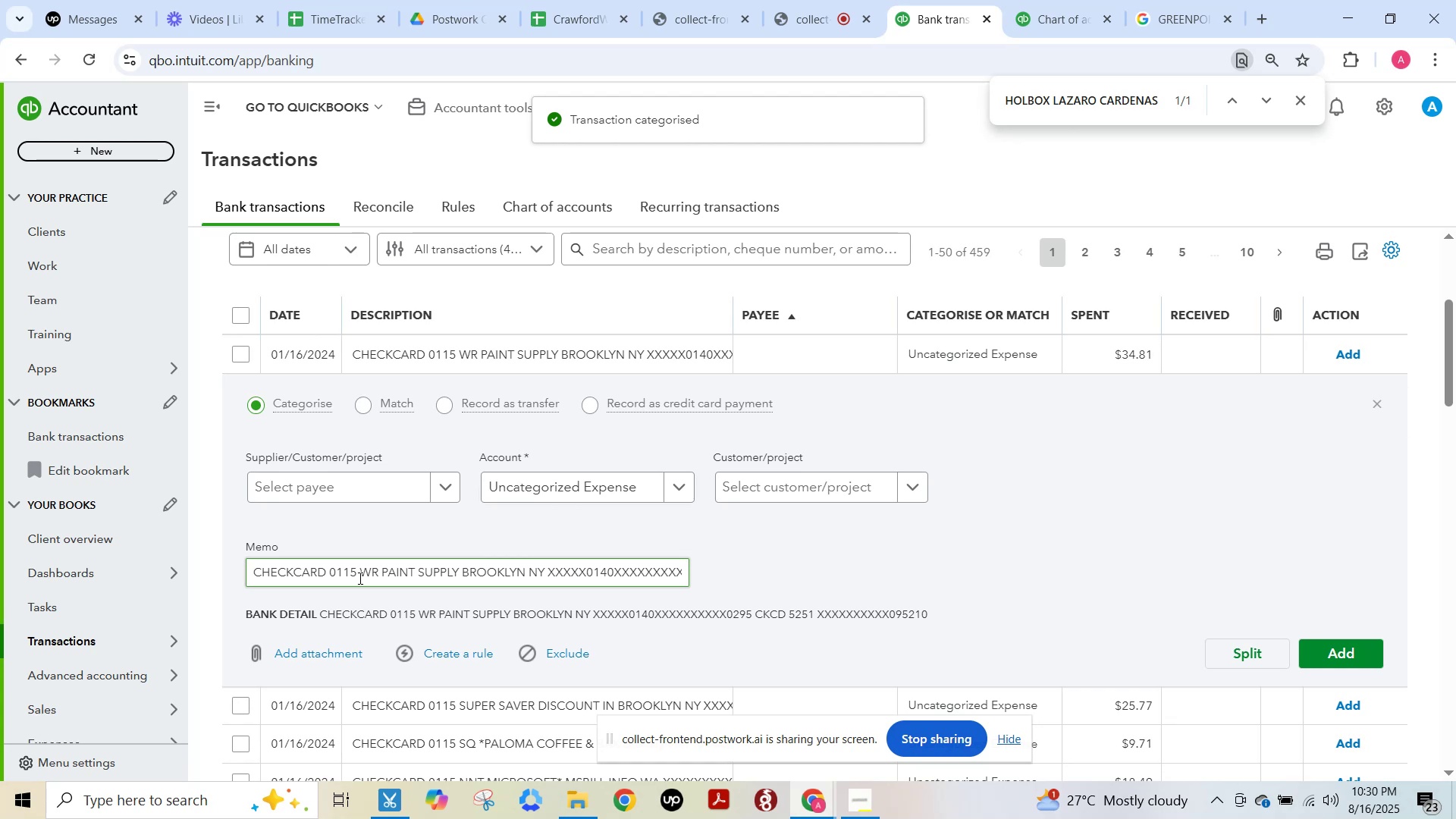 
left_click_drag(start_coordinate=[356, 573], to_coordinate=[525, 580])
 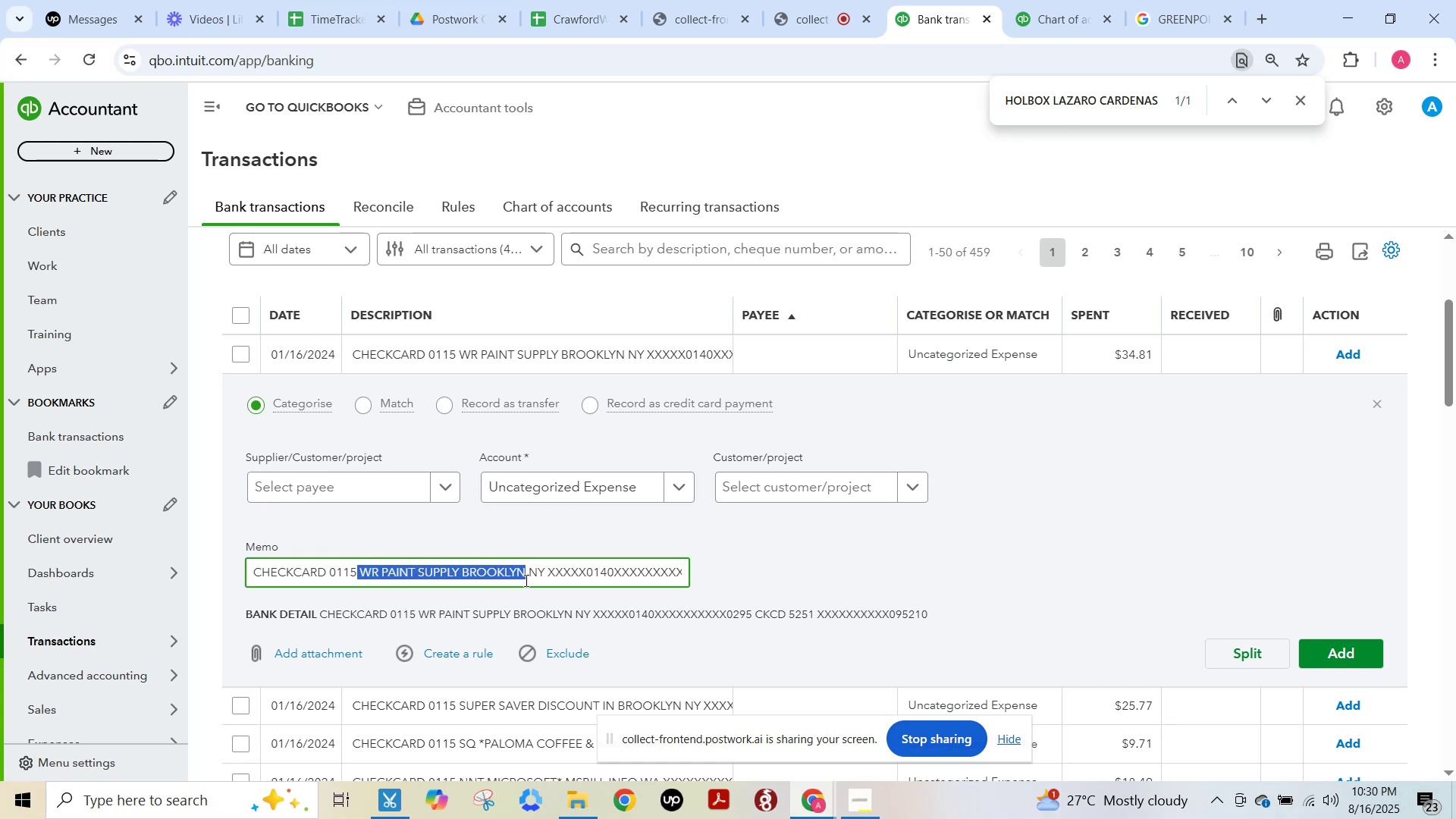 
hold_key(key=ControlLeft, duration=0.45)
 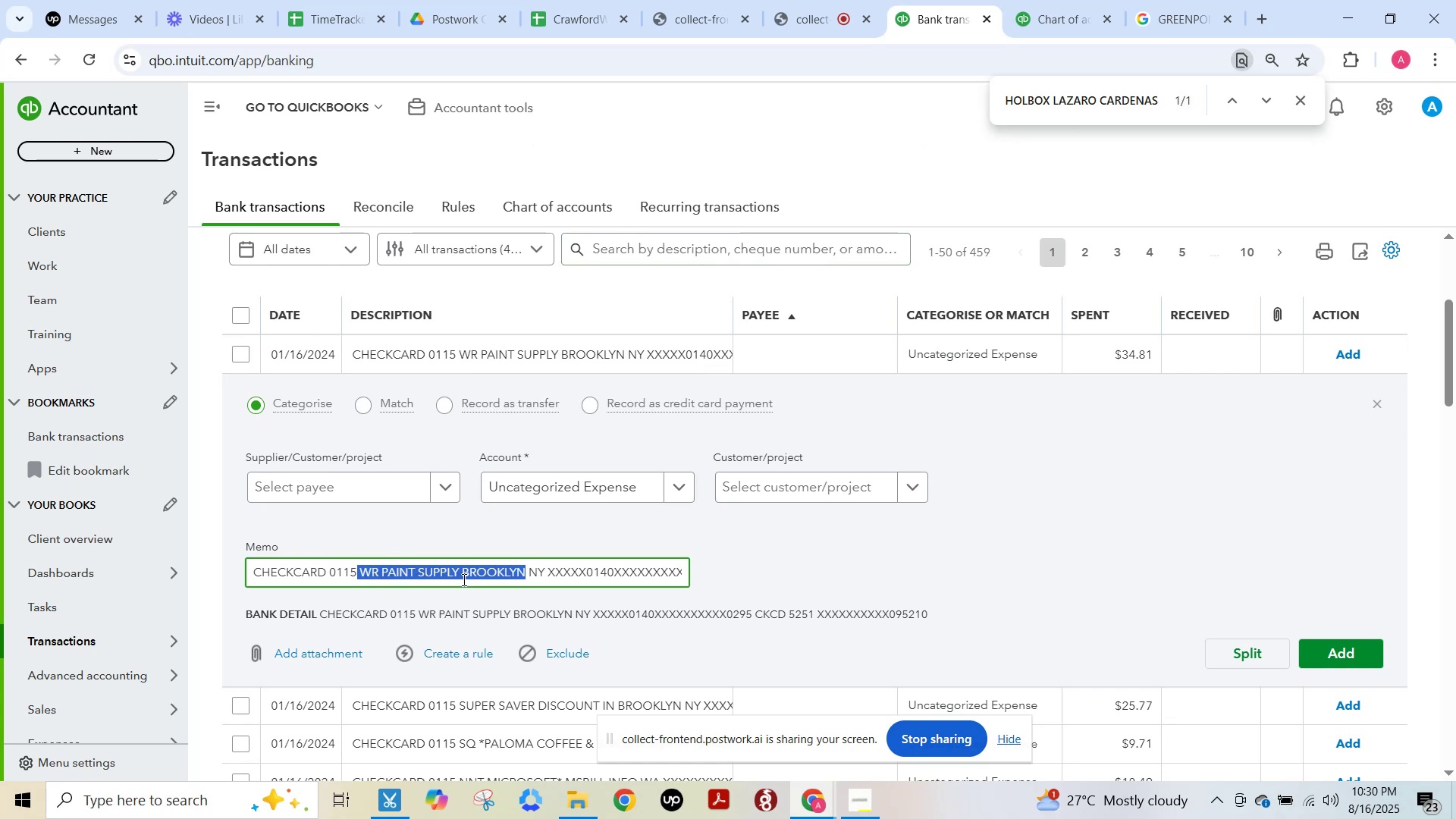 
left_click([463, 577])
 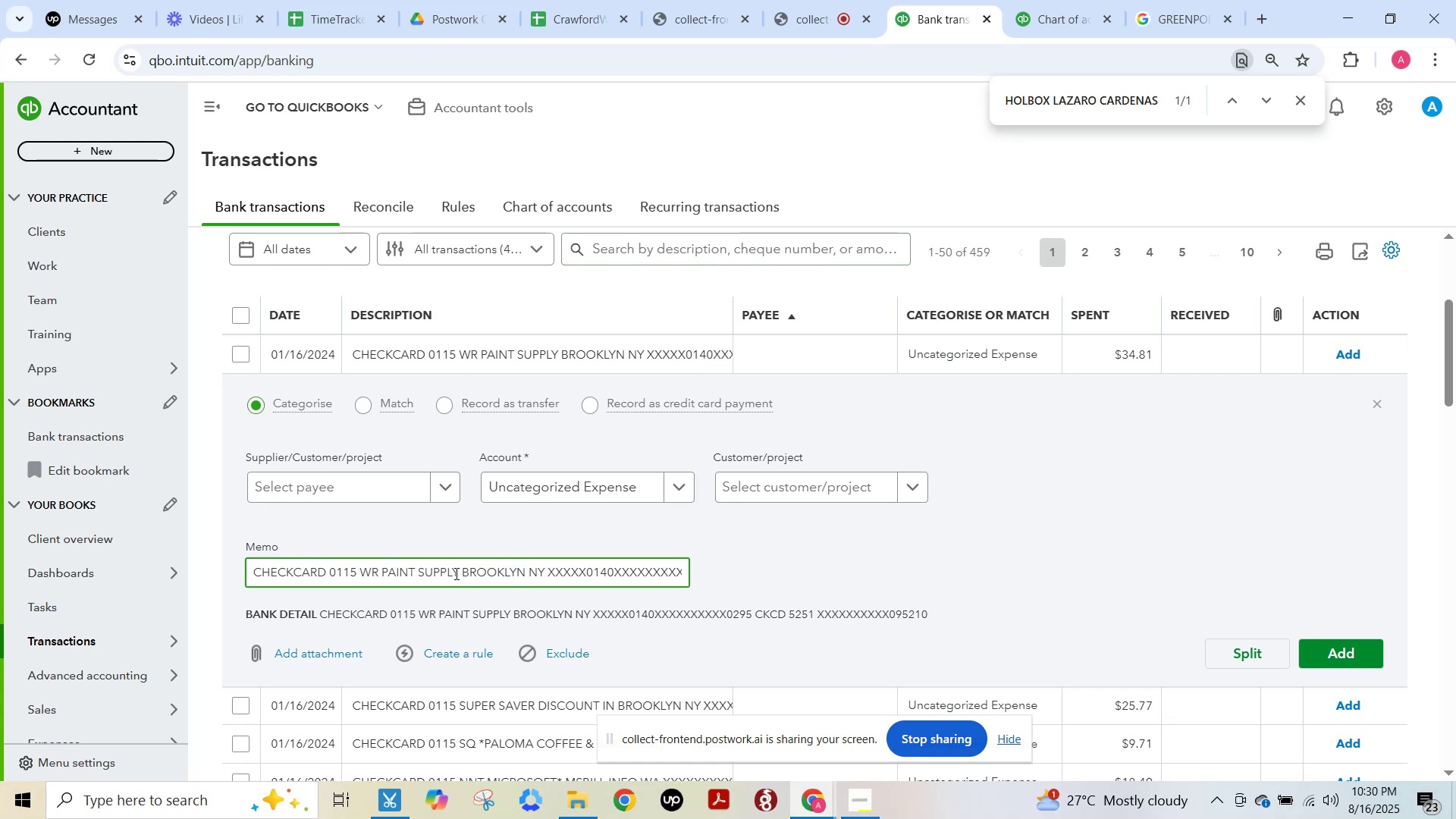 
left_click([455, 573])
 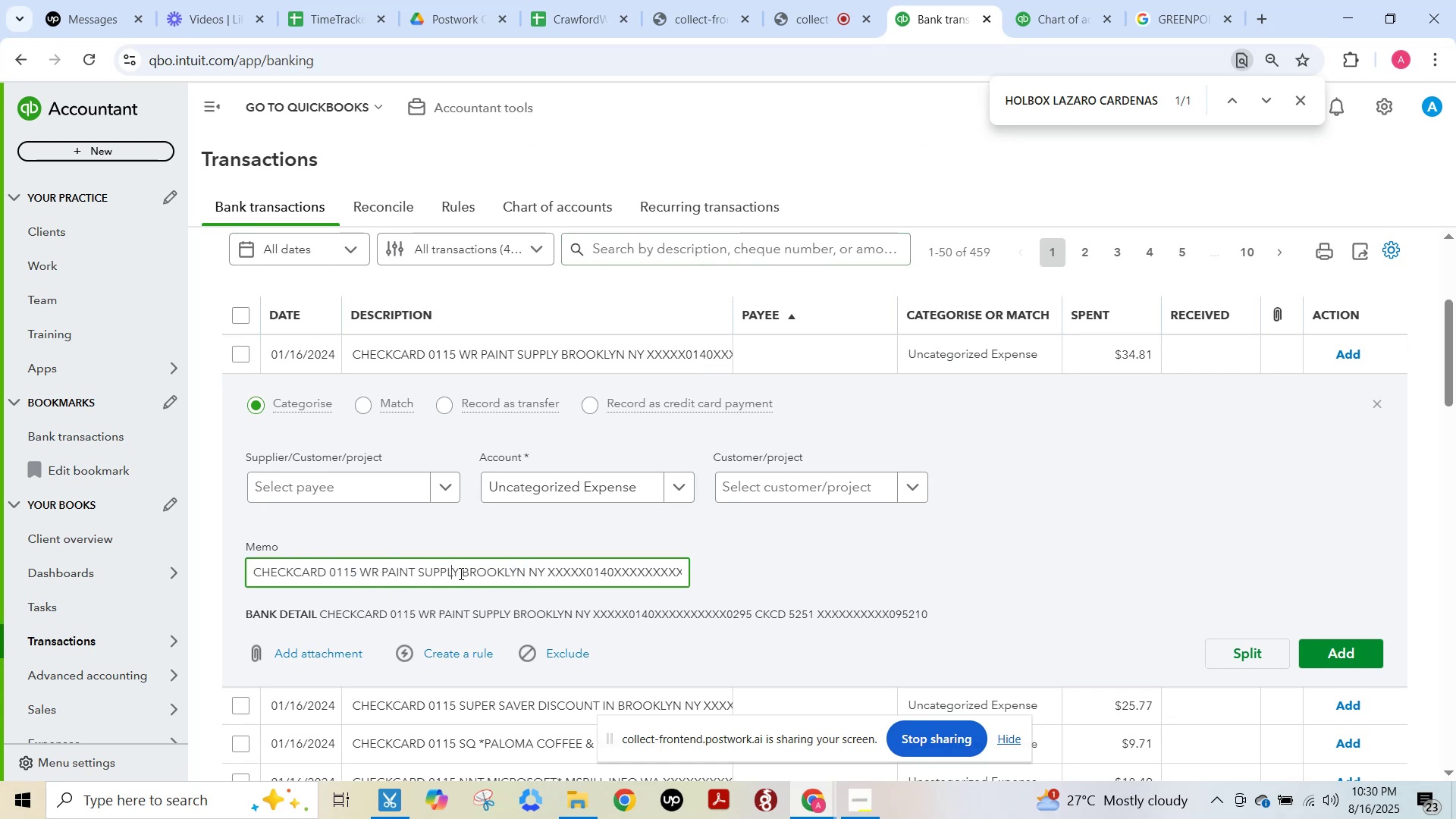 
left_click_drag(start_coordinate=[460, 573], to_coordinate=[359, 568])
 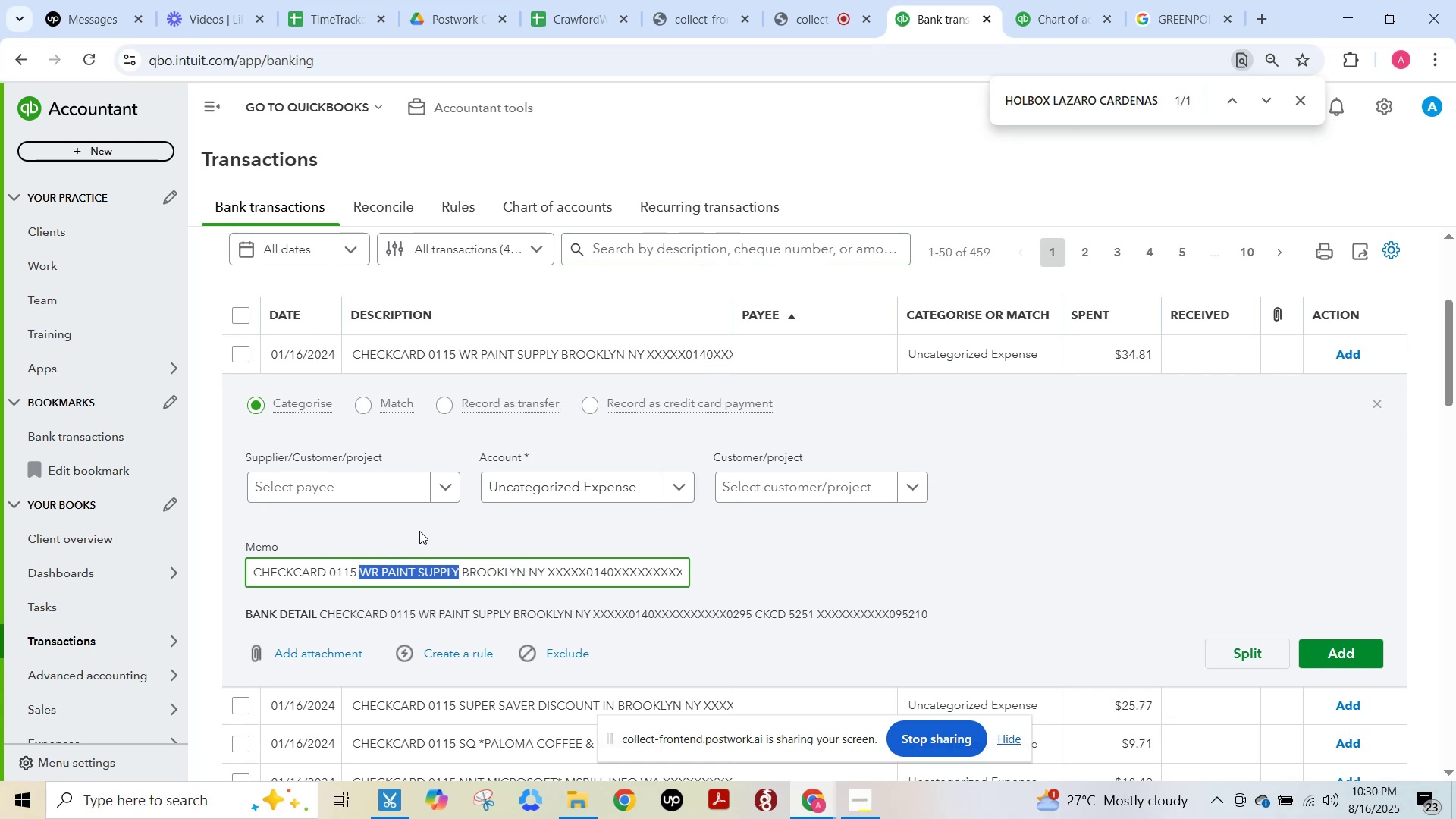 
key(Control+C)
 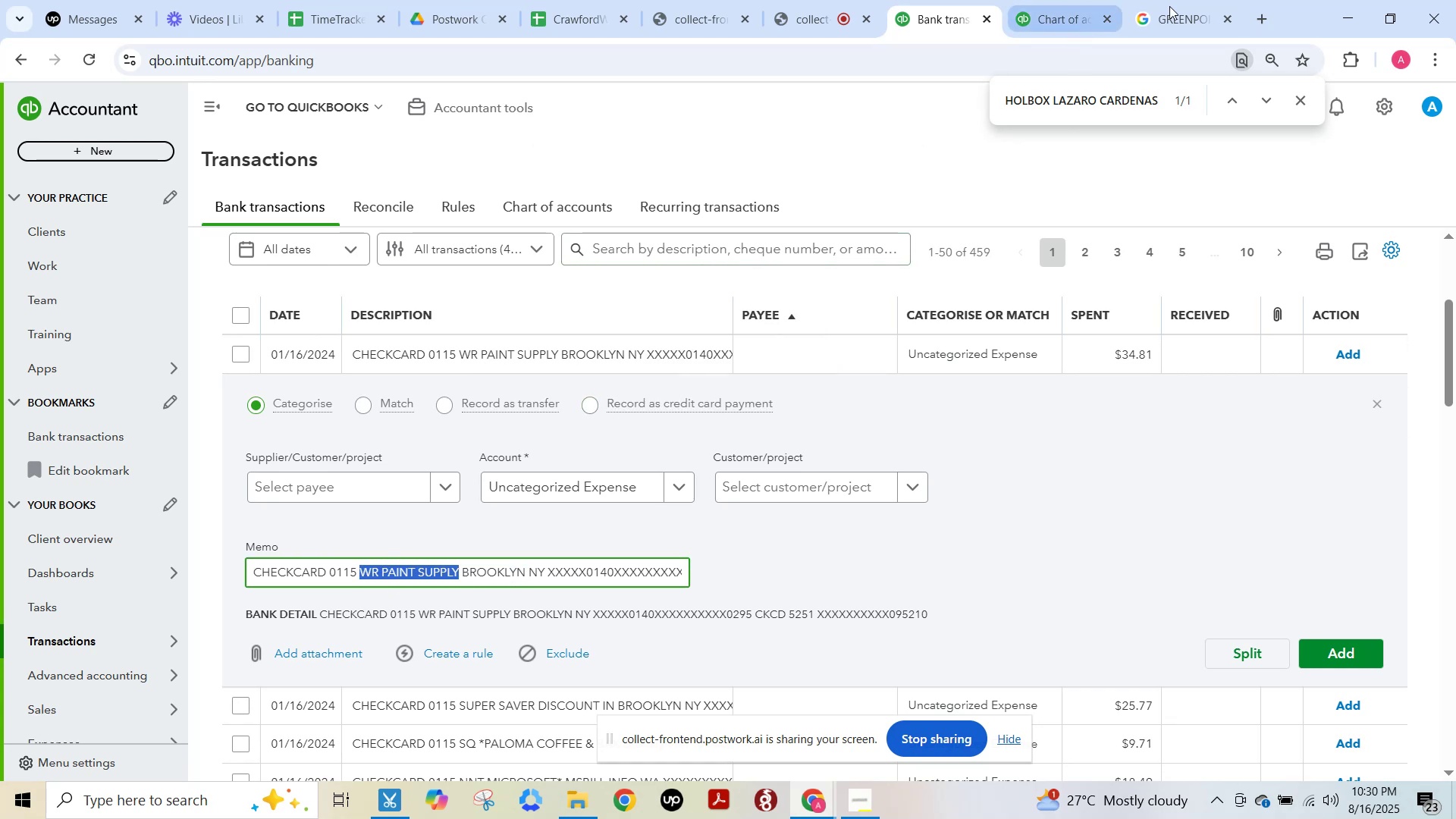 
left_click([1172, 5])
 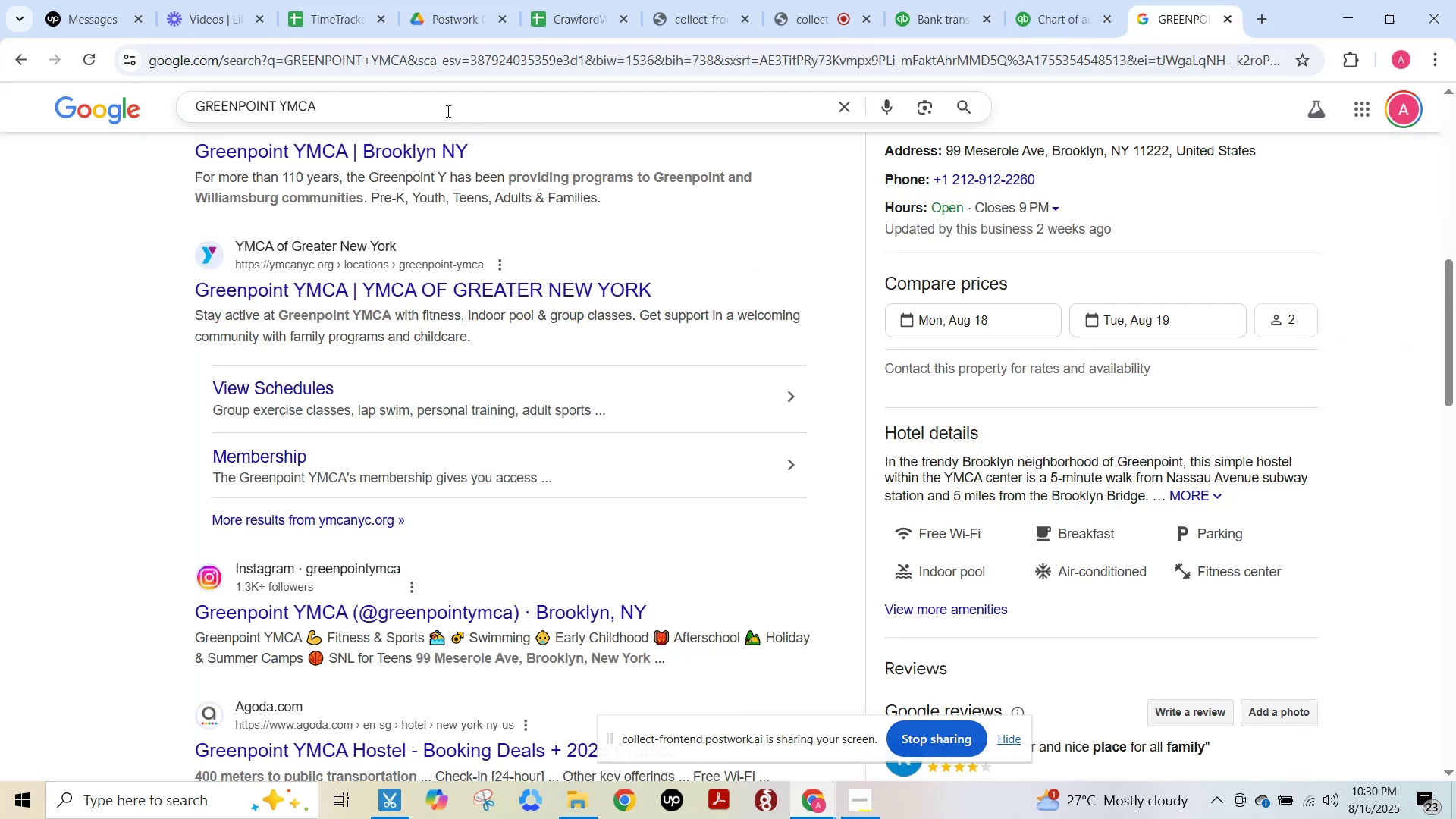 
left_click([447, 107])
 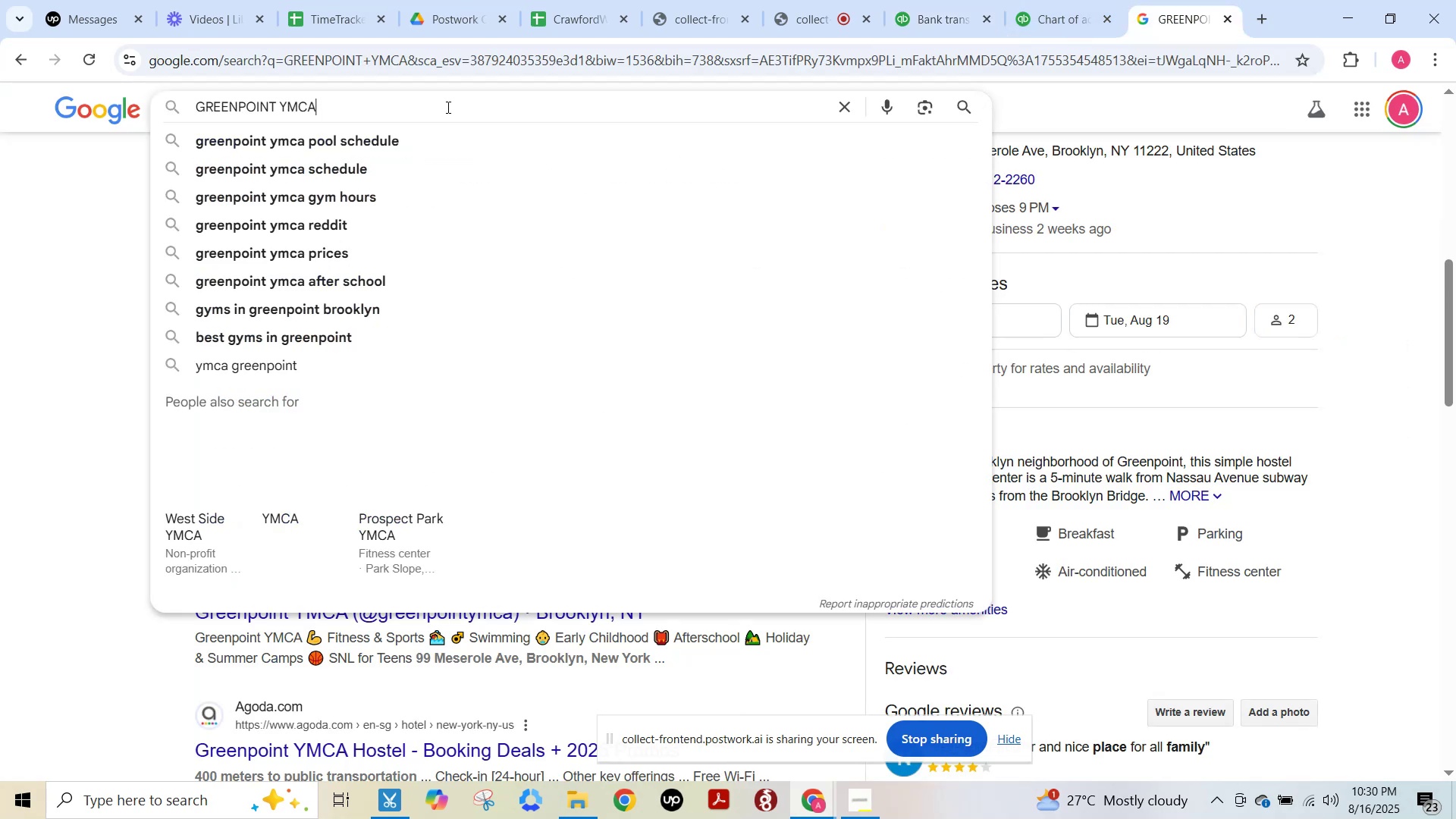 
key(Control+ControlLeft)
 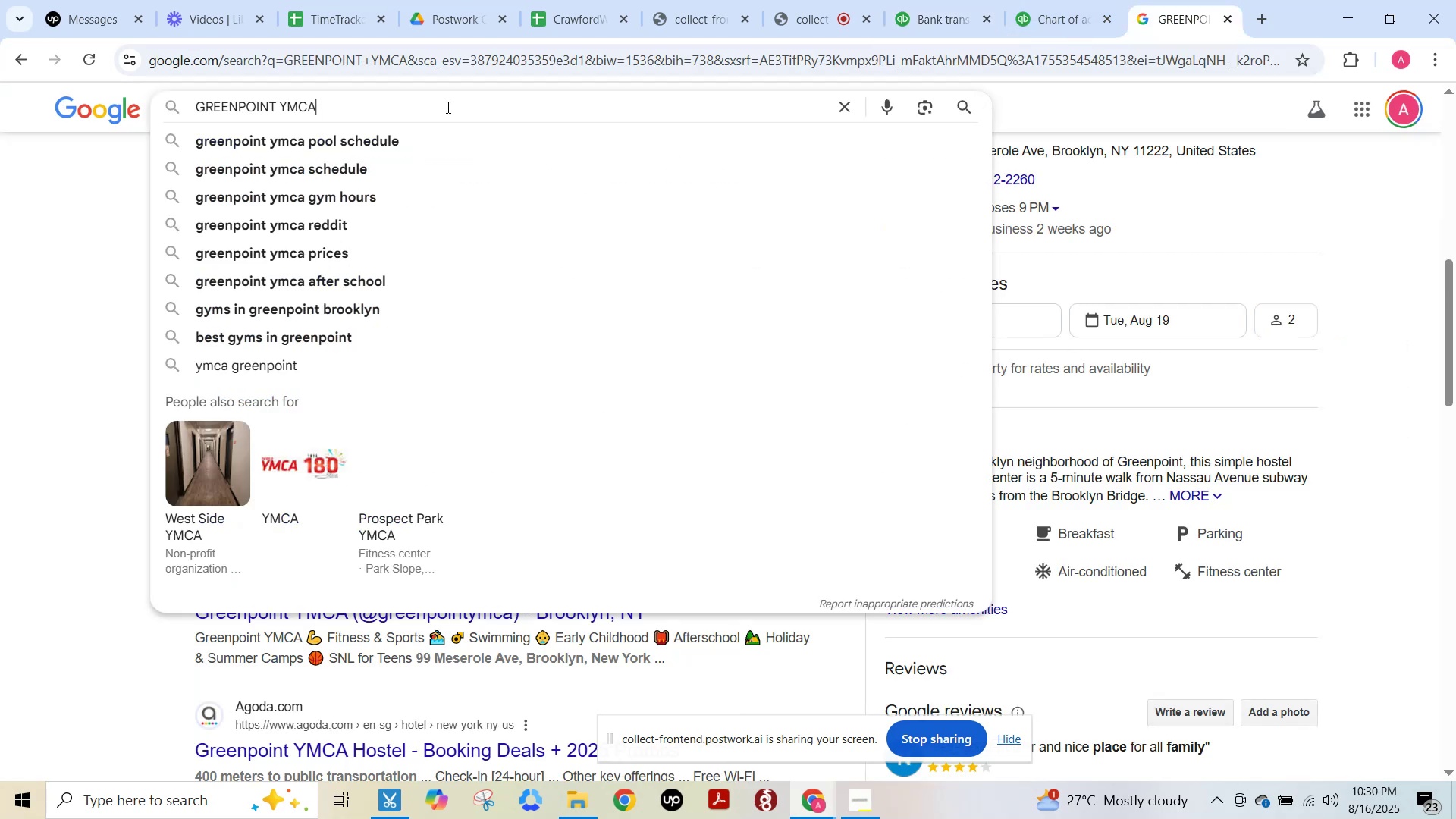 
key(Control+A)
 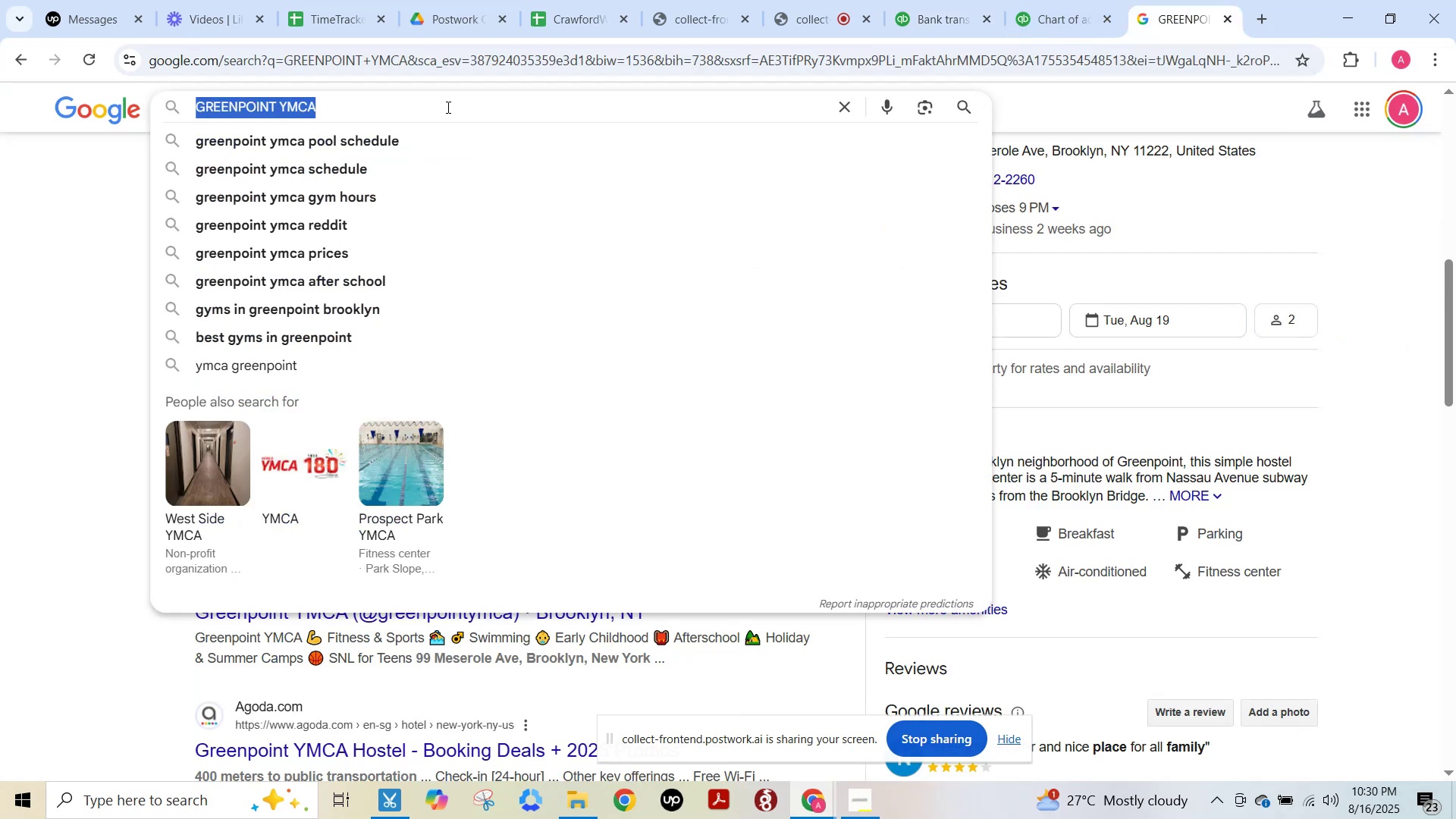 
key(Control+V)
 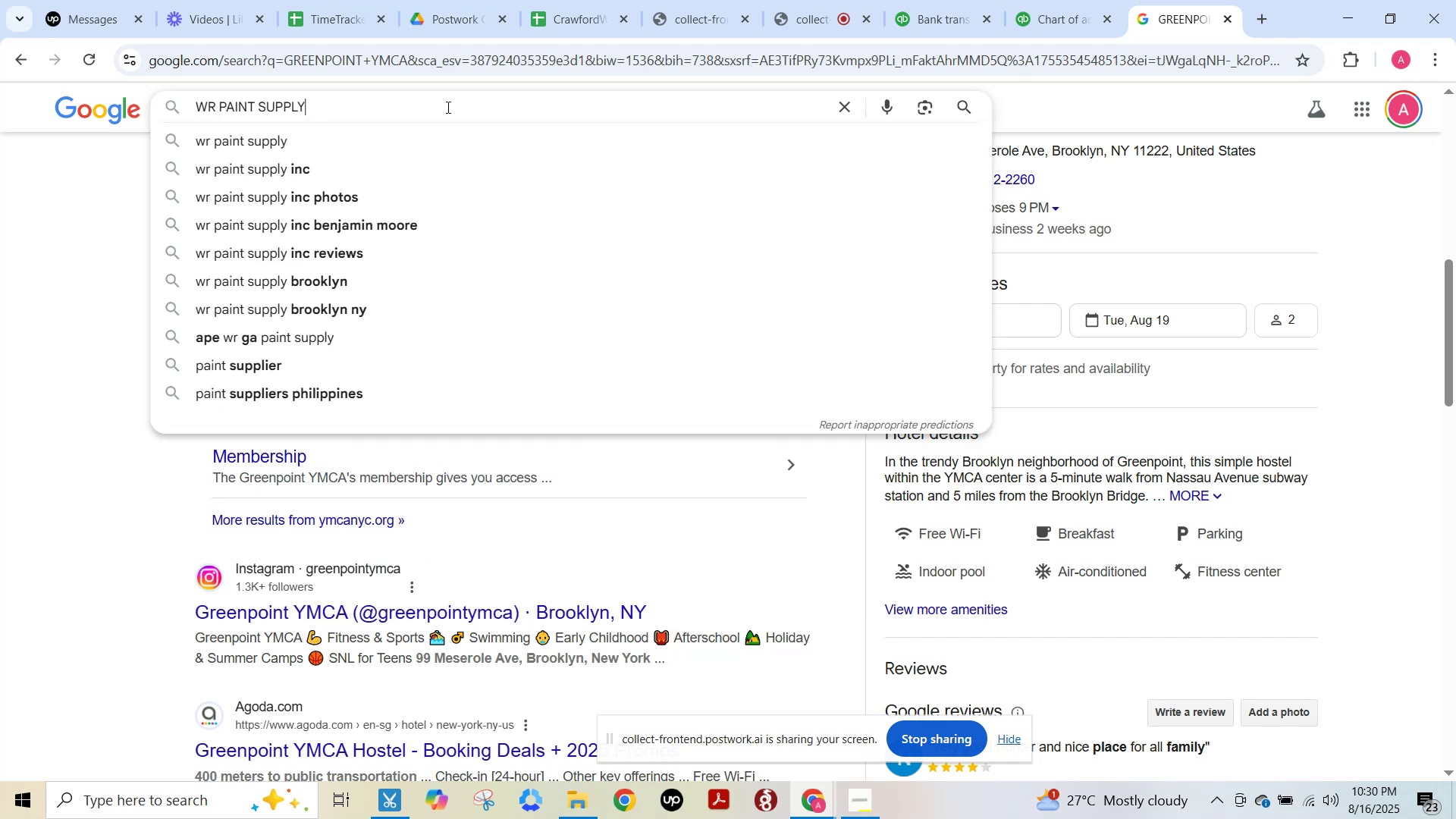 
key(Enter)
 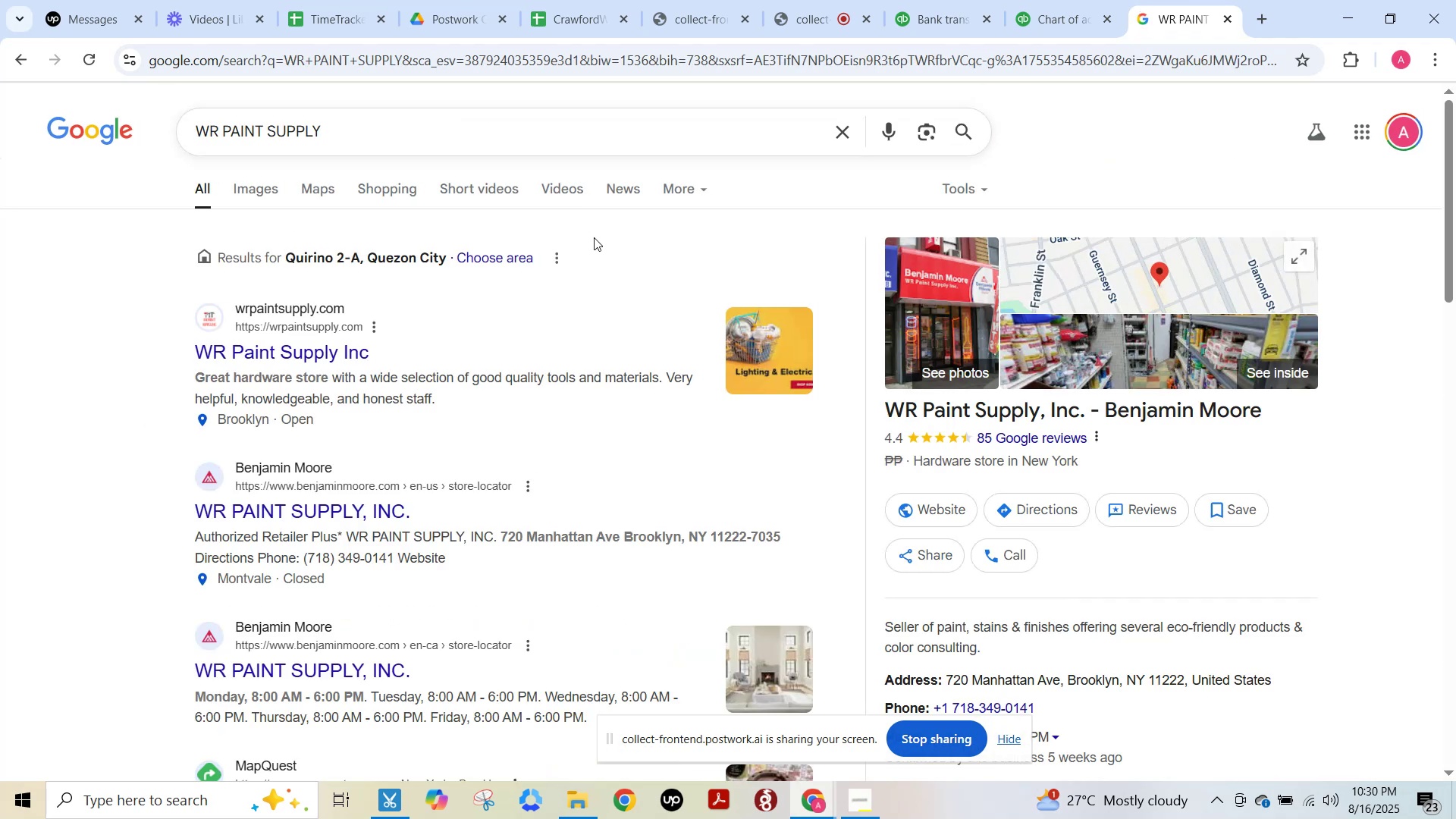 
scroll: coordinate [1188, 464], scroll_direction: down, amount: 1.0
 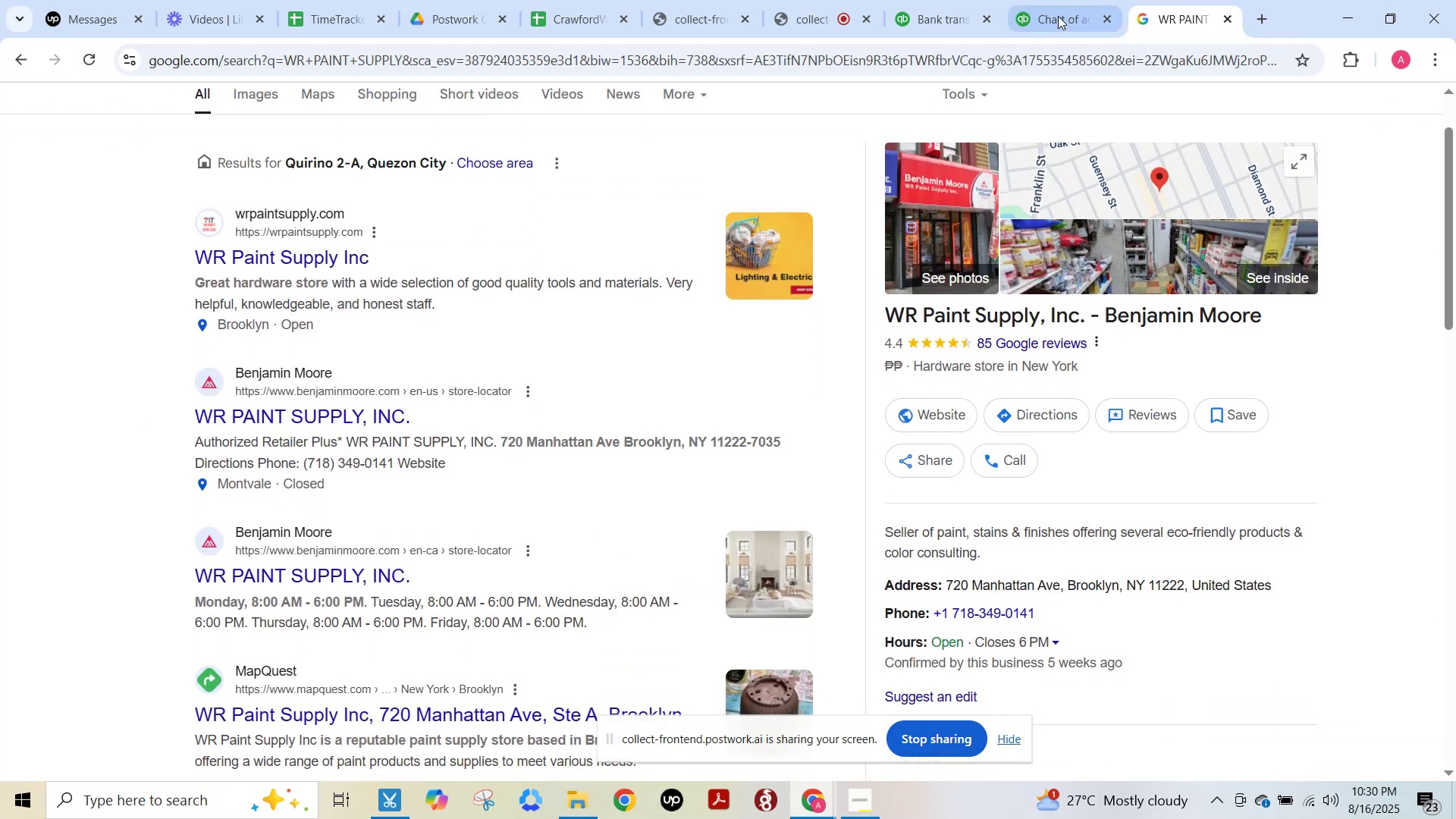 
left_click([949, 4])
 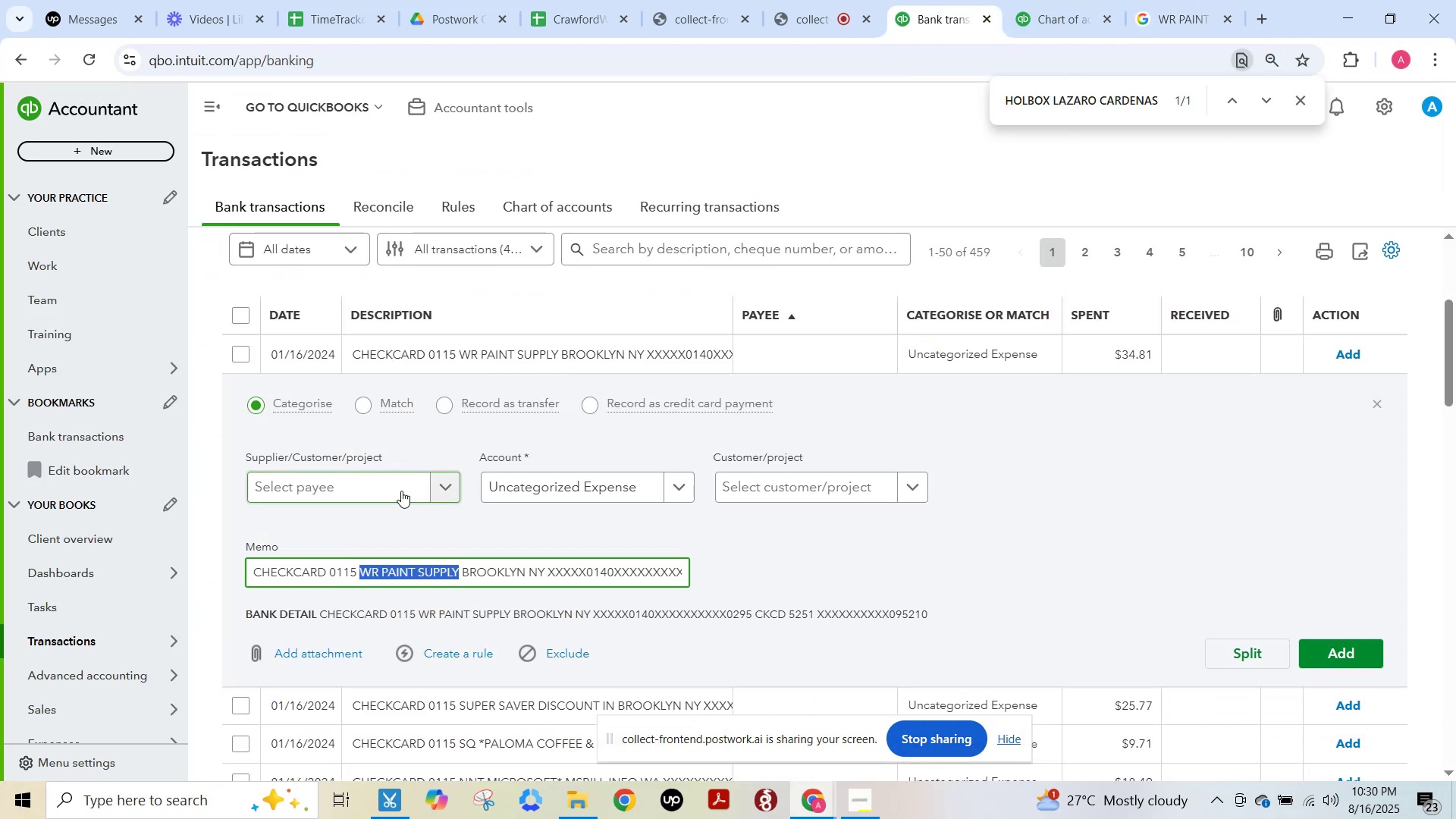 
left_click([395, 490])
 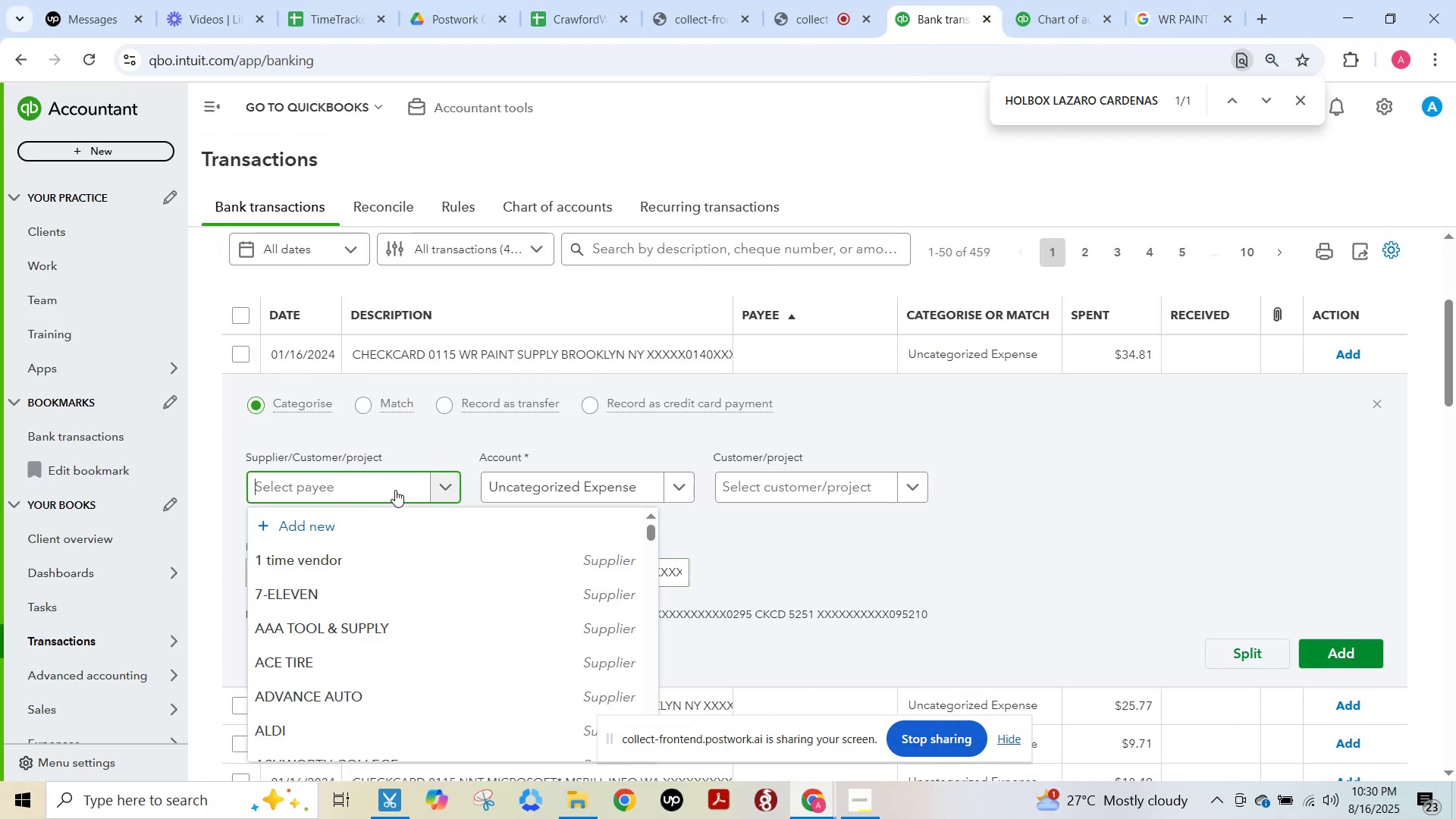 
key(Control+V)
 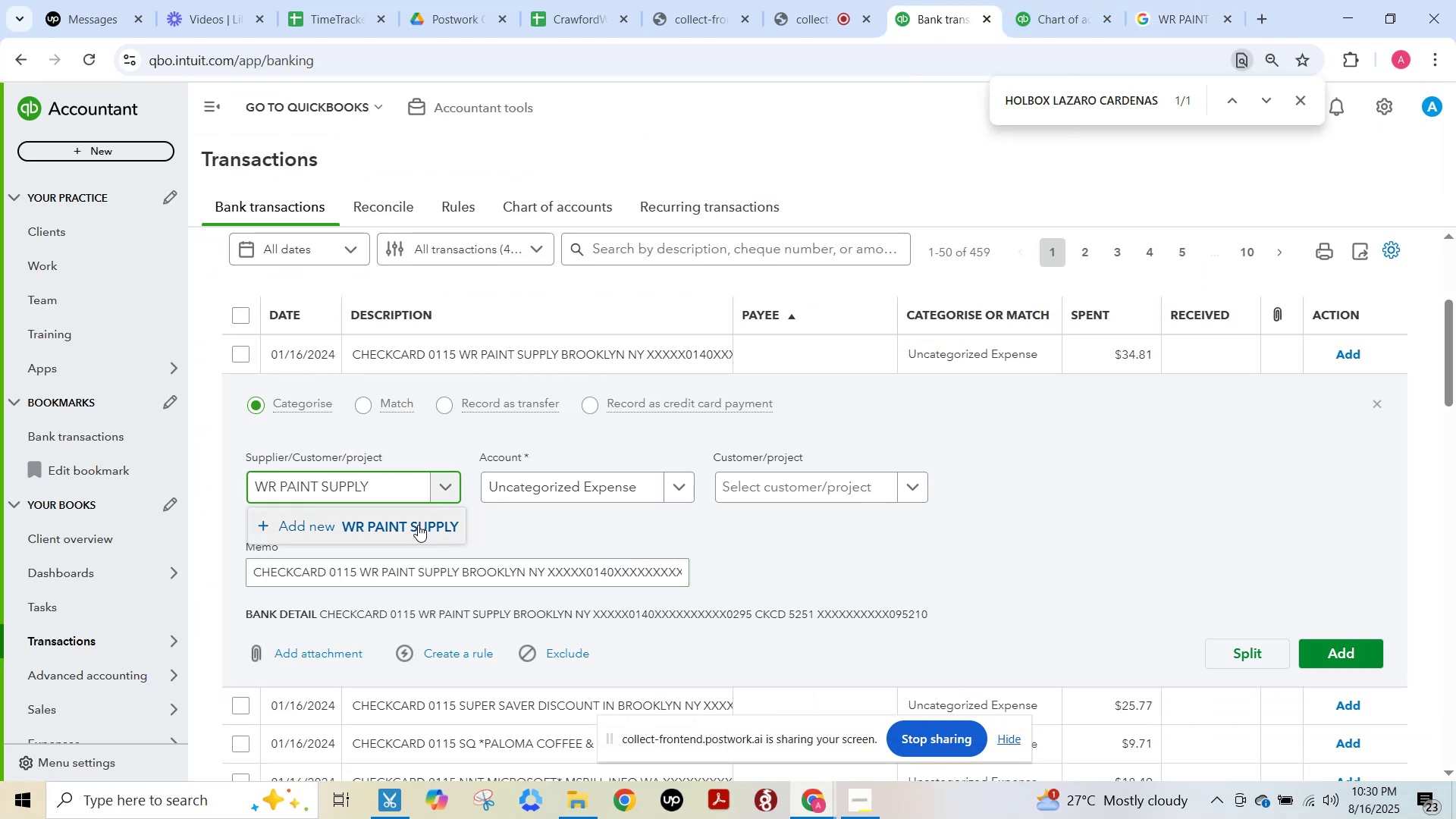 
left_click([418, 525])
 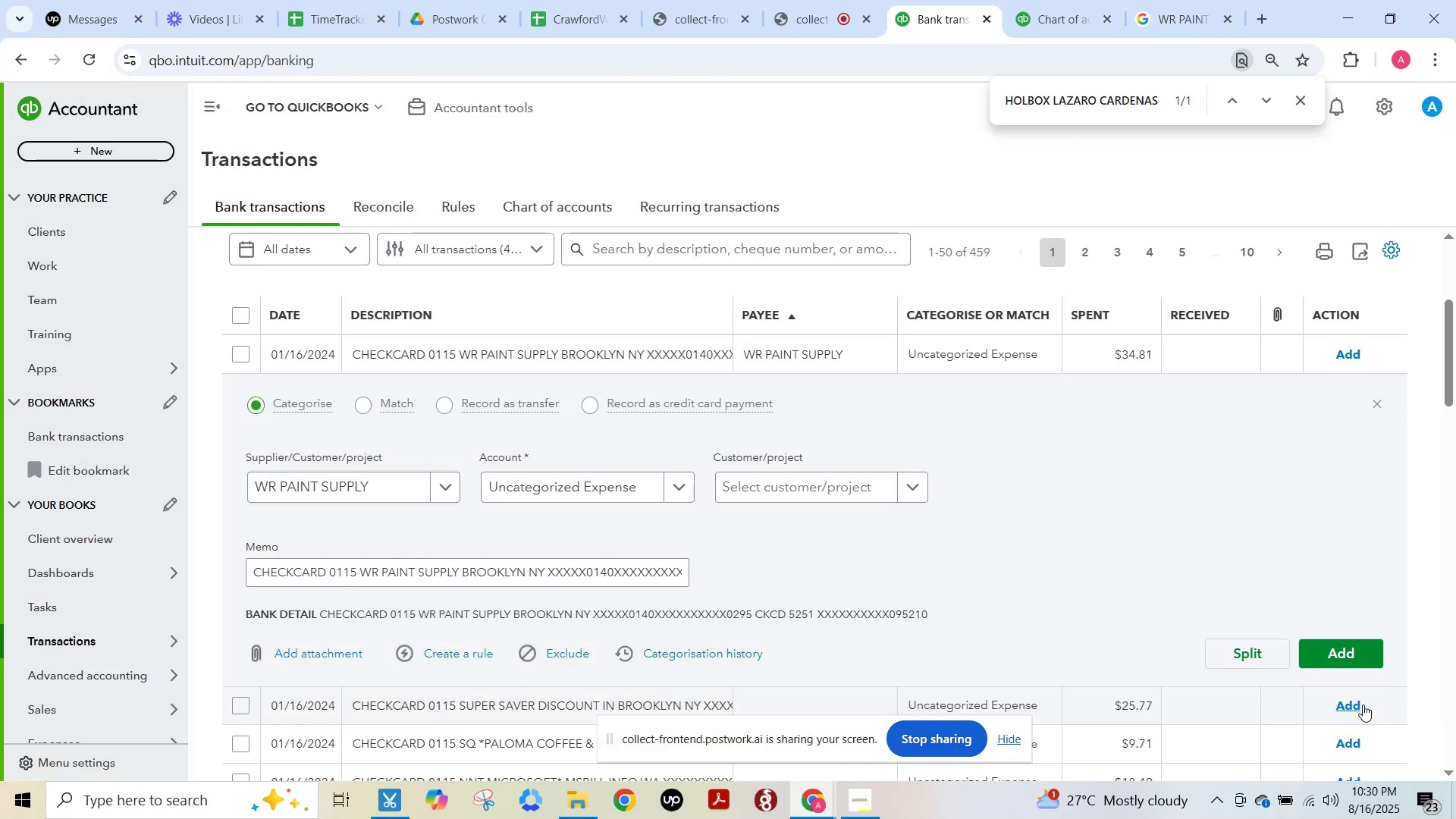 
left_click([571, 494])
 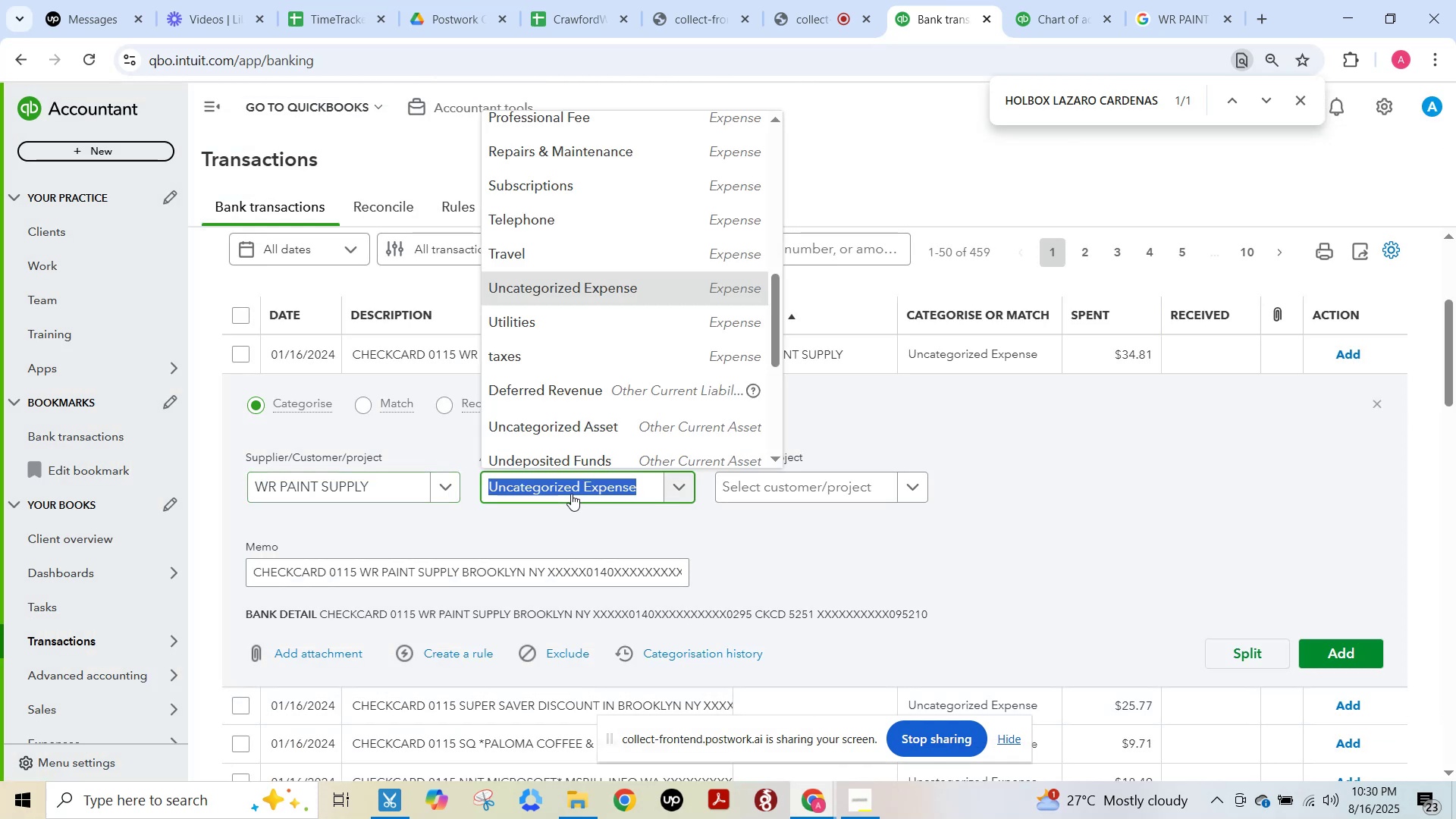 
type(cra)
 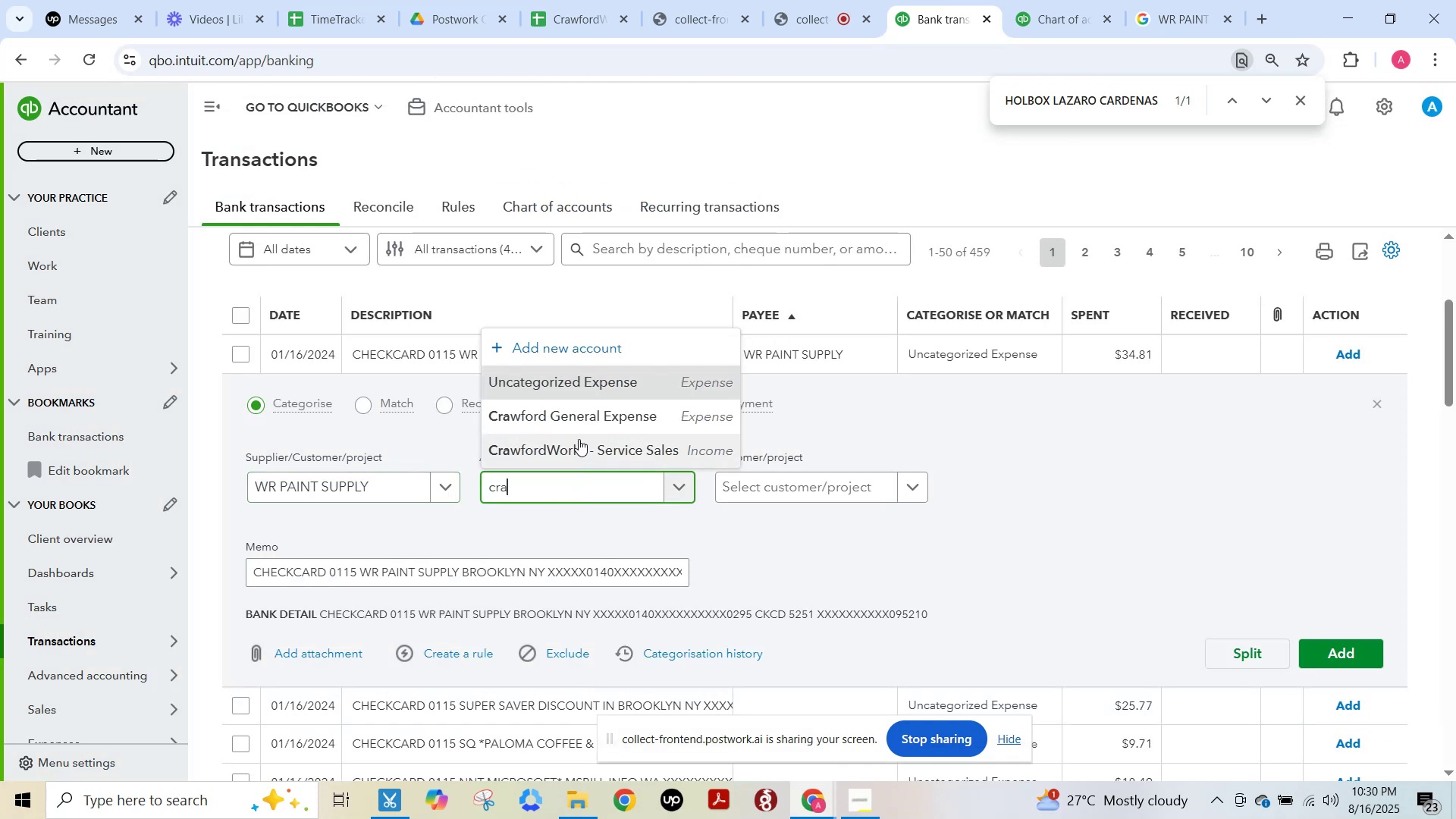 
left_click([579, 423])
 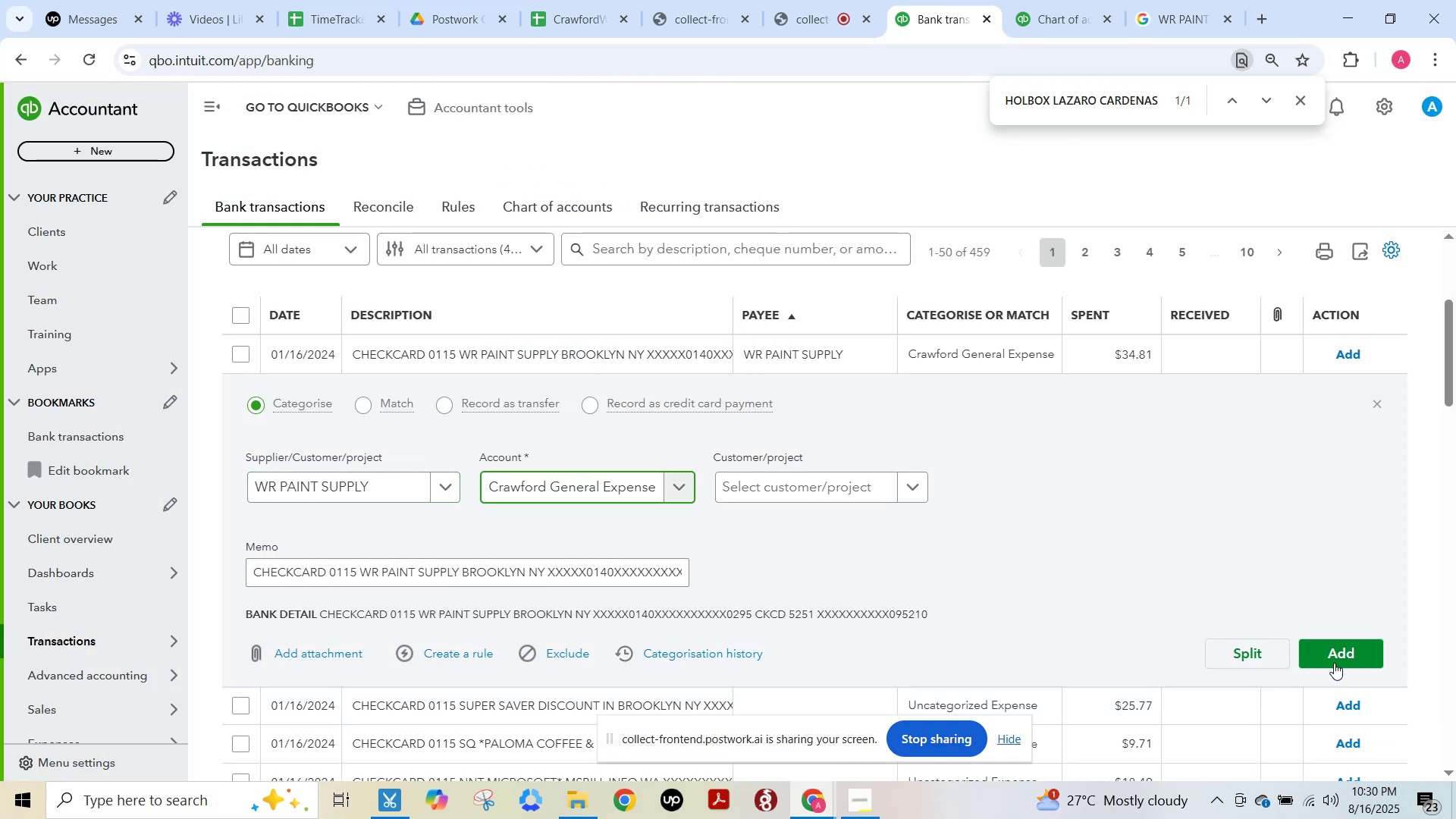 
left_click([1335, 651])
 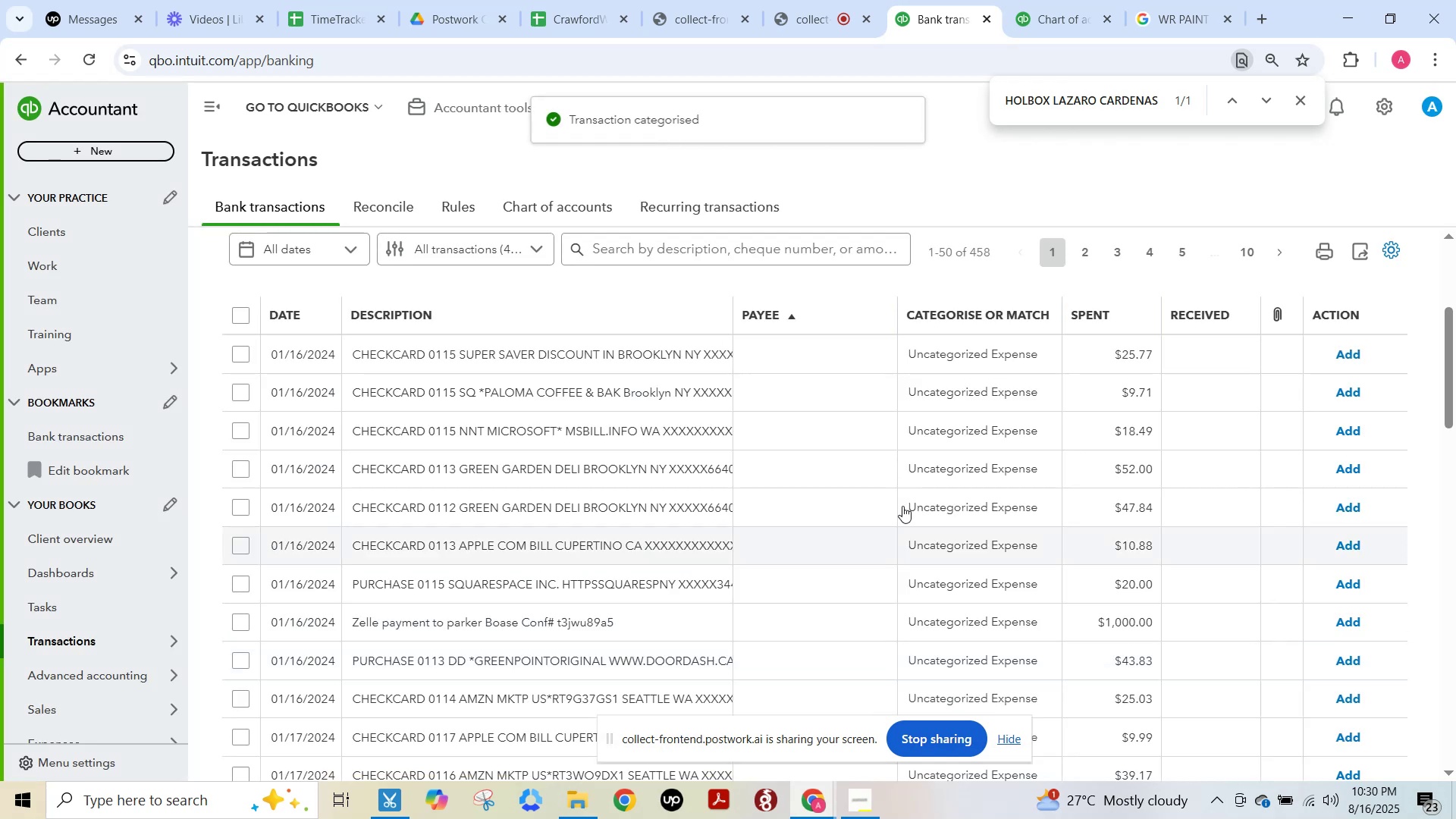 
left_click([626, 354])
 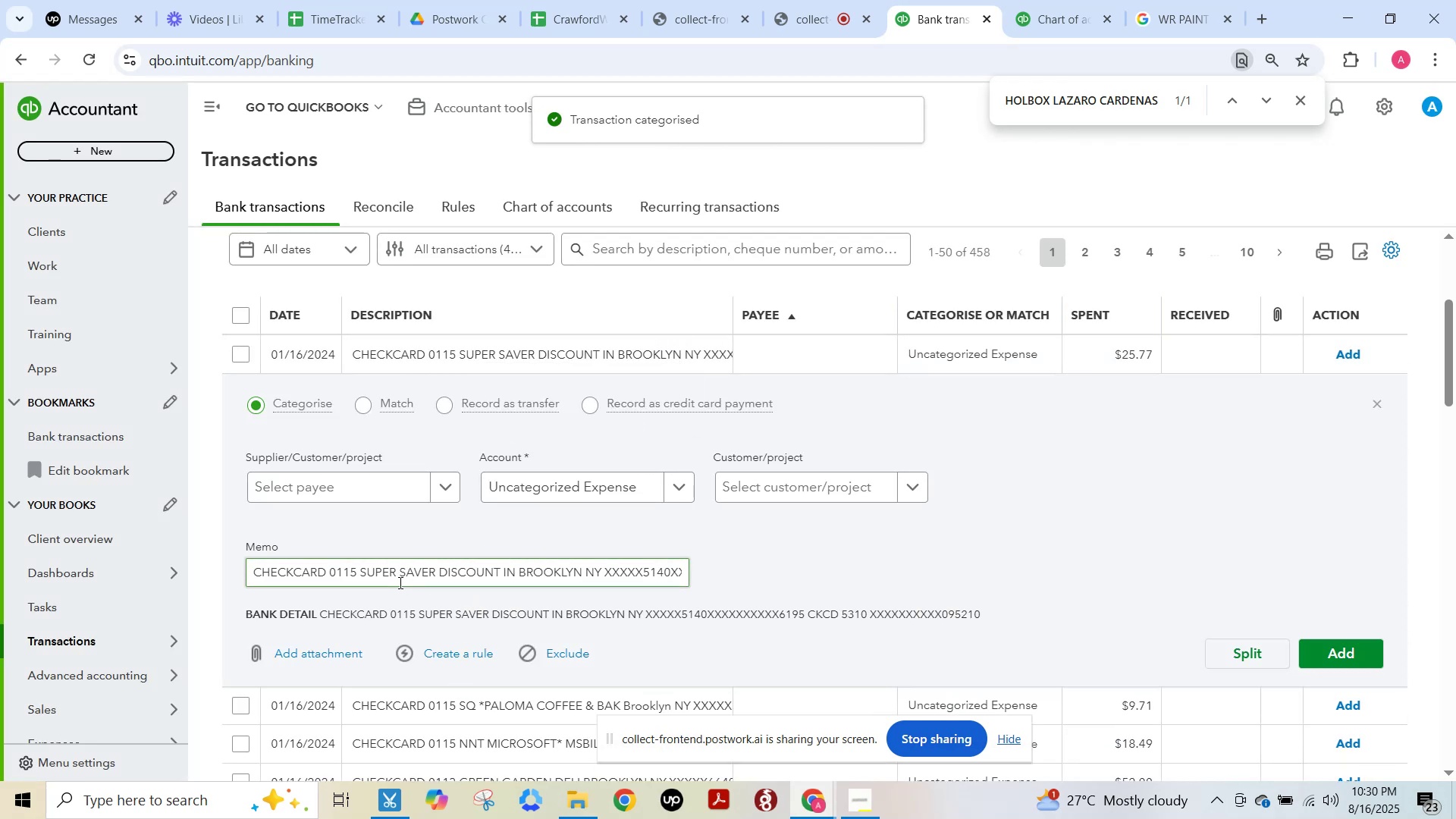 
left_click_drag(start_coordinate=[358, 570], to_coordinate=[583, 579])
 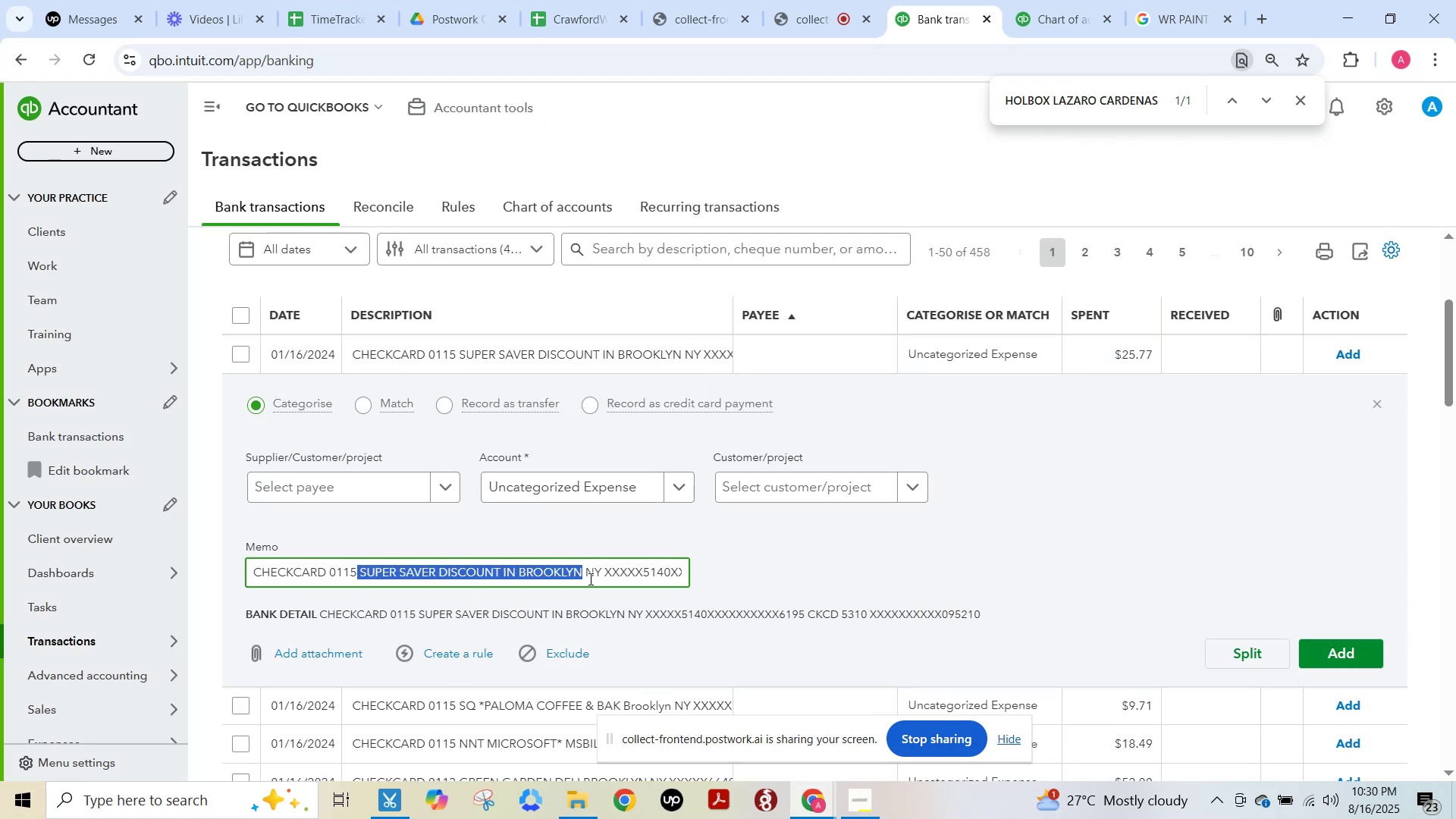 
key(Control+ControlLeft)
 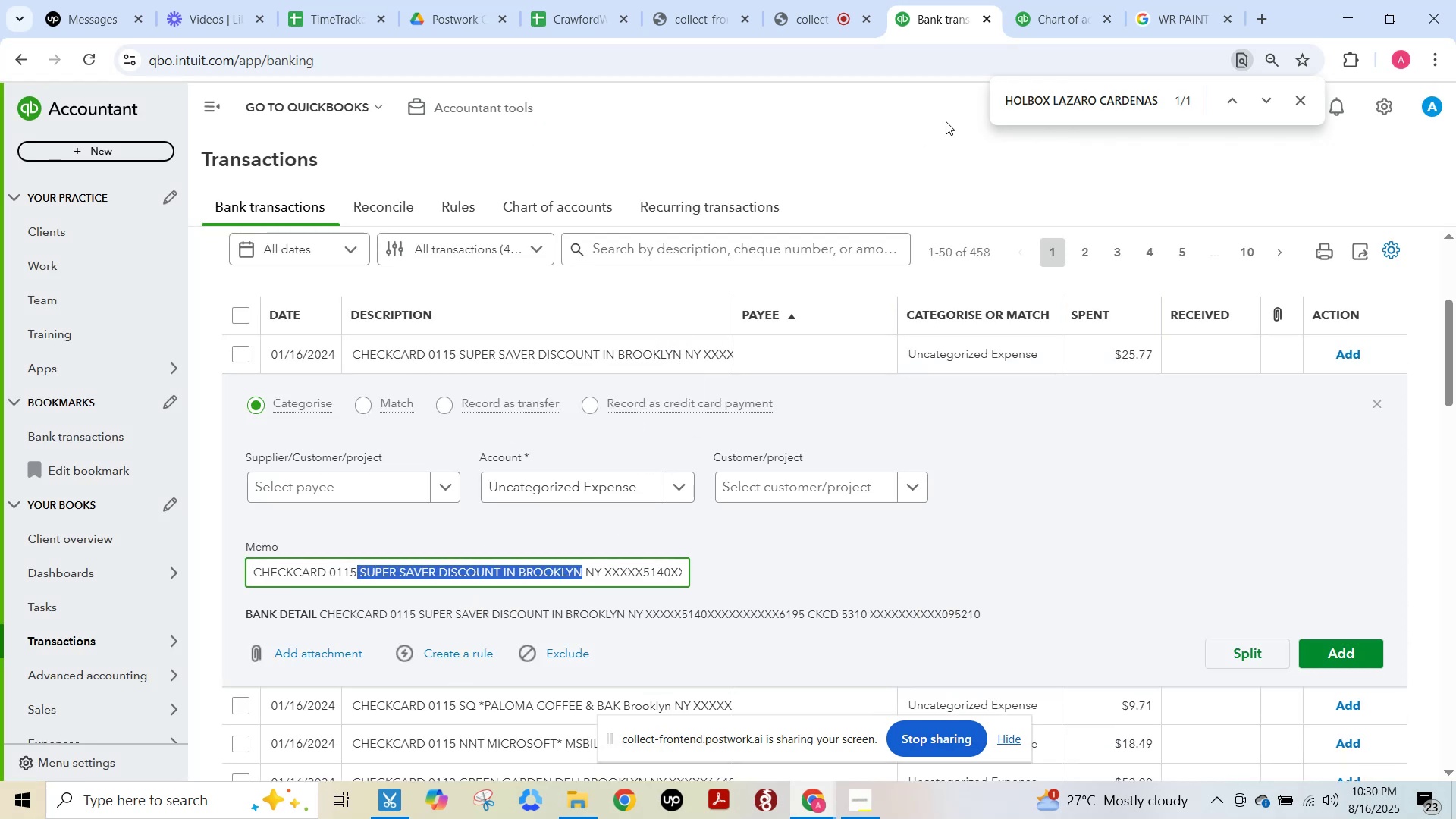 
key(Control+C)
 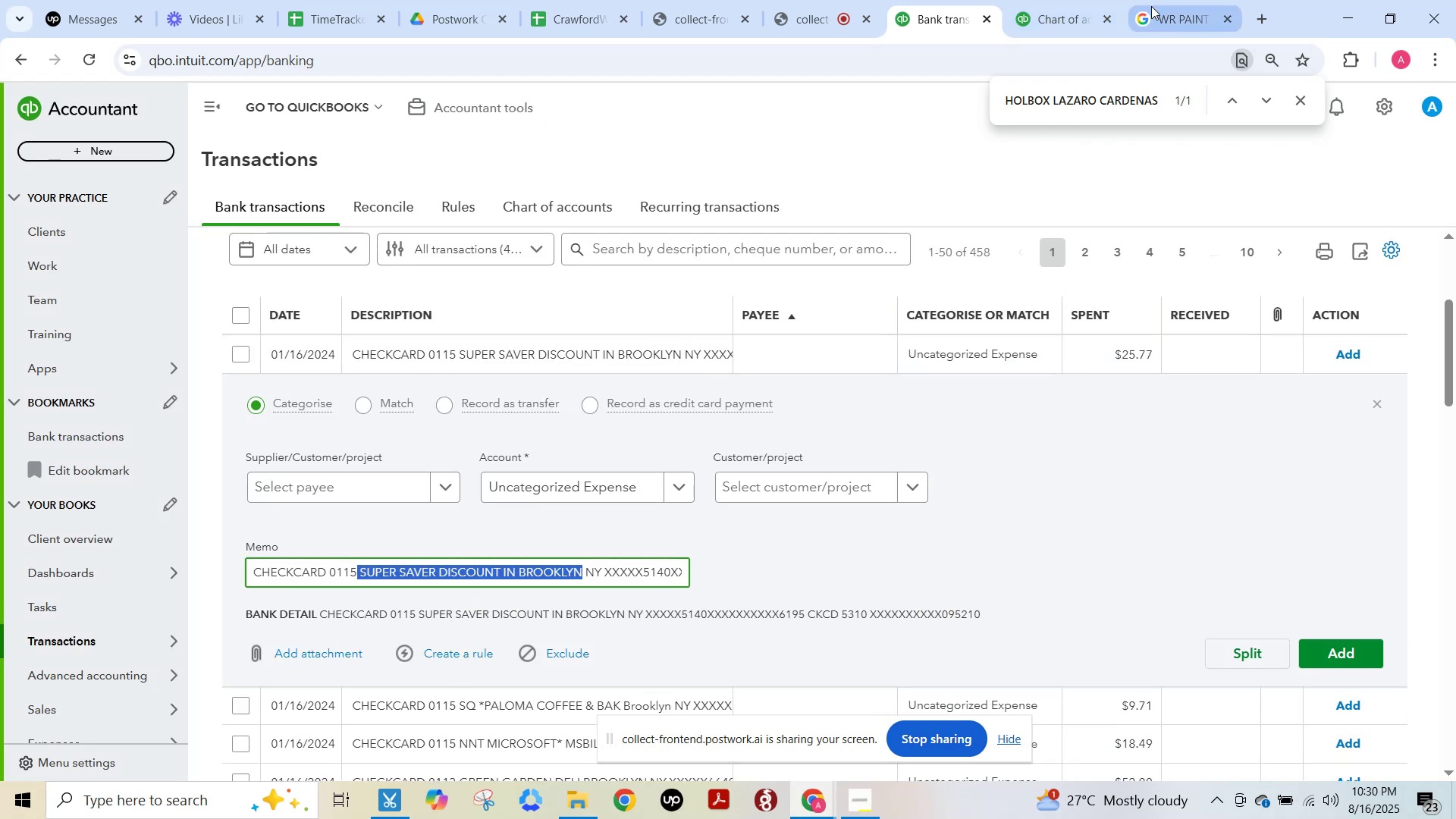 
left_click([1157, 8])
 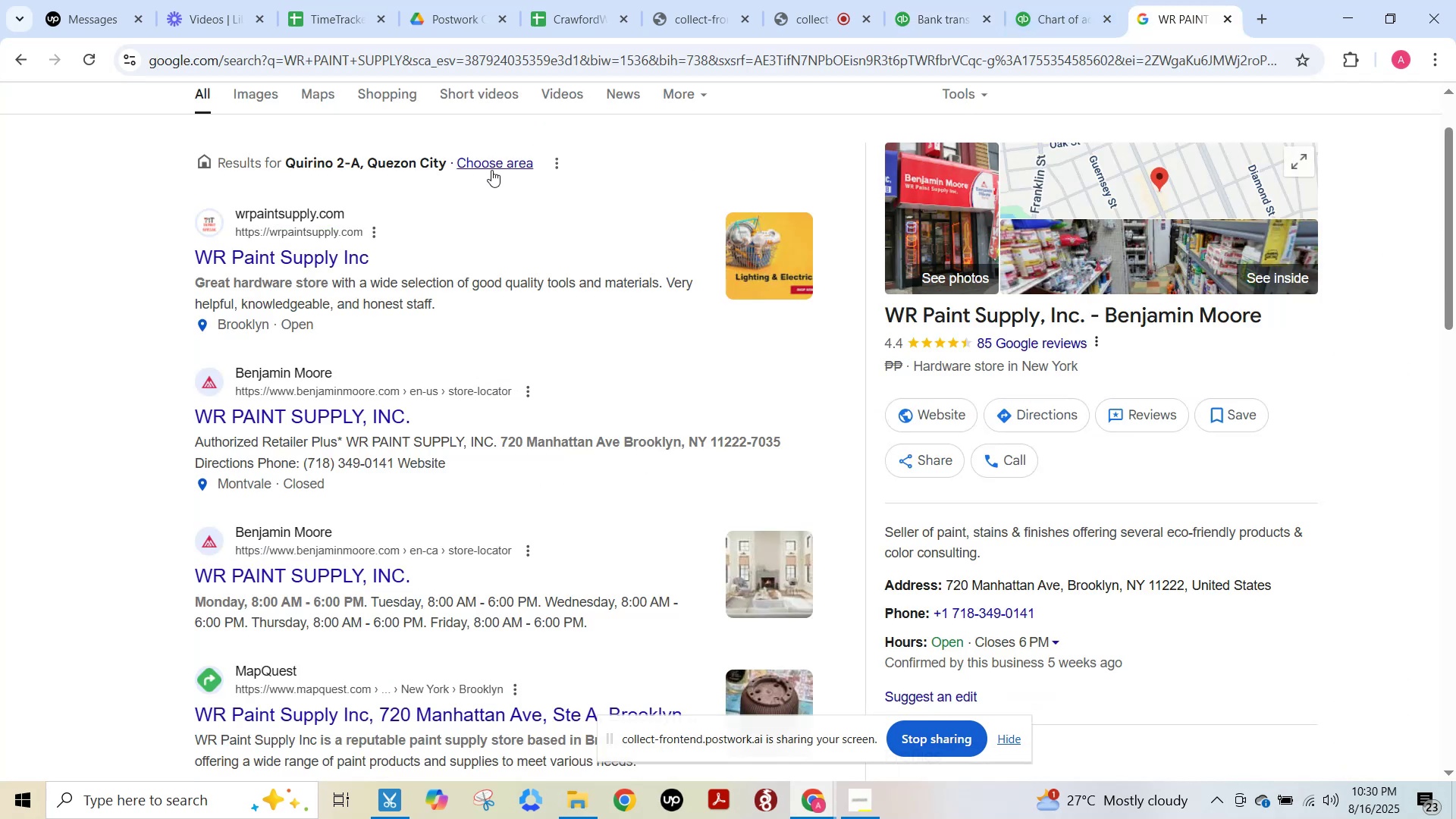 
scroll: coordinate [558, 405], scroll_direction: up, amount: 5.0
 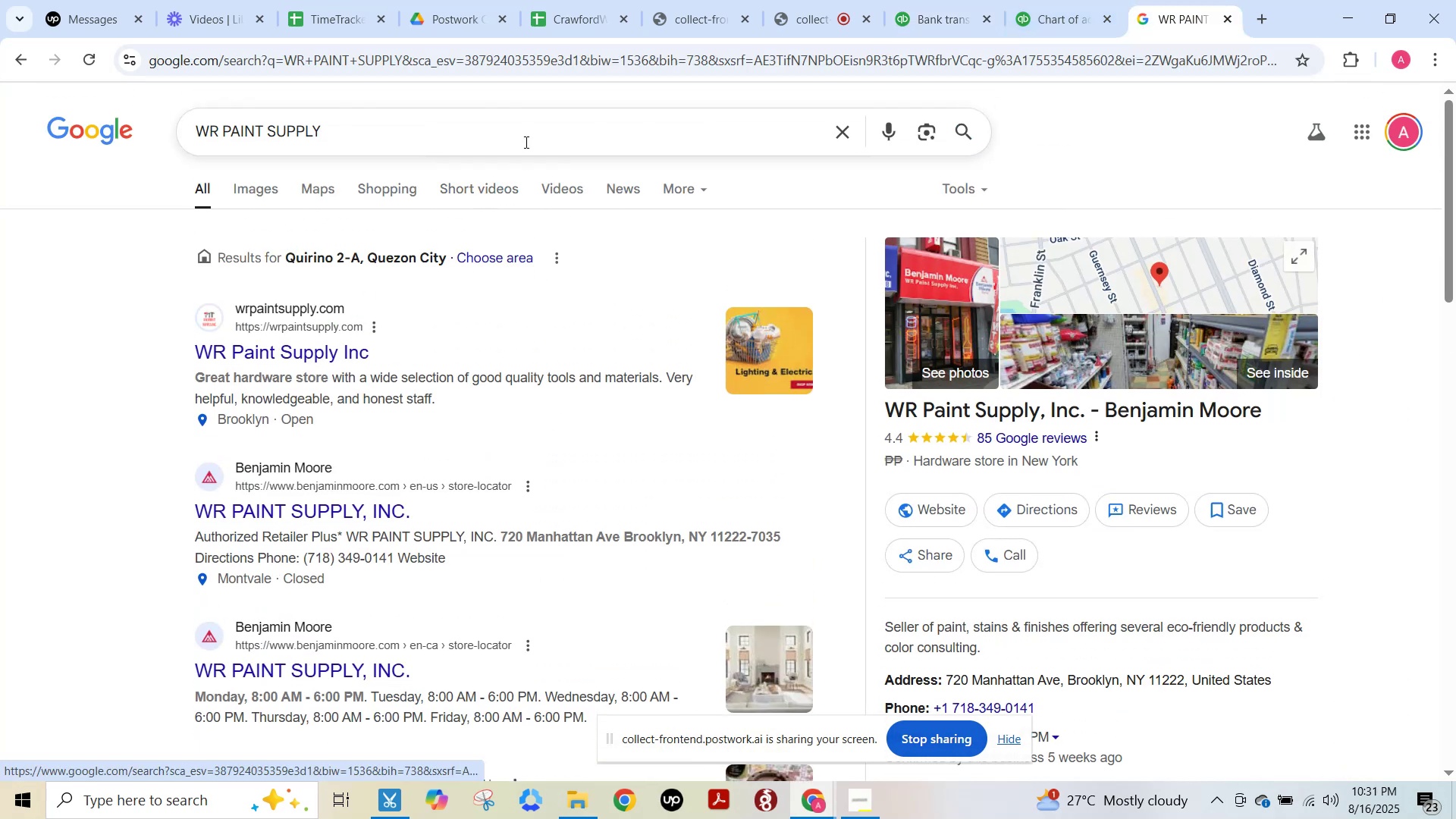 
left_click([524, 139])
 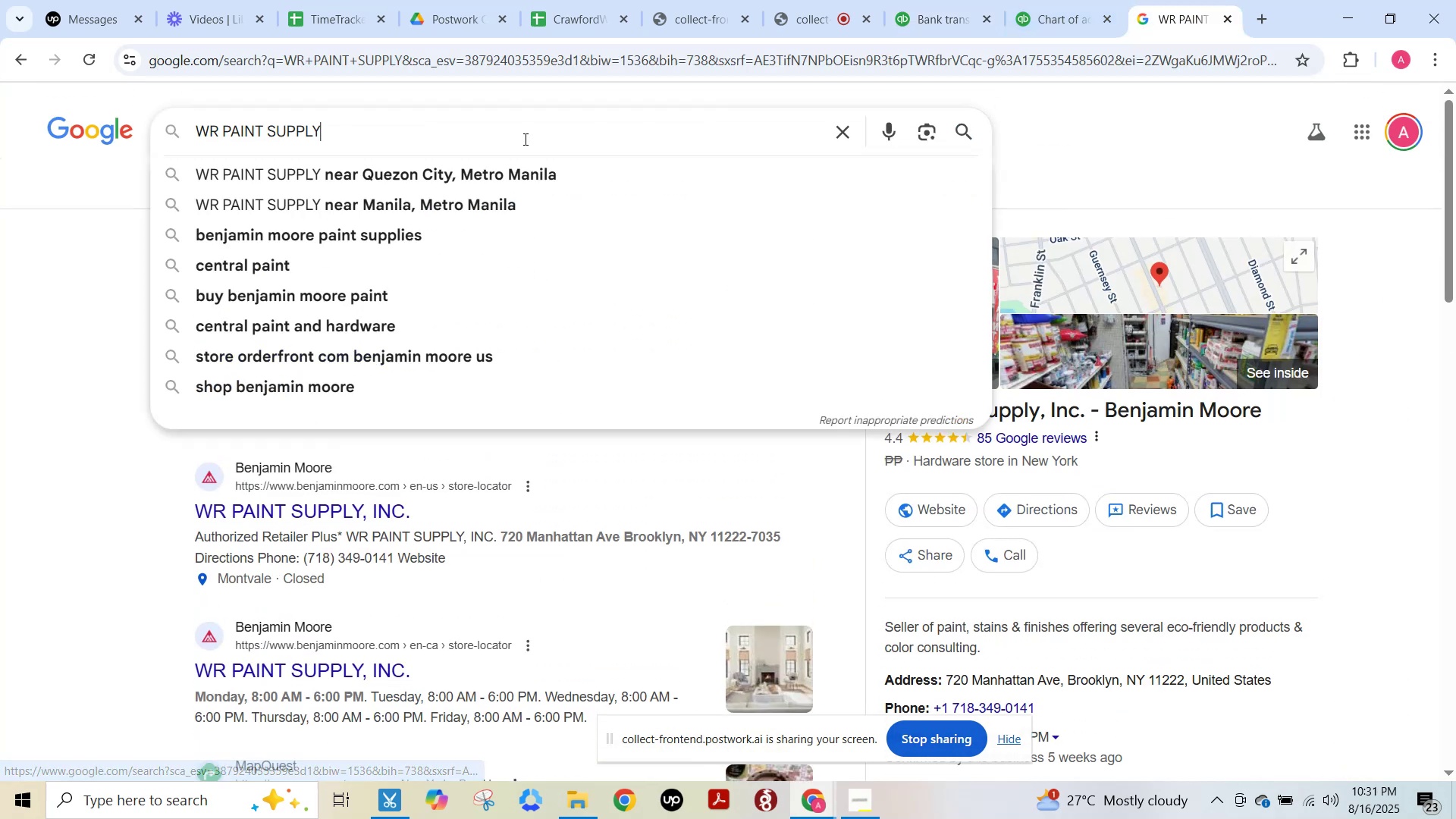 
key(Control+ControlLeft)
 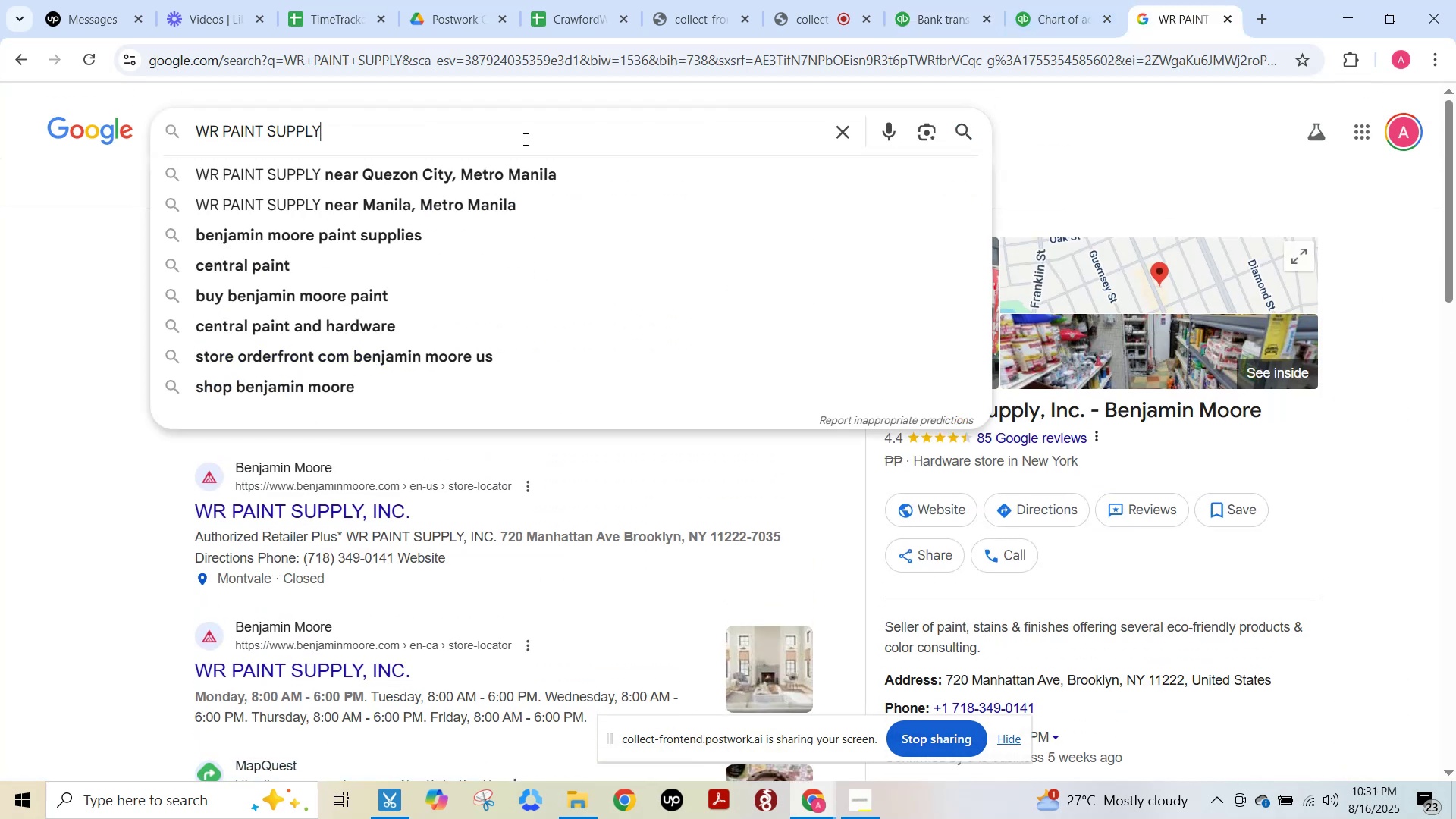 
key(Control+A)
 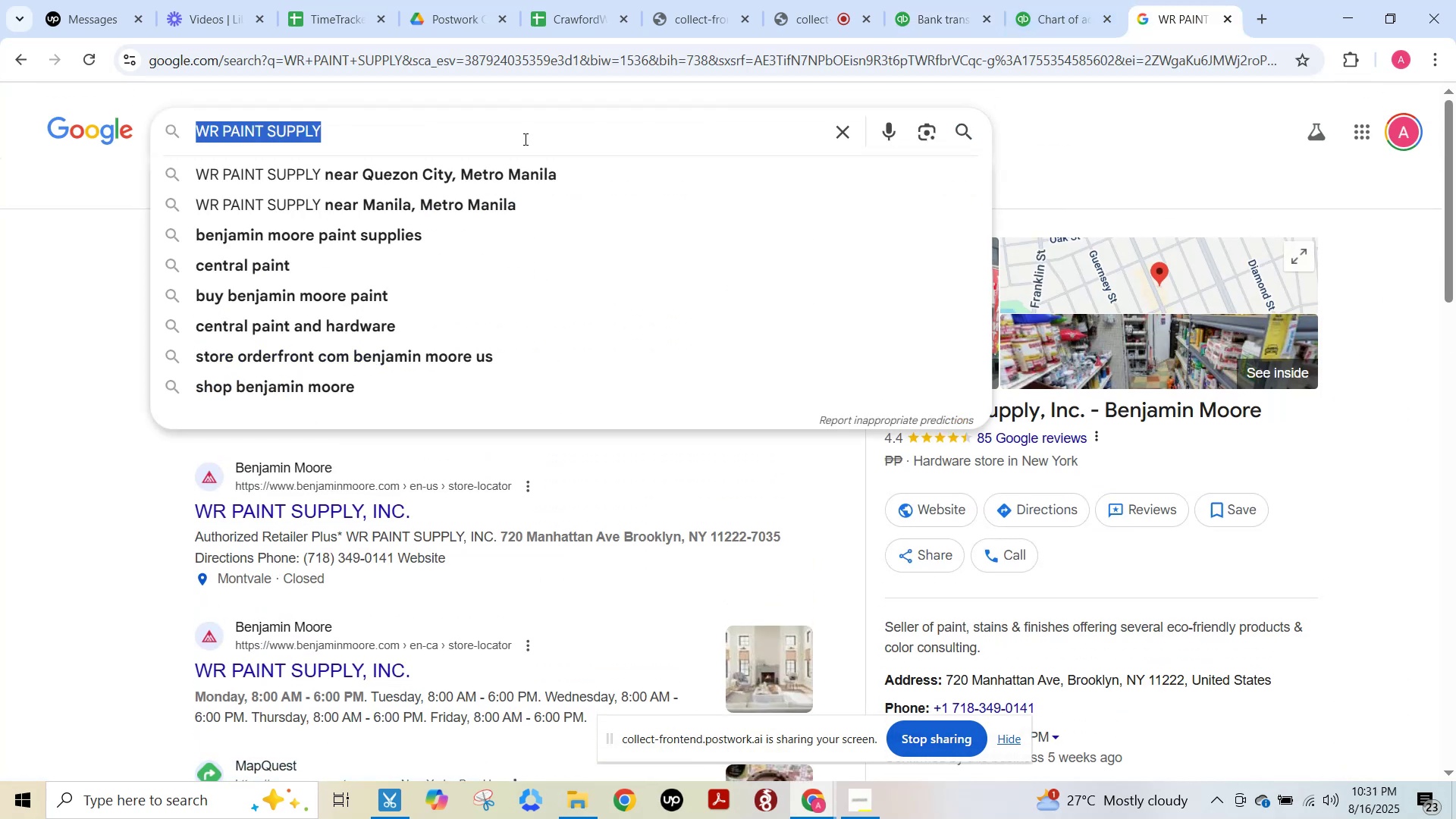 
key(Control+V)
 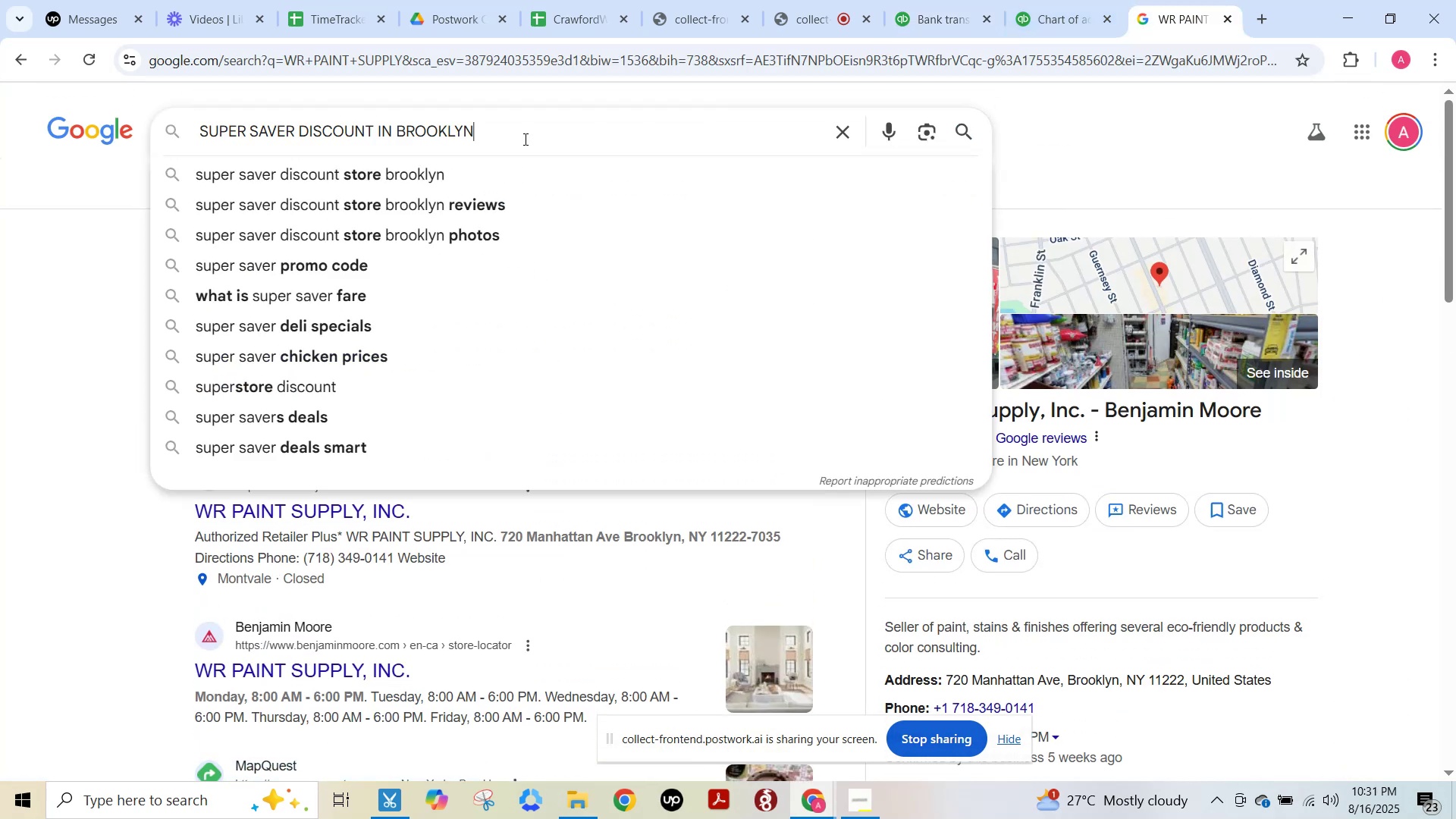 
key(NumpadEnter)
 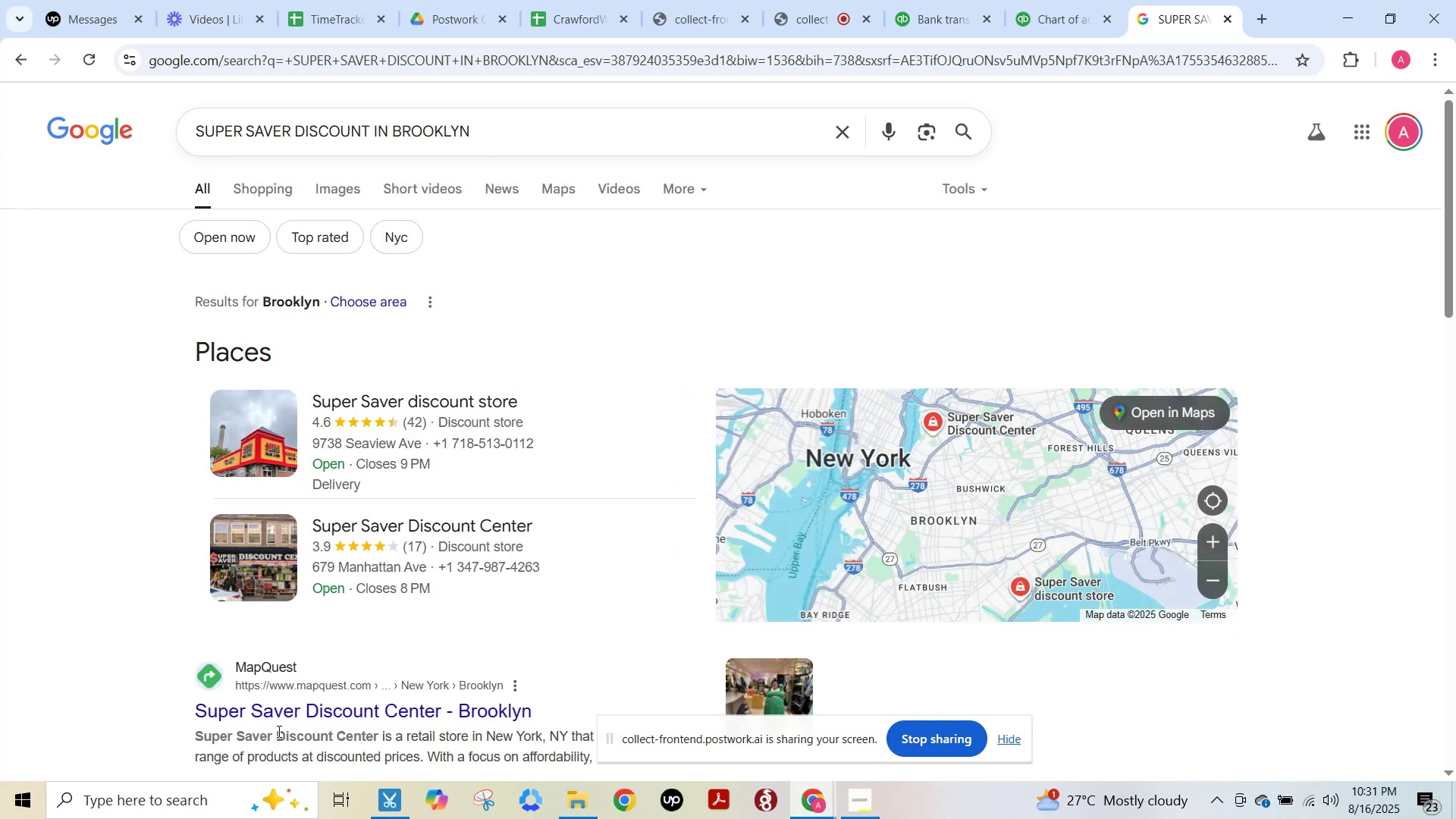 
wait(7.45)
 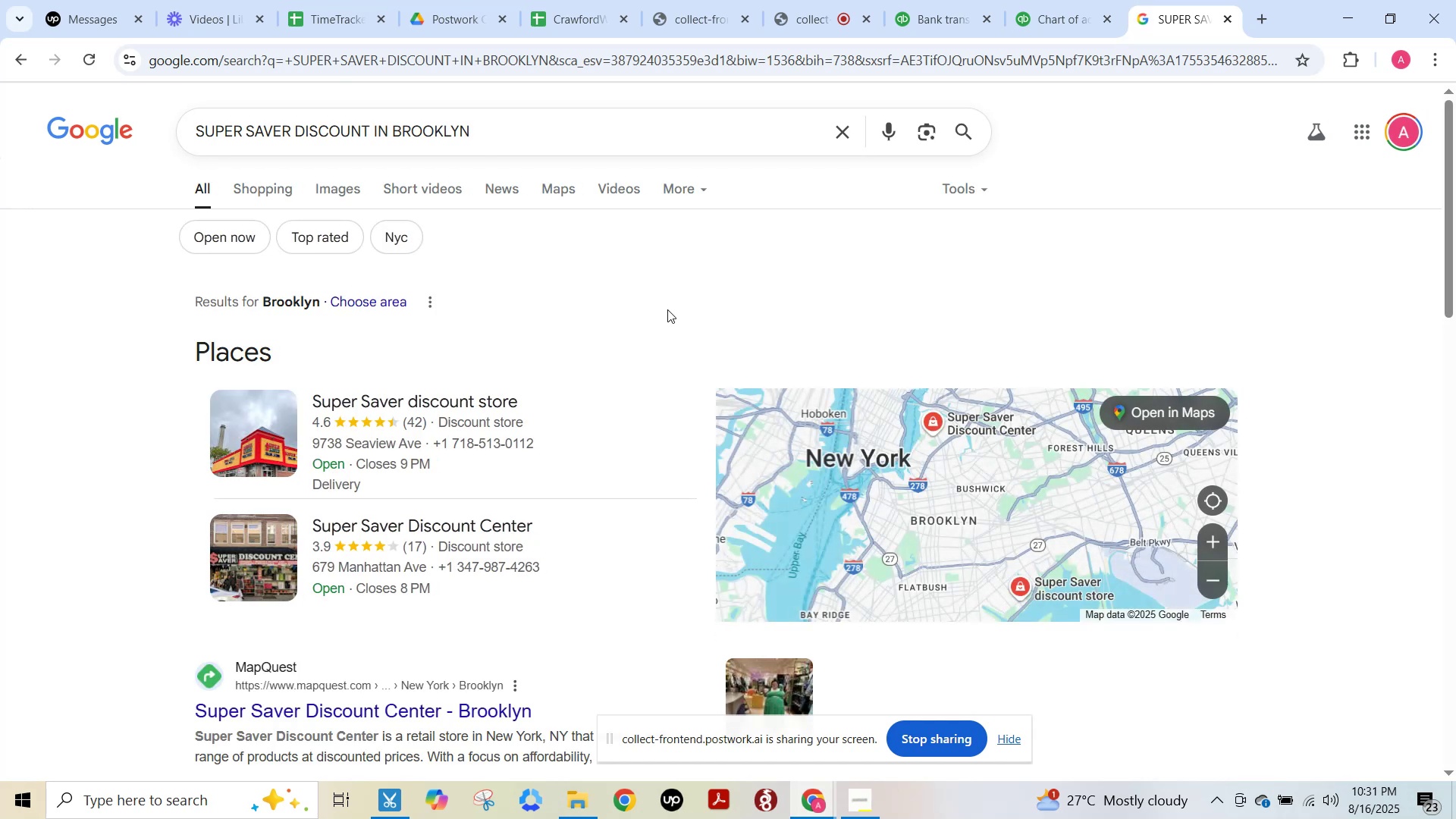 
left_click_drag(start_coordinate=[368, 133], to_coordinate=[183, 132])
 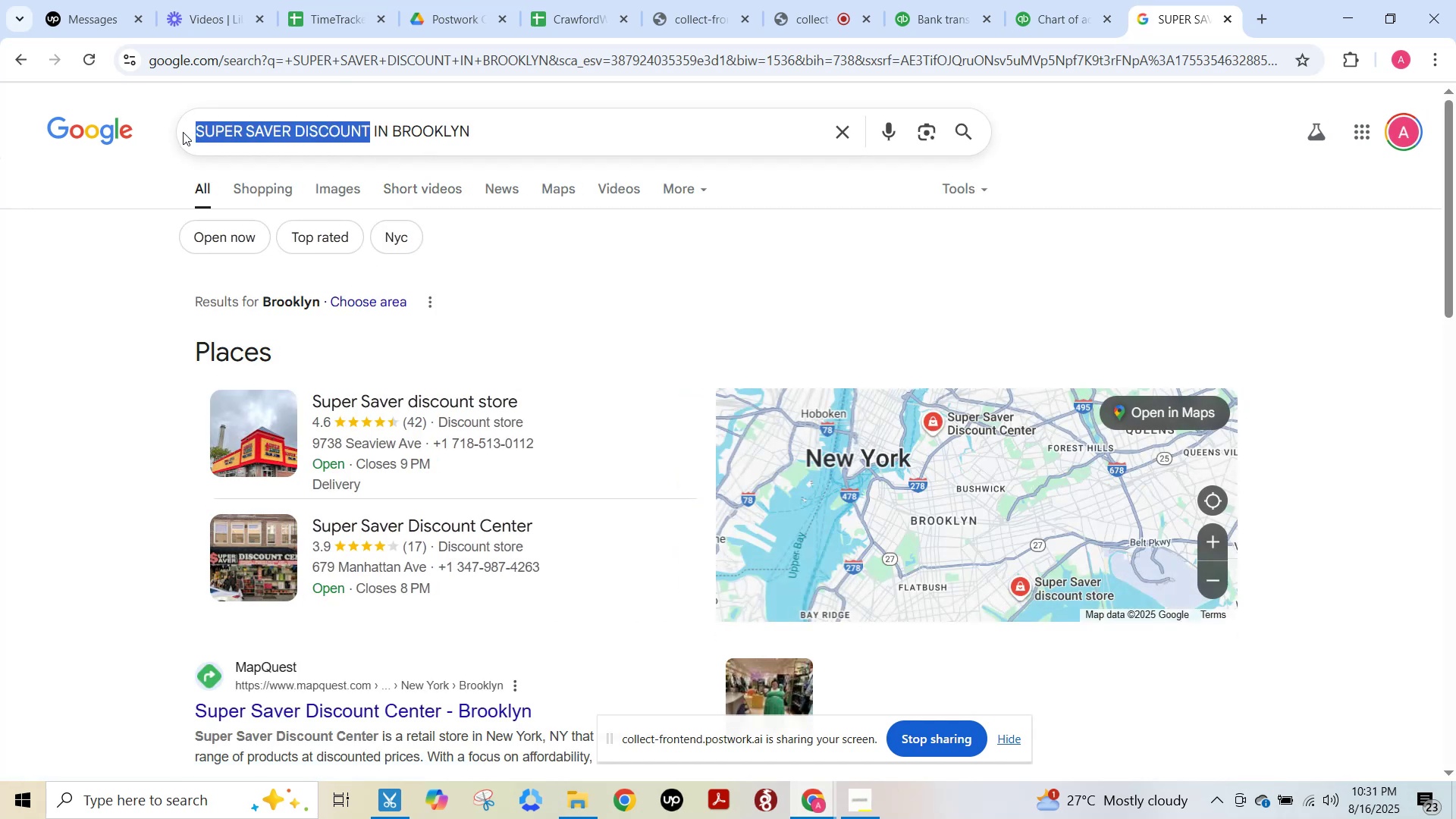 
key(Control+X)
 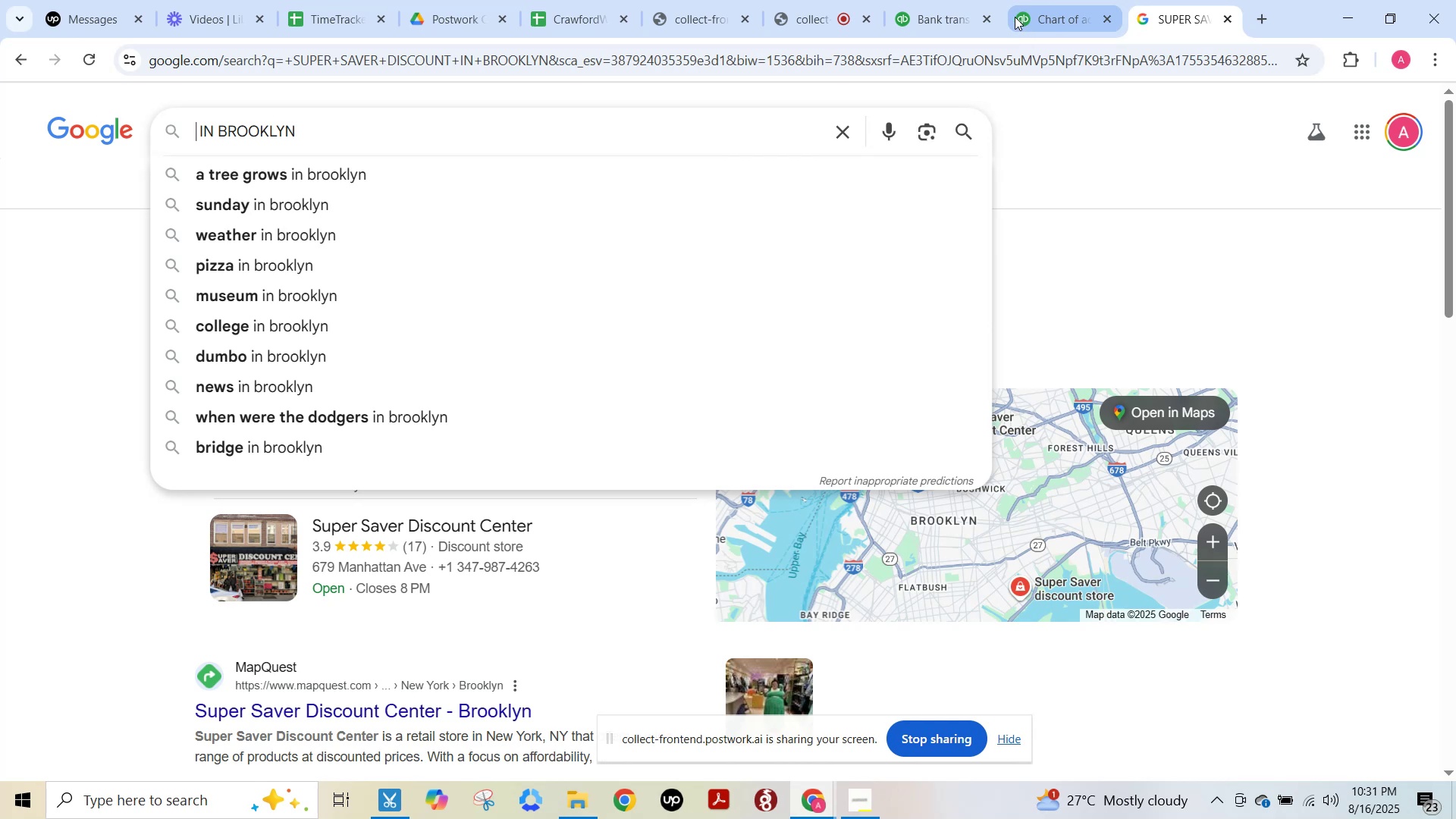 
left_click([932, 9])
 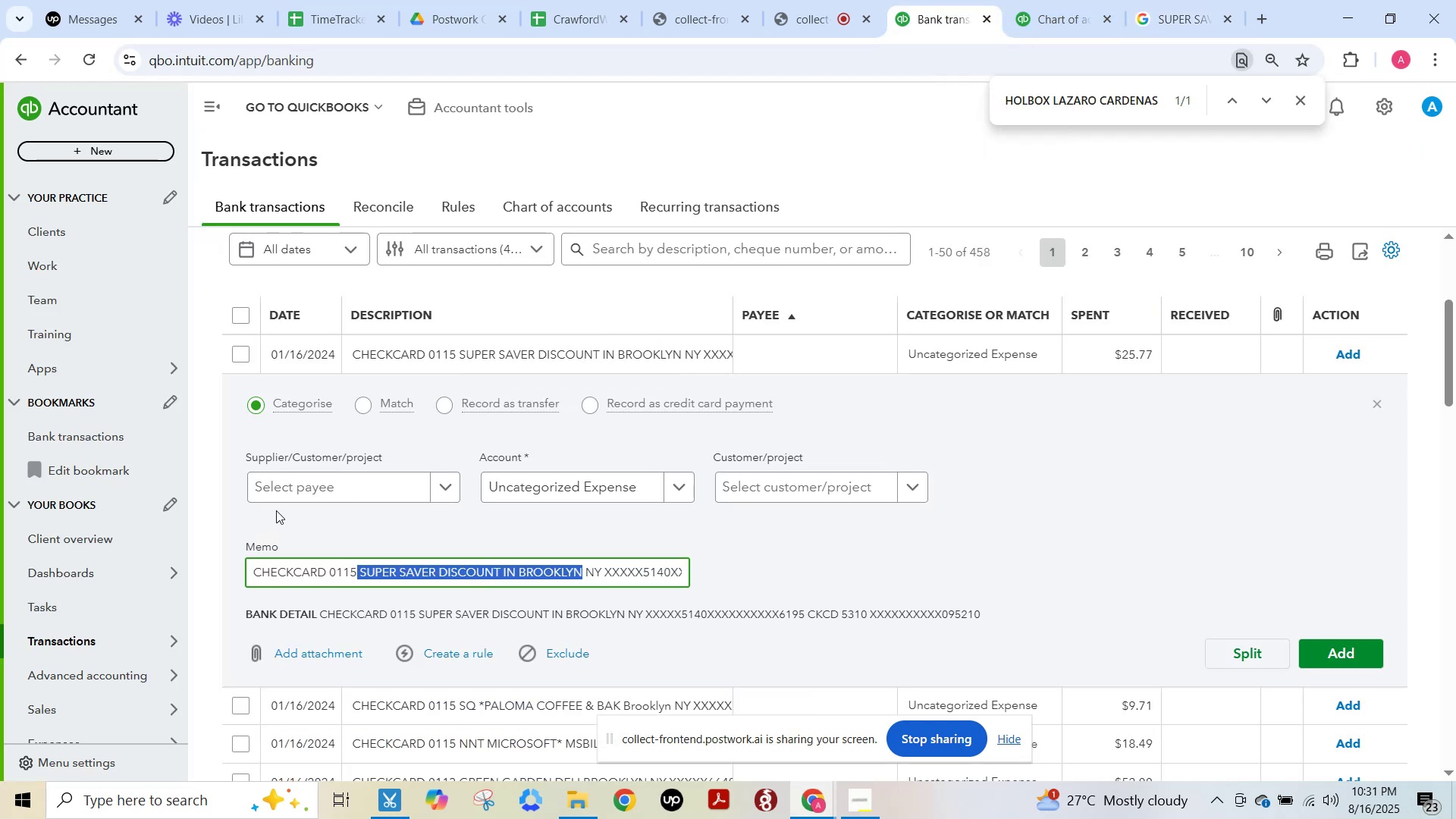 
left_click([304, 494])
 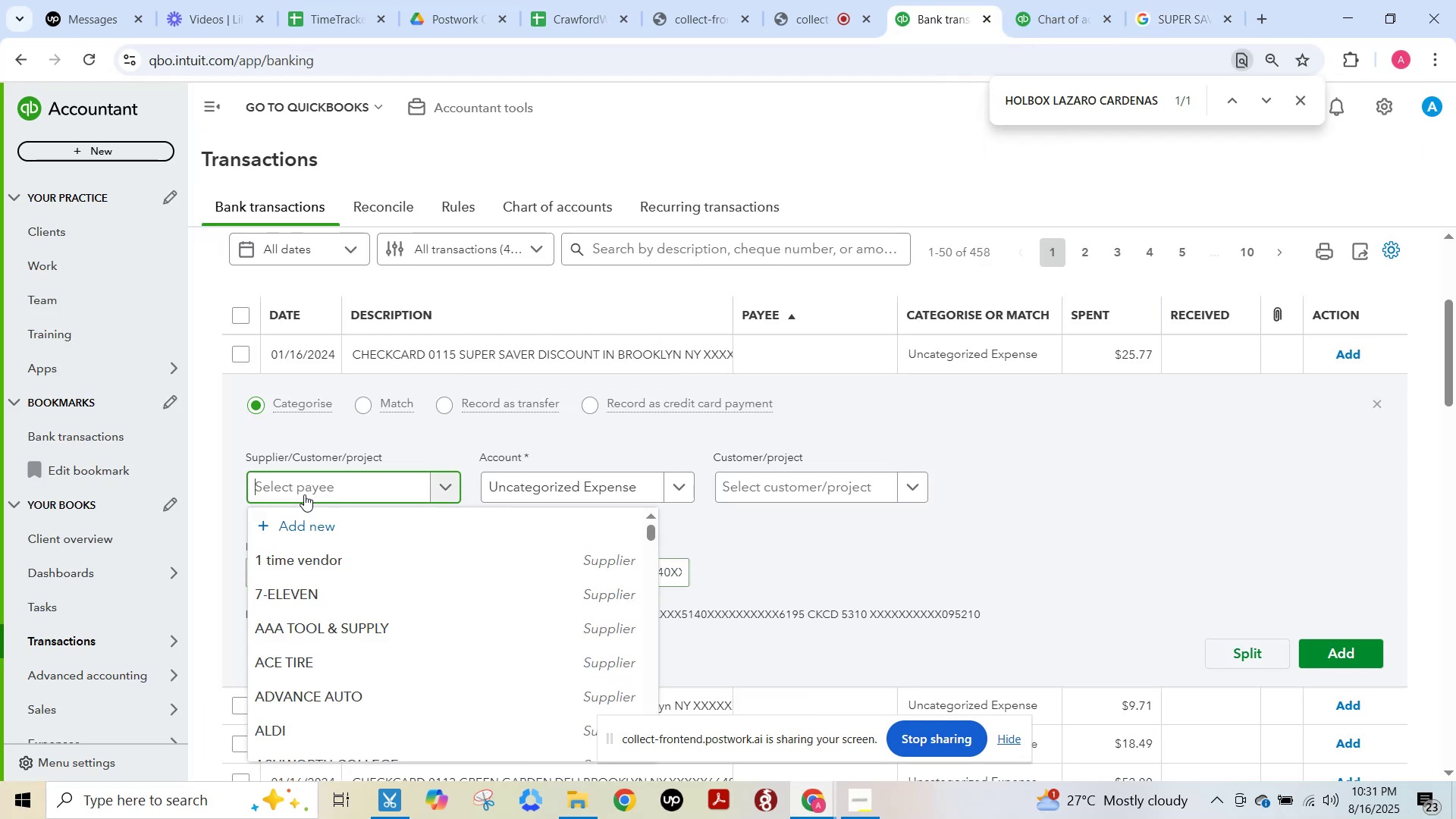 
key(Control+V)
 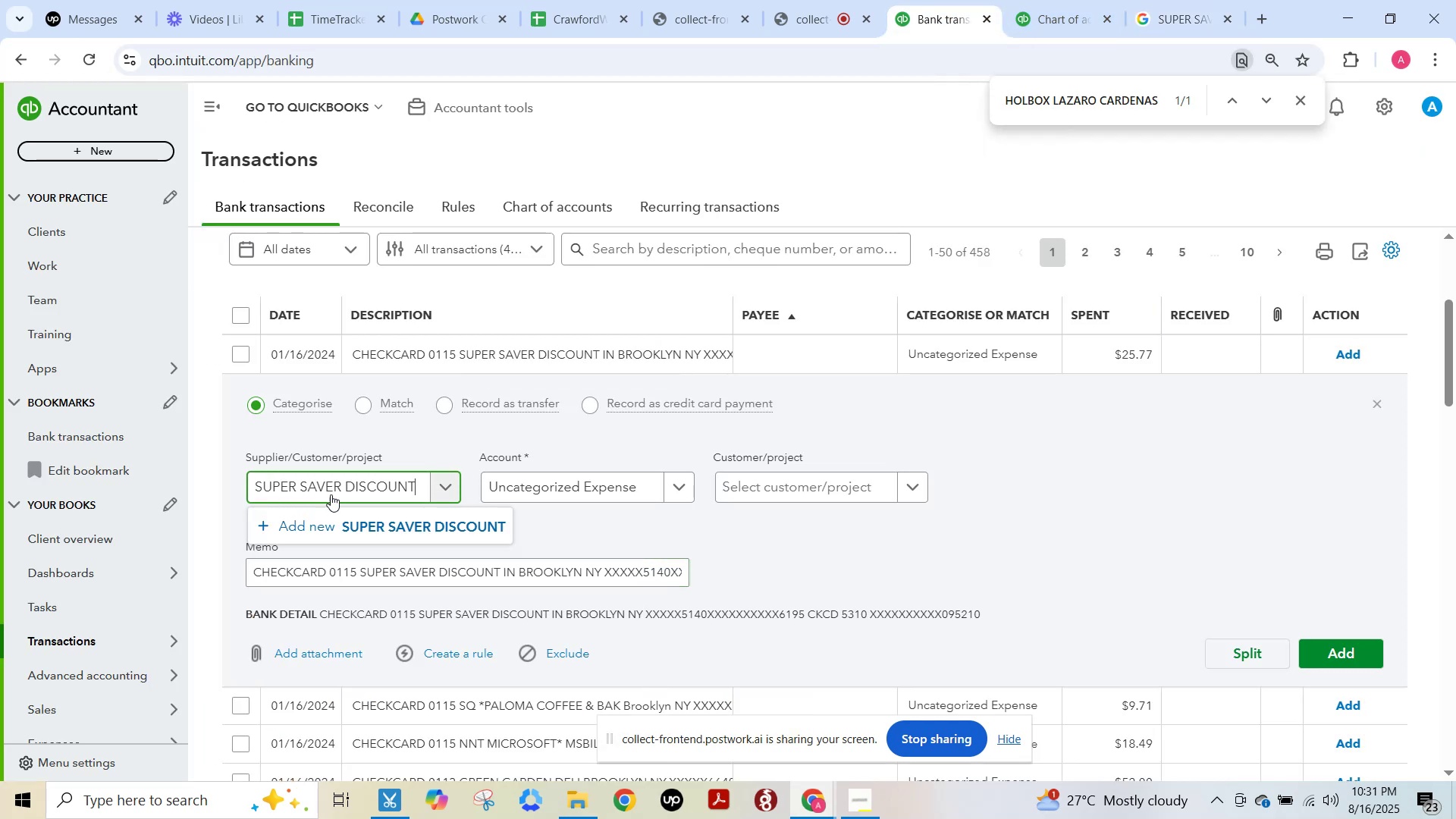 
left_click([356, 522])
 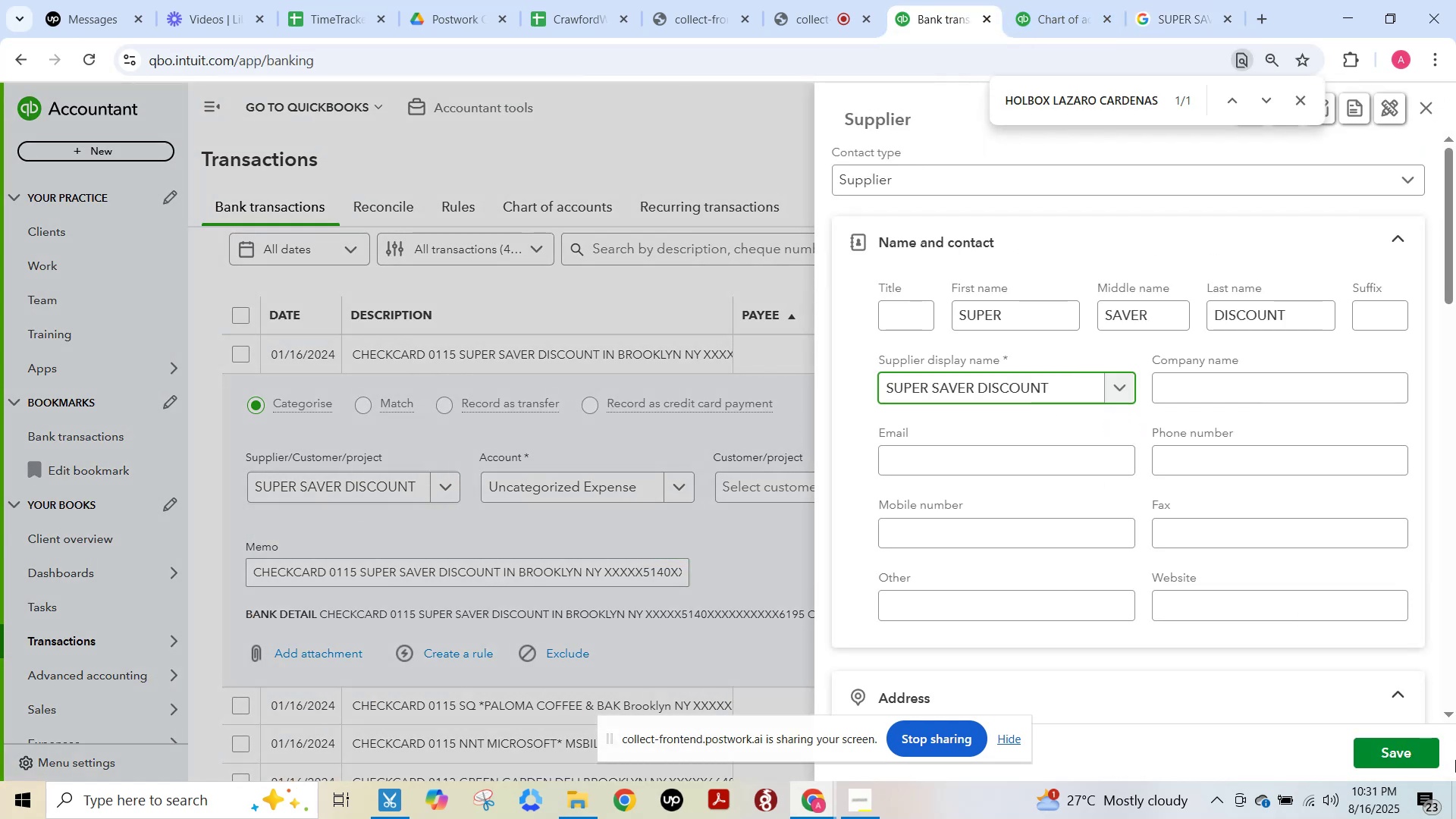 
left_click([1407, 757])
 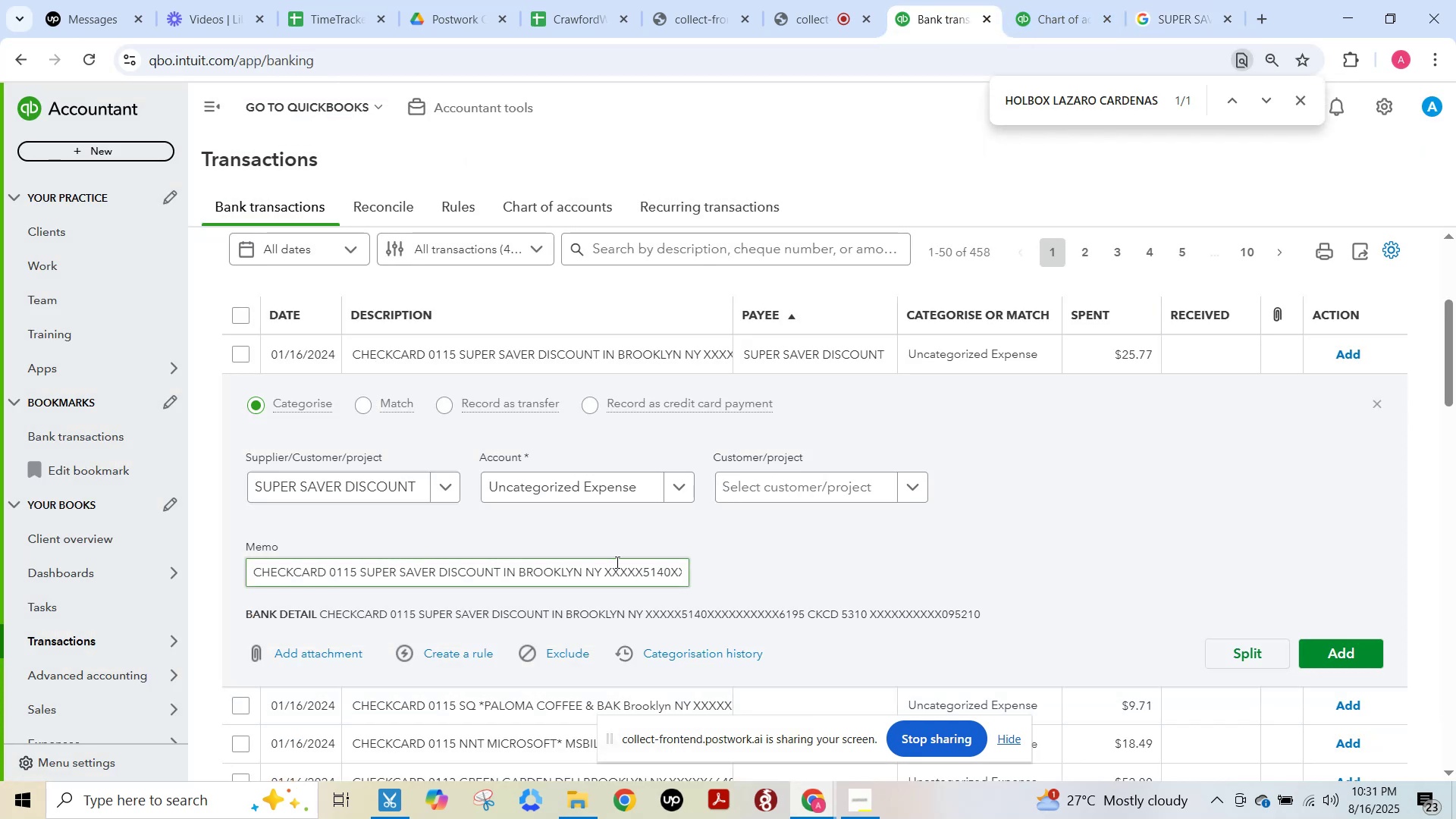 
left_click([566, 485])
 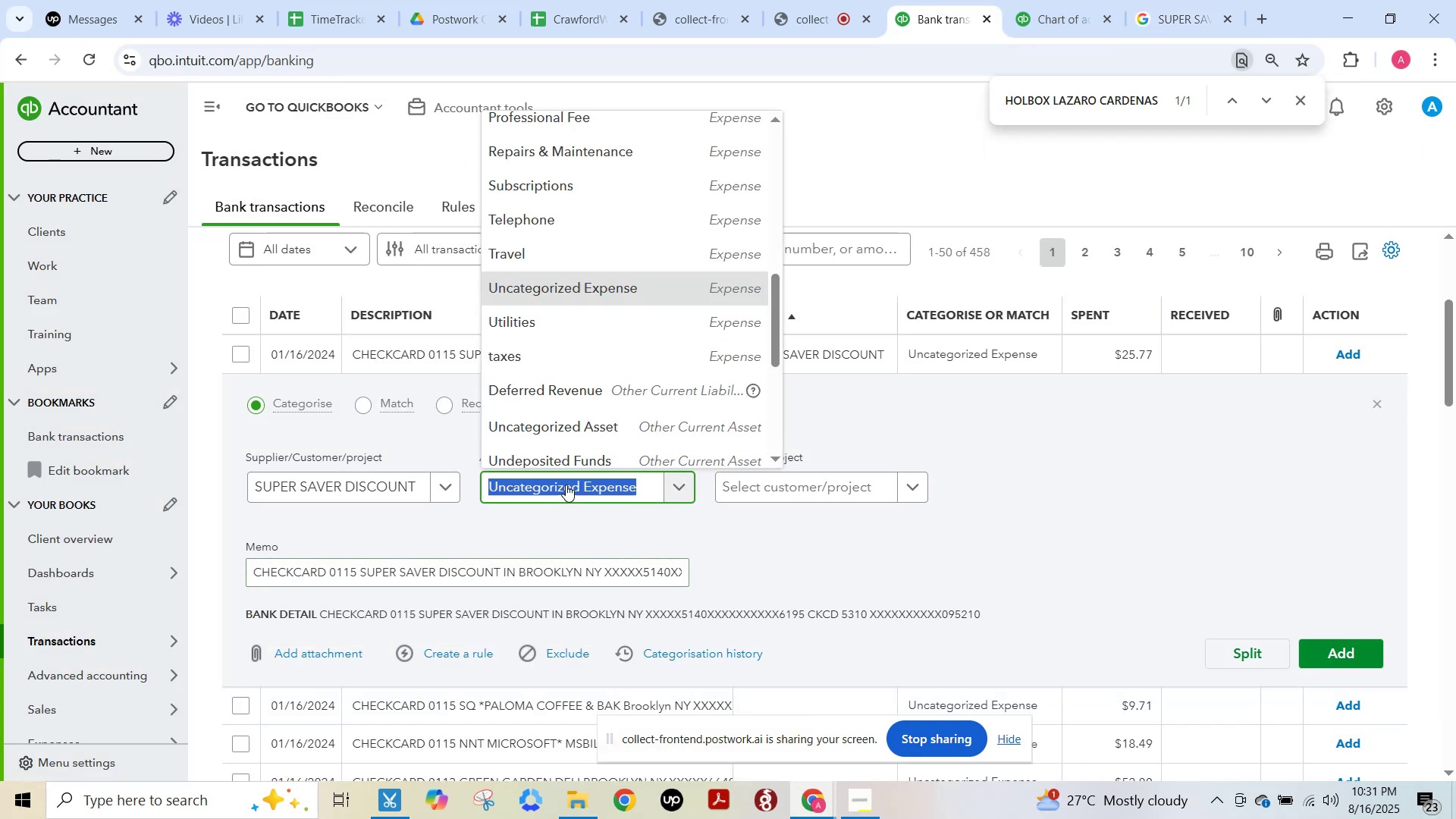 
type(cra)
 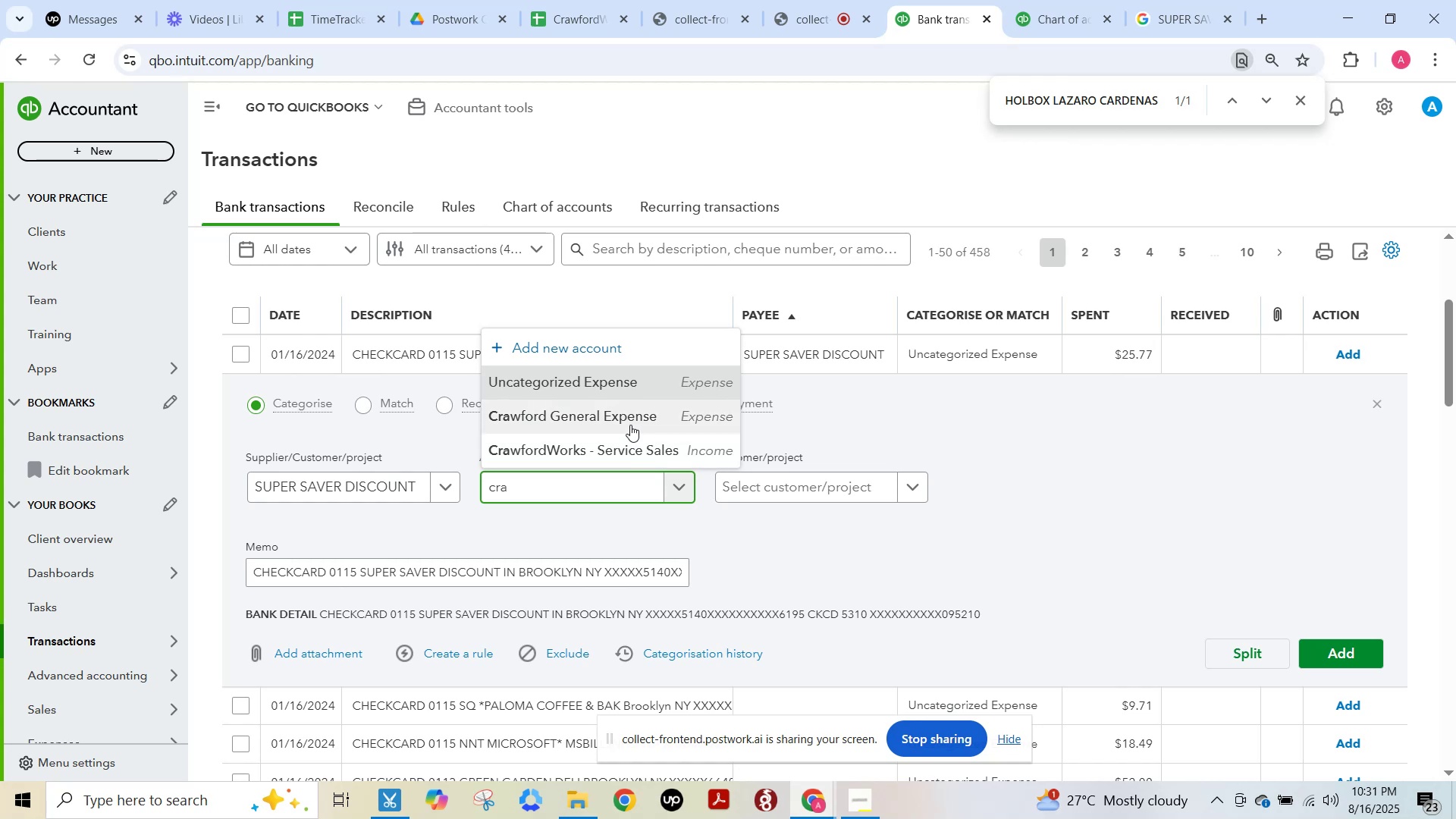 
left_click([630, 425])
 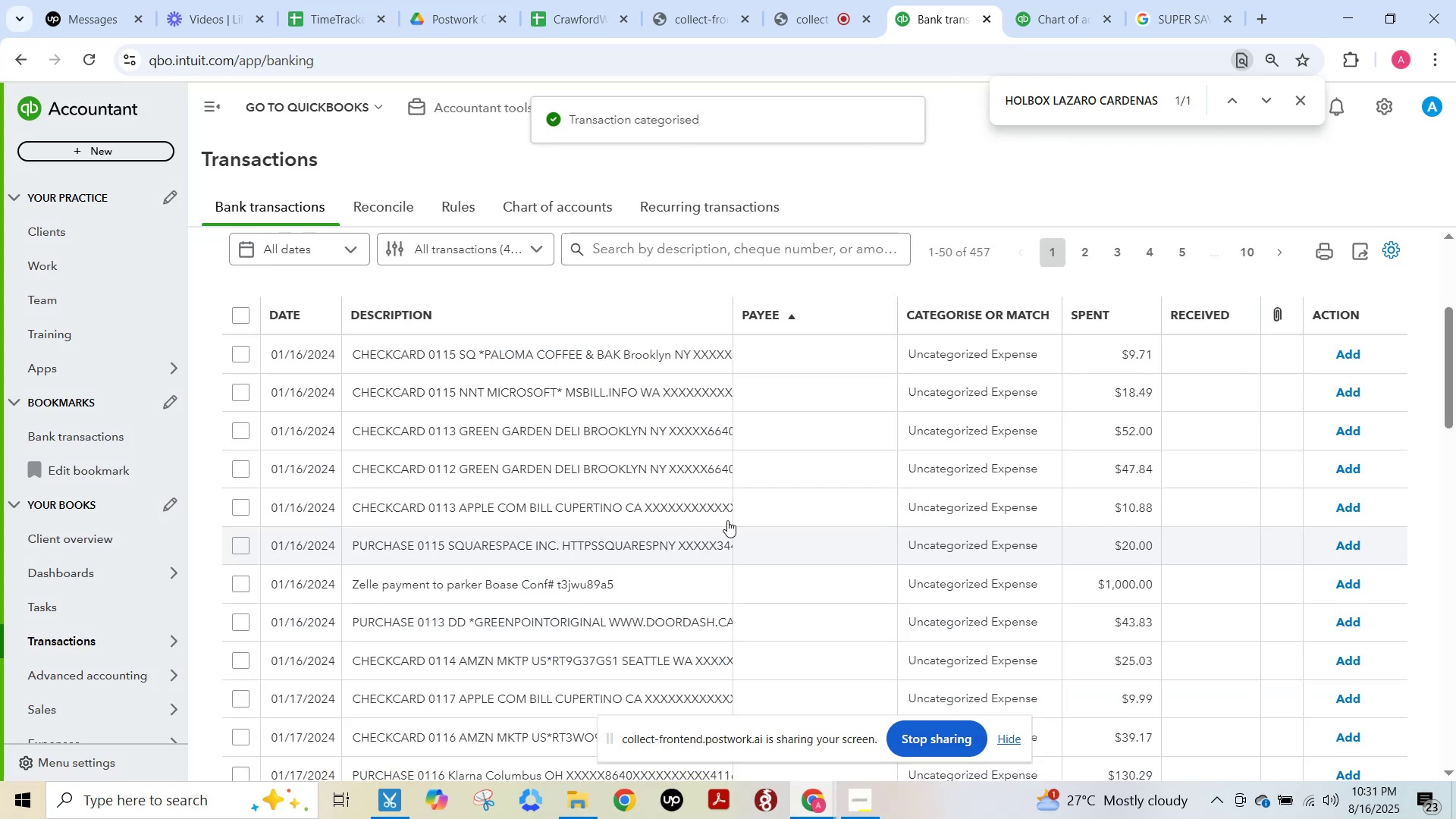 
left_click([466, 351])
 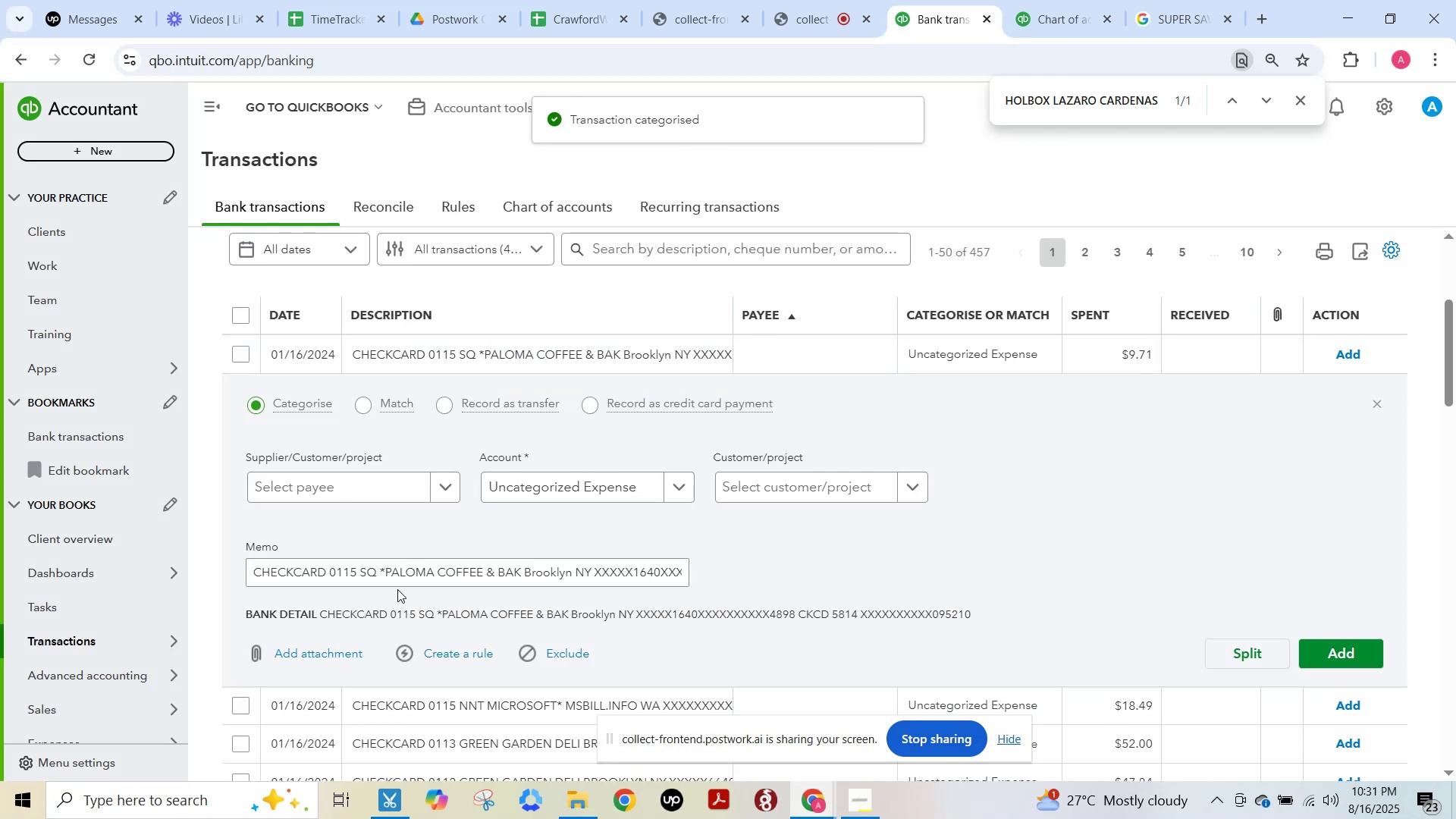 
left_click_drag(start_coordinate=[385, 574], to_coordinate=[481, 577])
 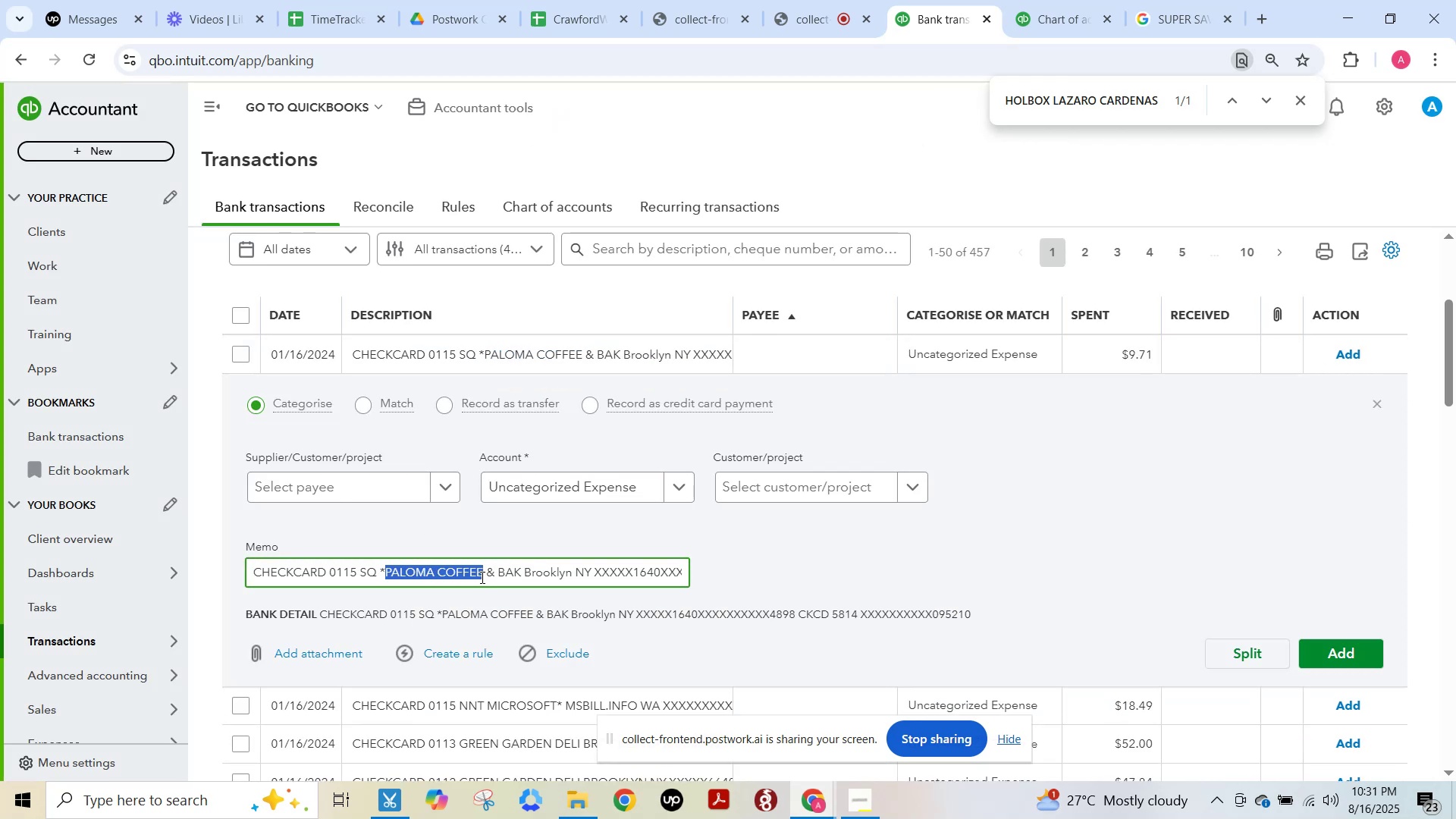 
key(Control+ControlLeft)
 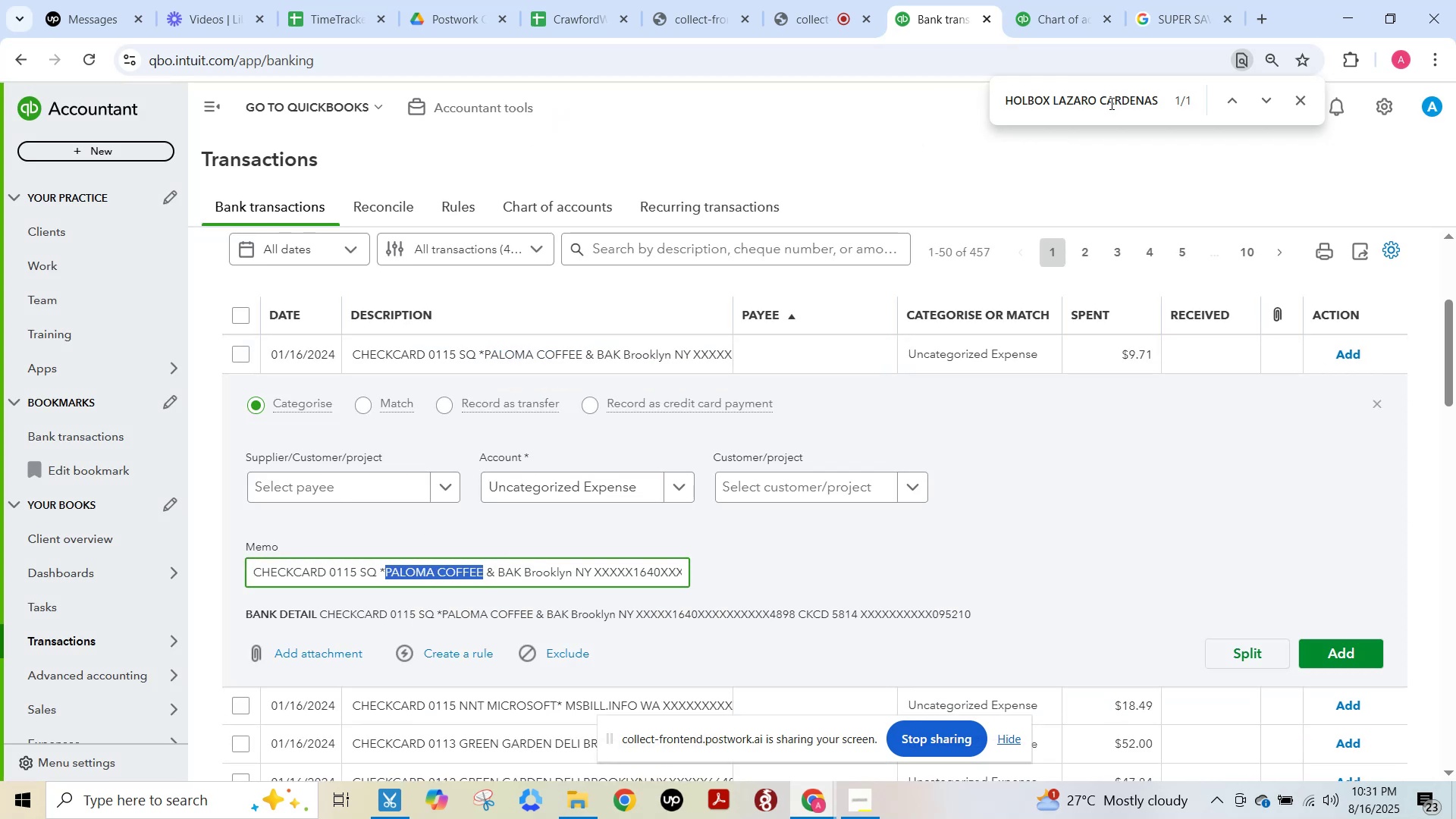 
key(Control+C)
 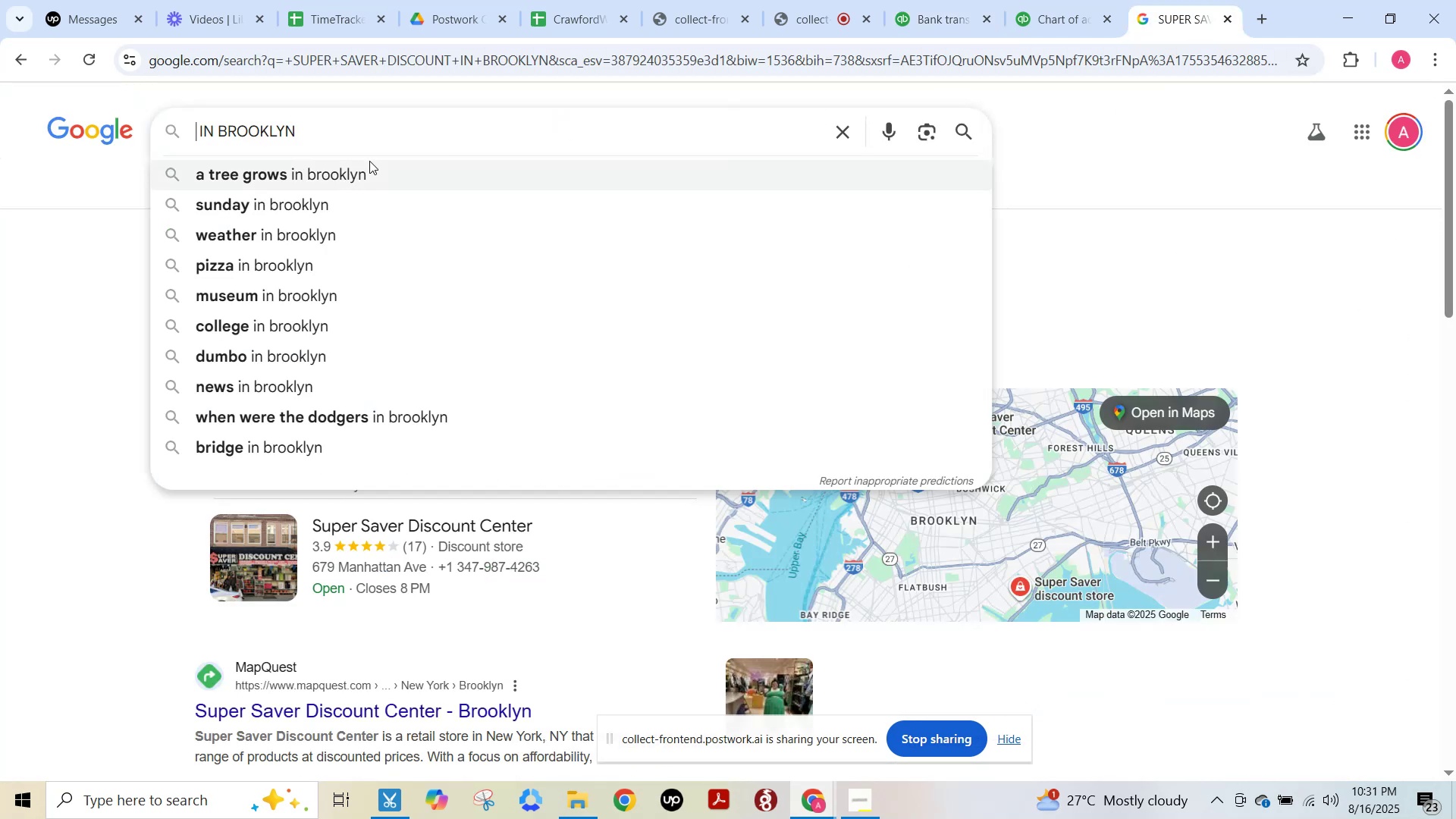 
left_click([363, 141])
 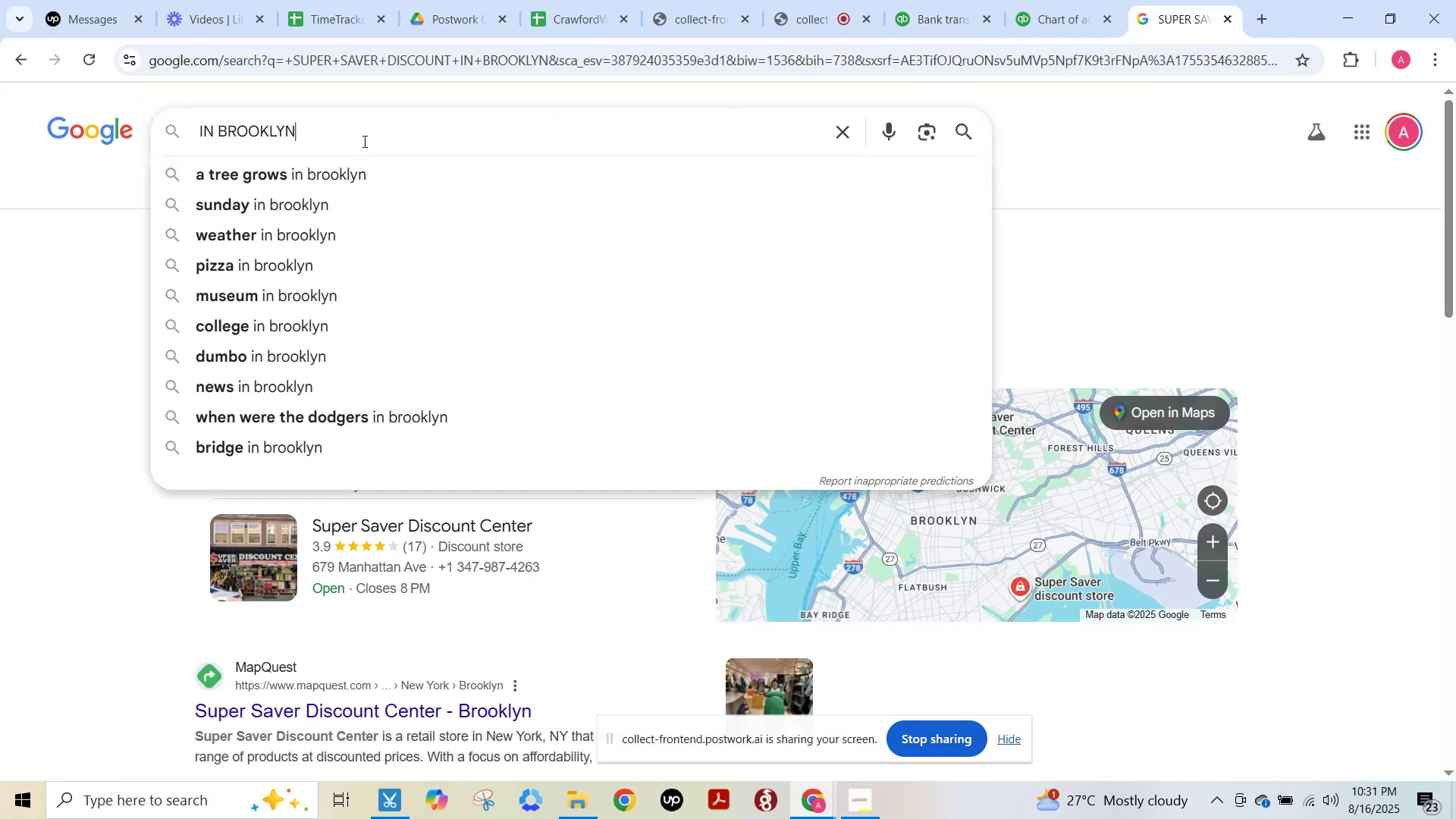 
key(Control+ControlLeft)
 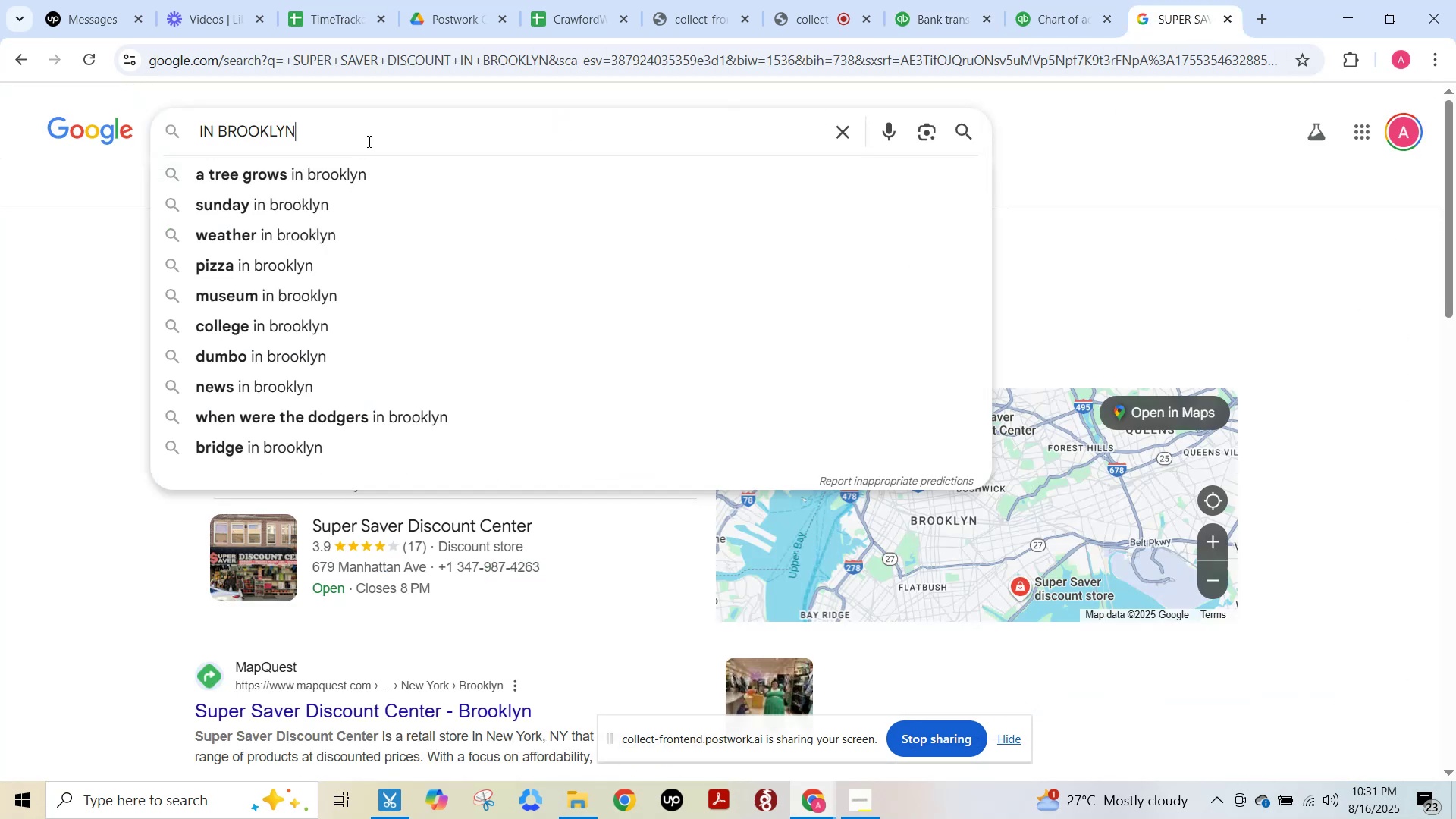 
key(Control+A)
 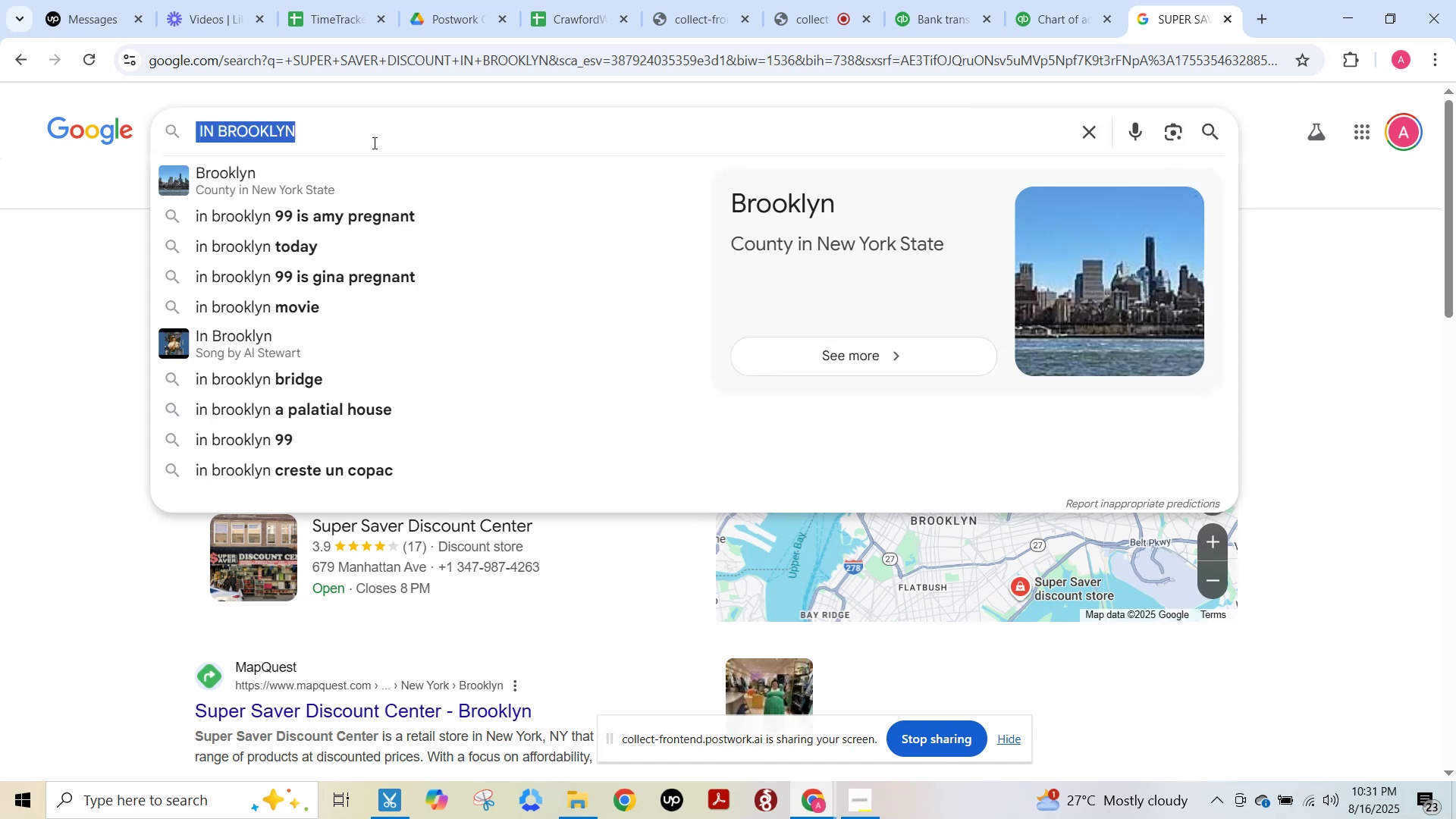 
key(Control+V)
 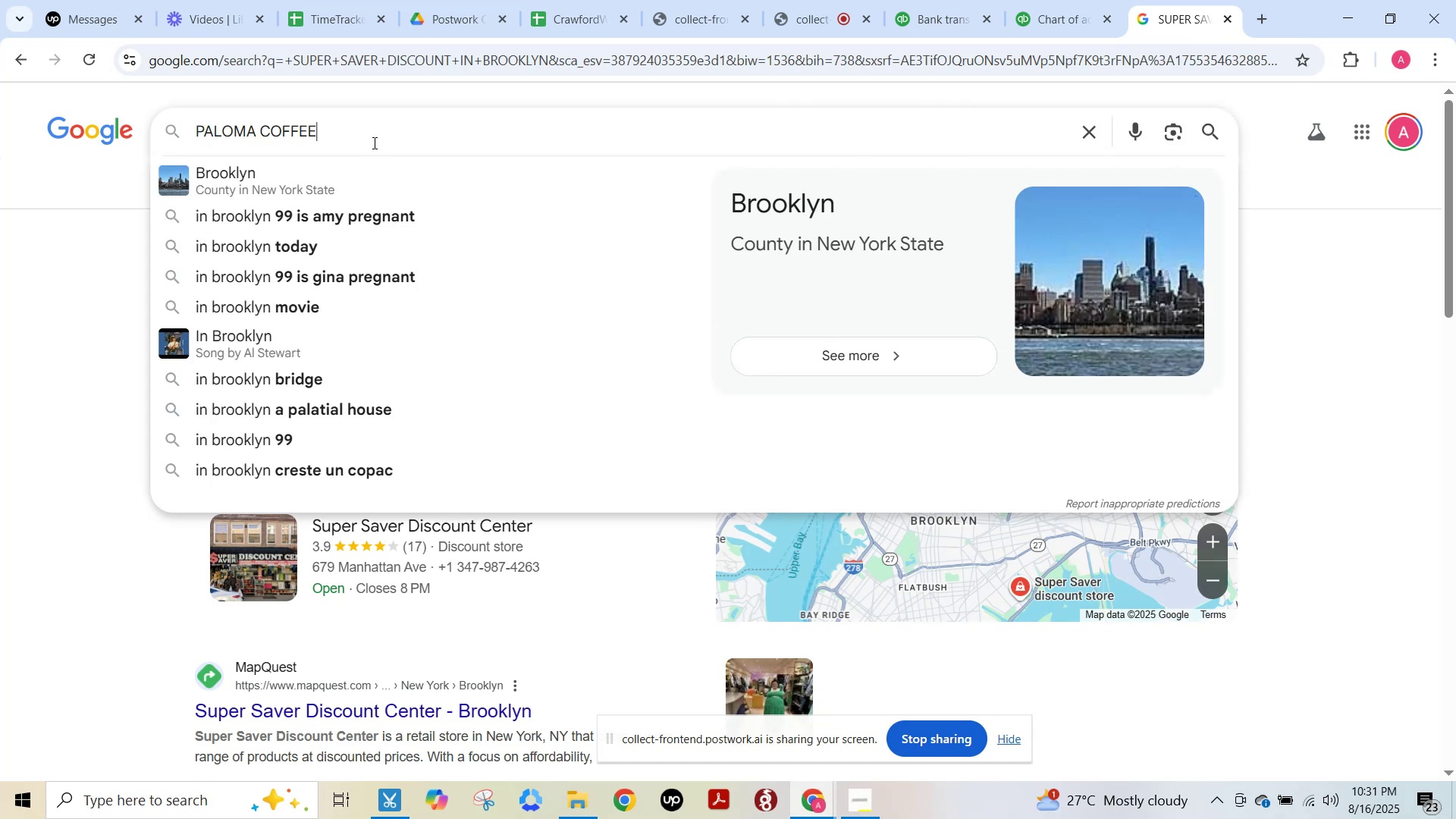 
key(NumpadEnter)
 